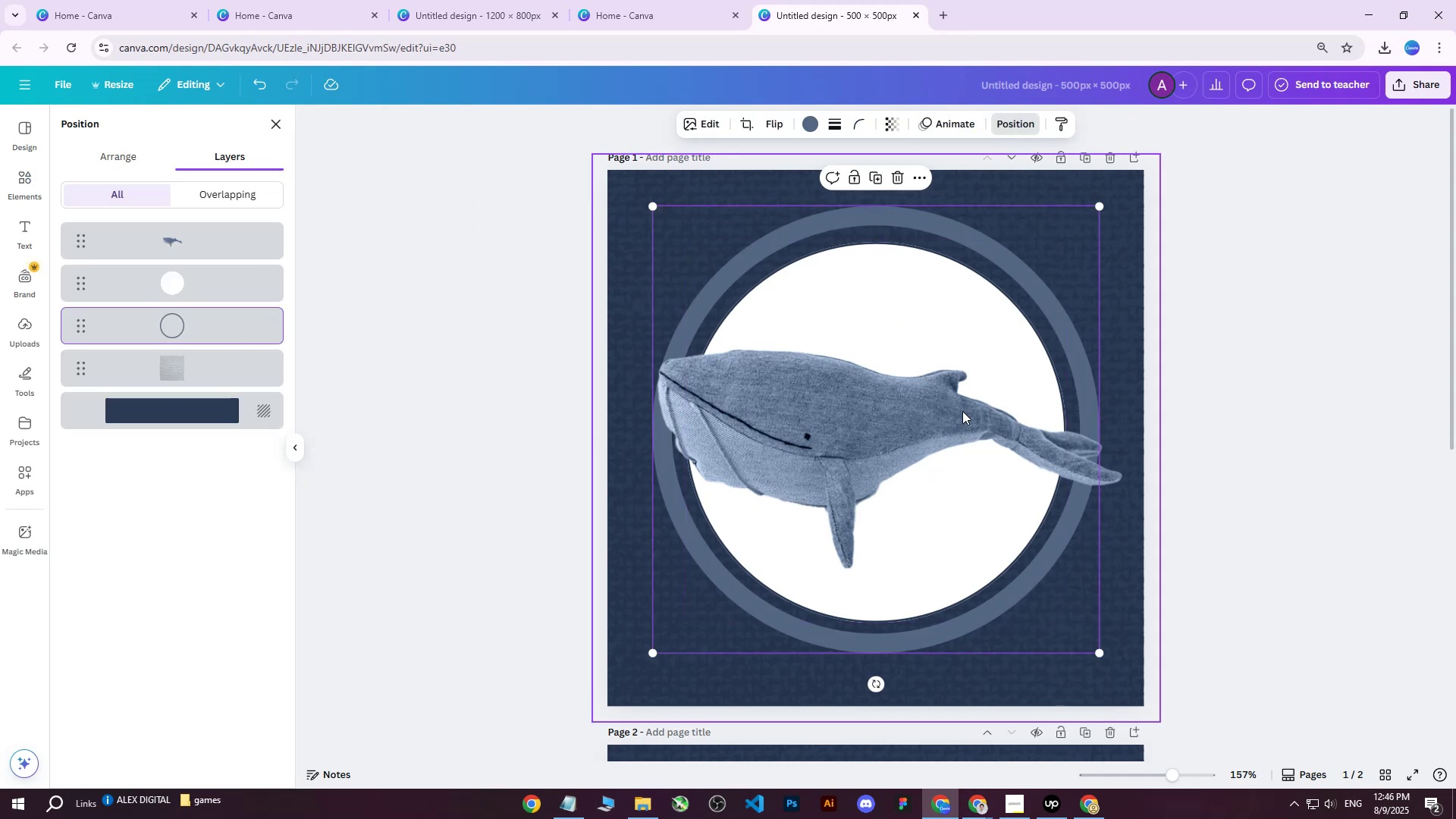 
key(ArrowDown)
 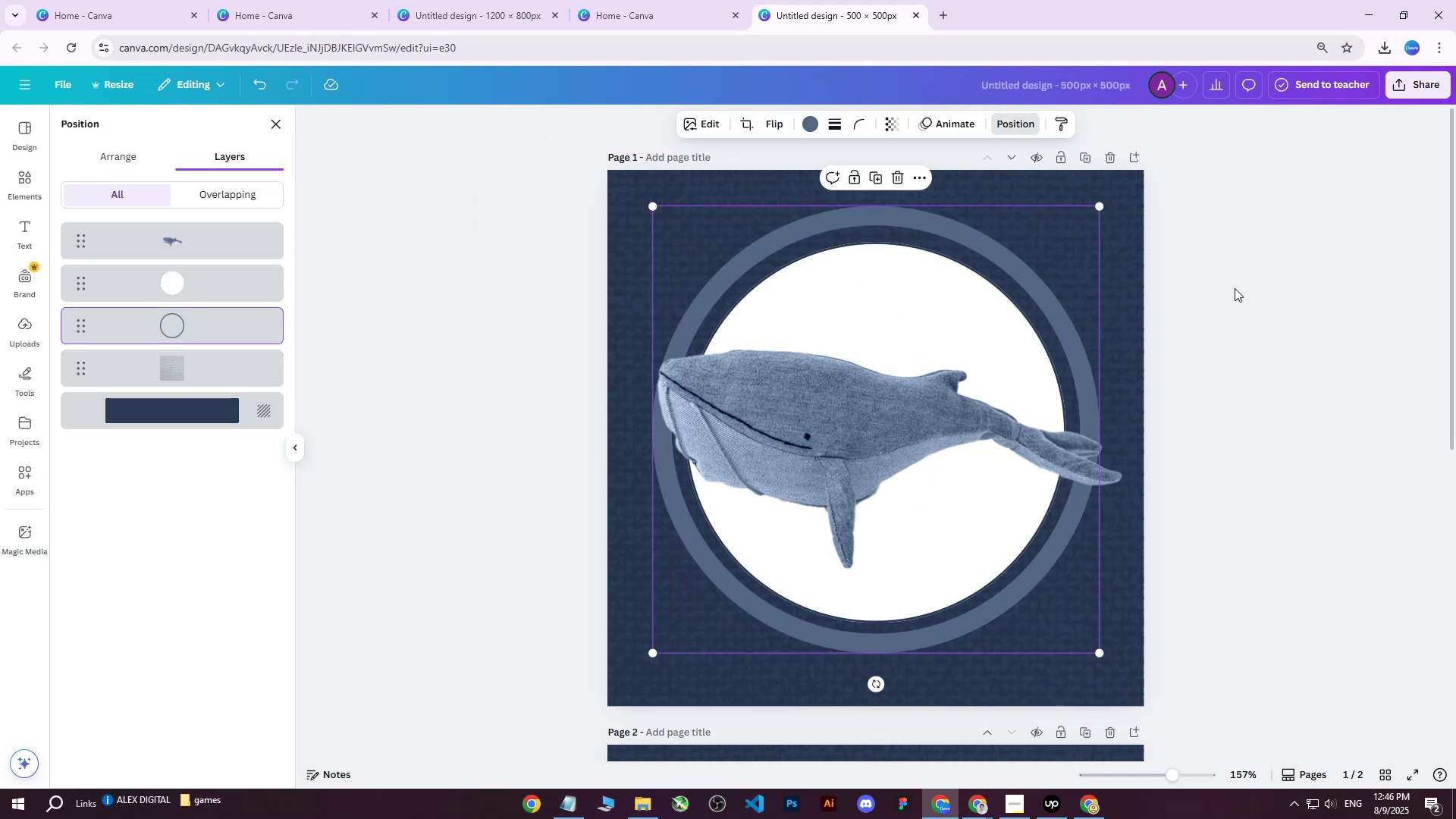 
double_click([1235, 288])
 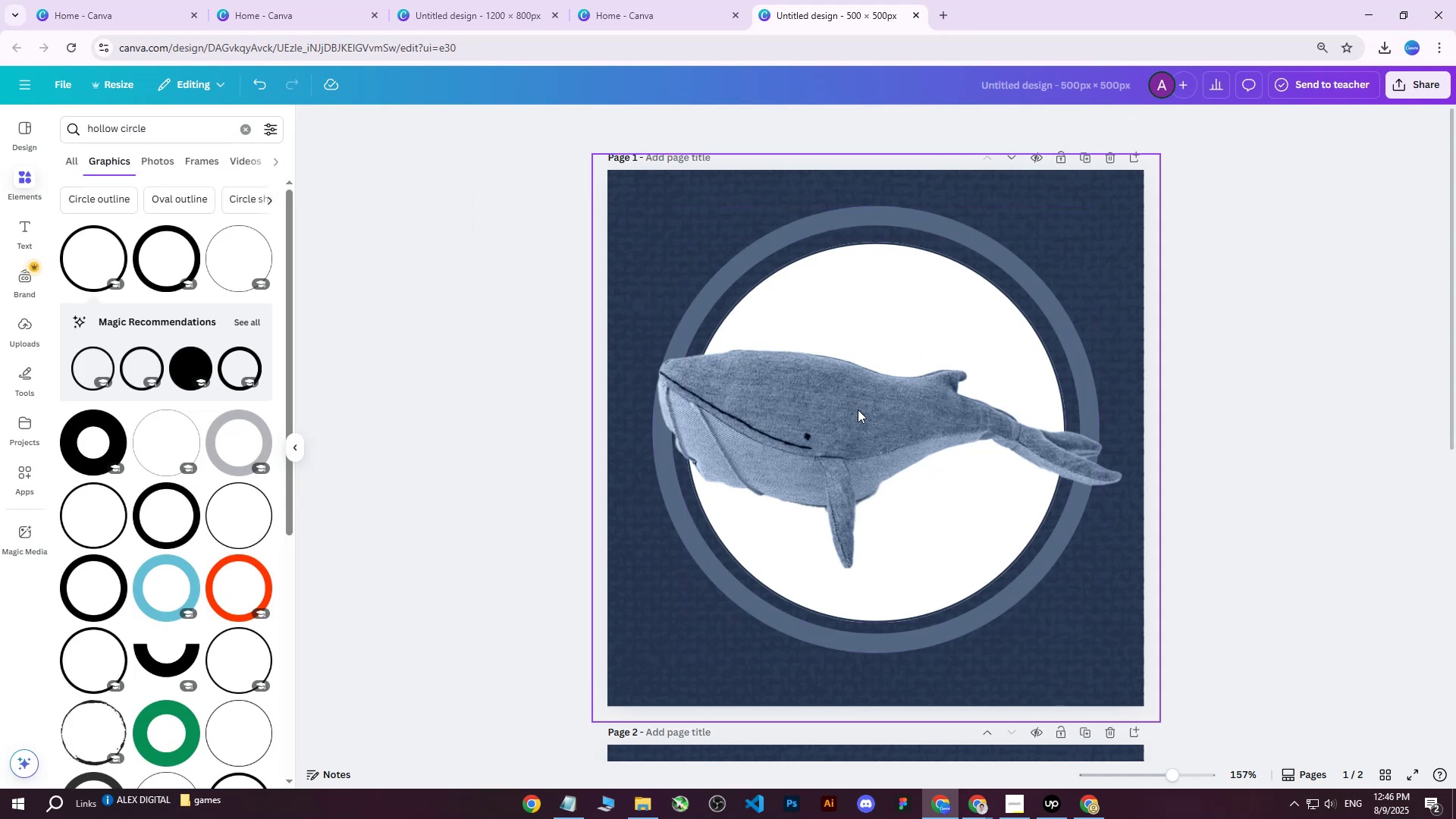 
left_click([898, 206])
 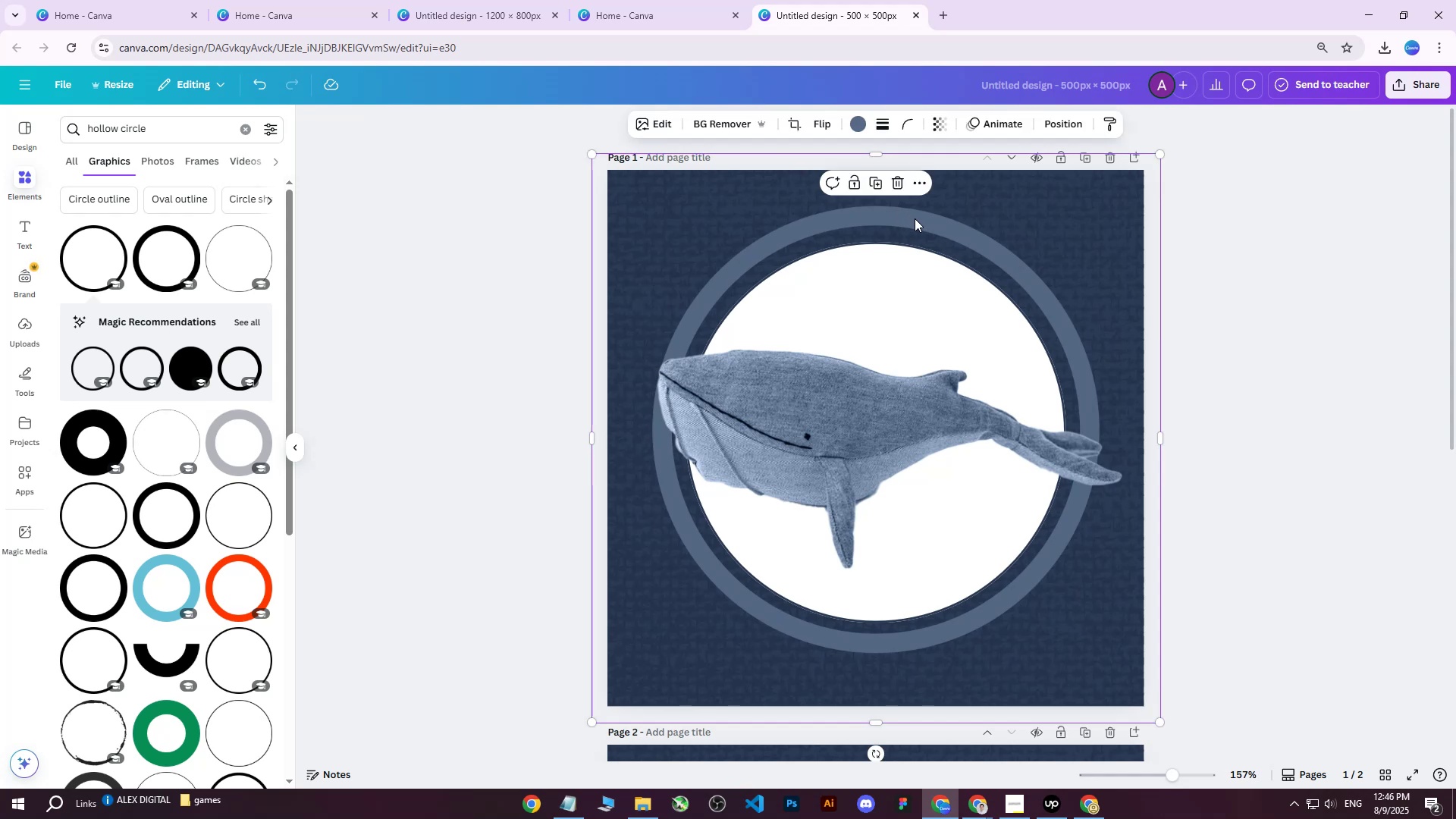 
left_click([934, 221])
 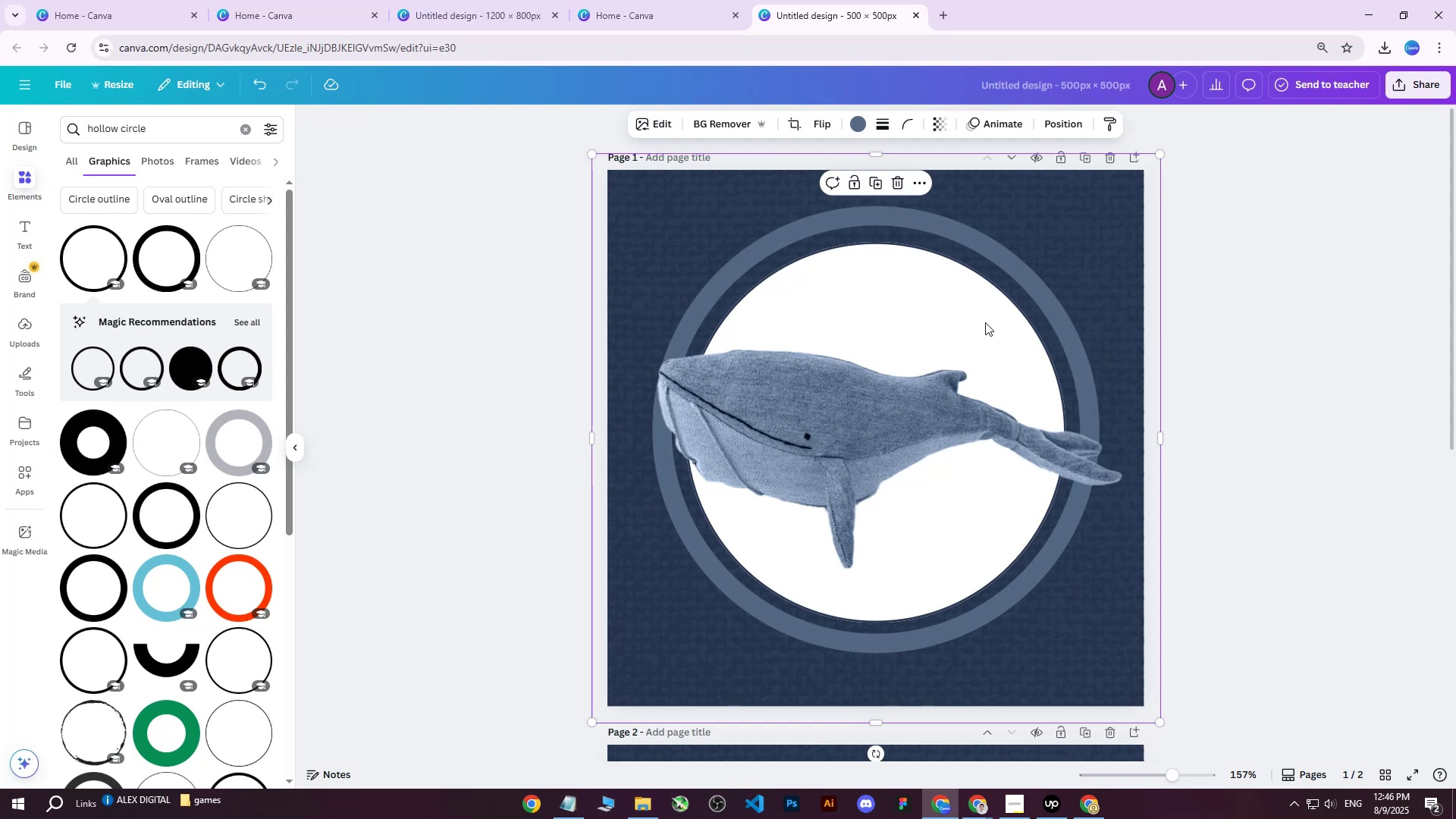 
left_click([1060, 118])
 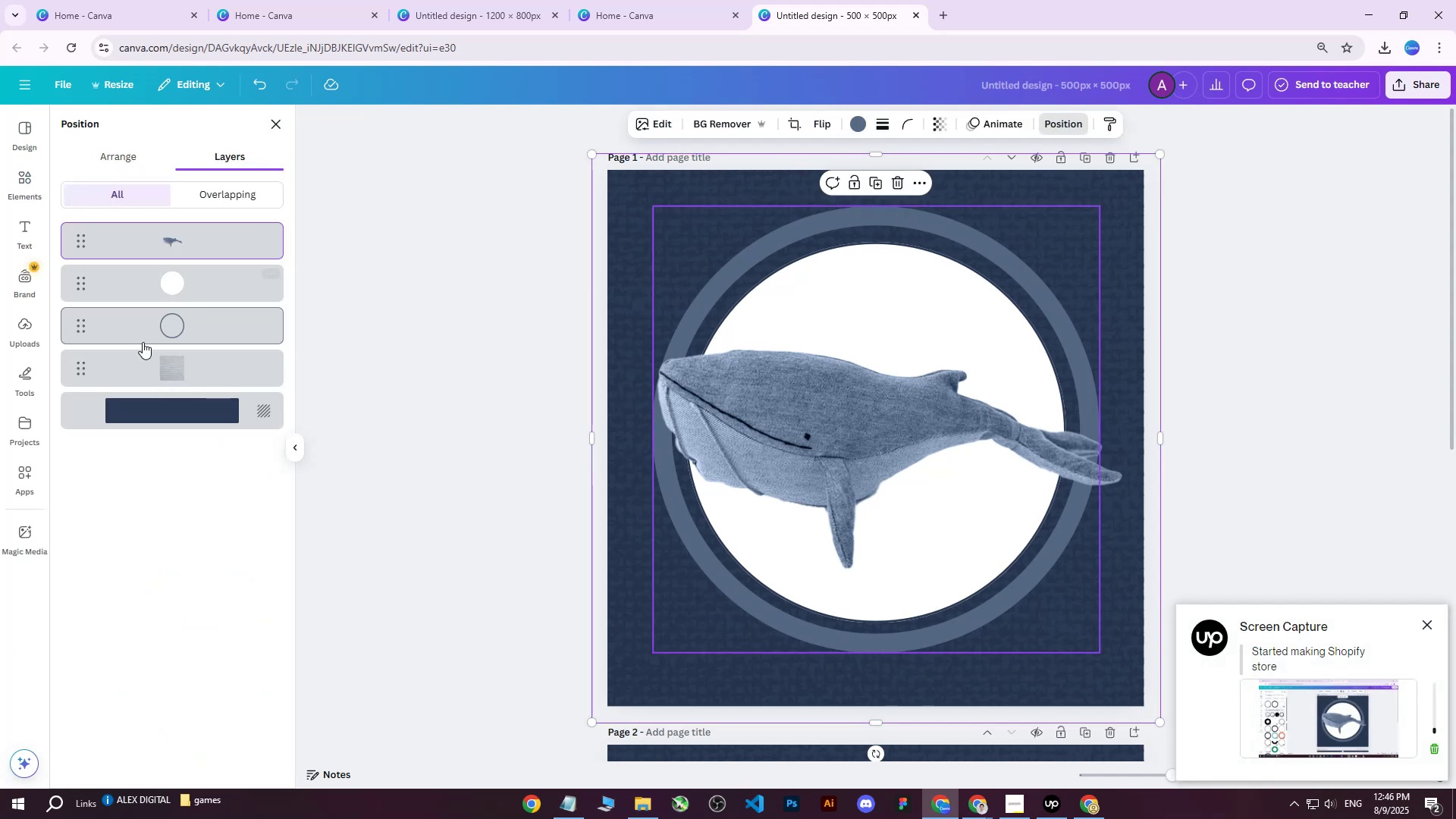 
left_click([165, 319])
 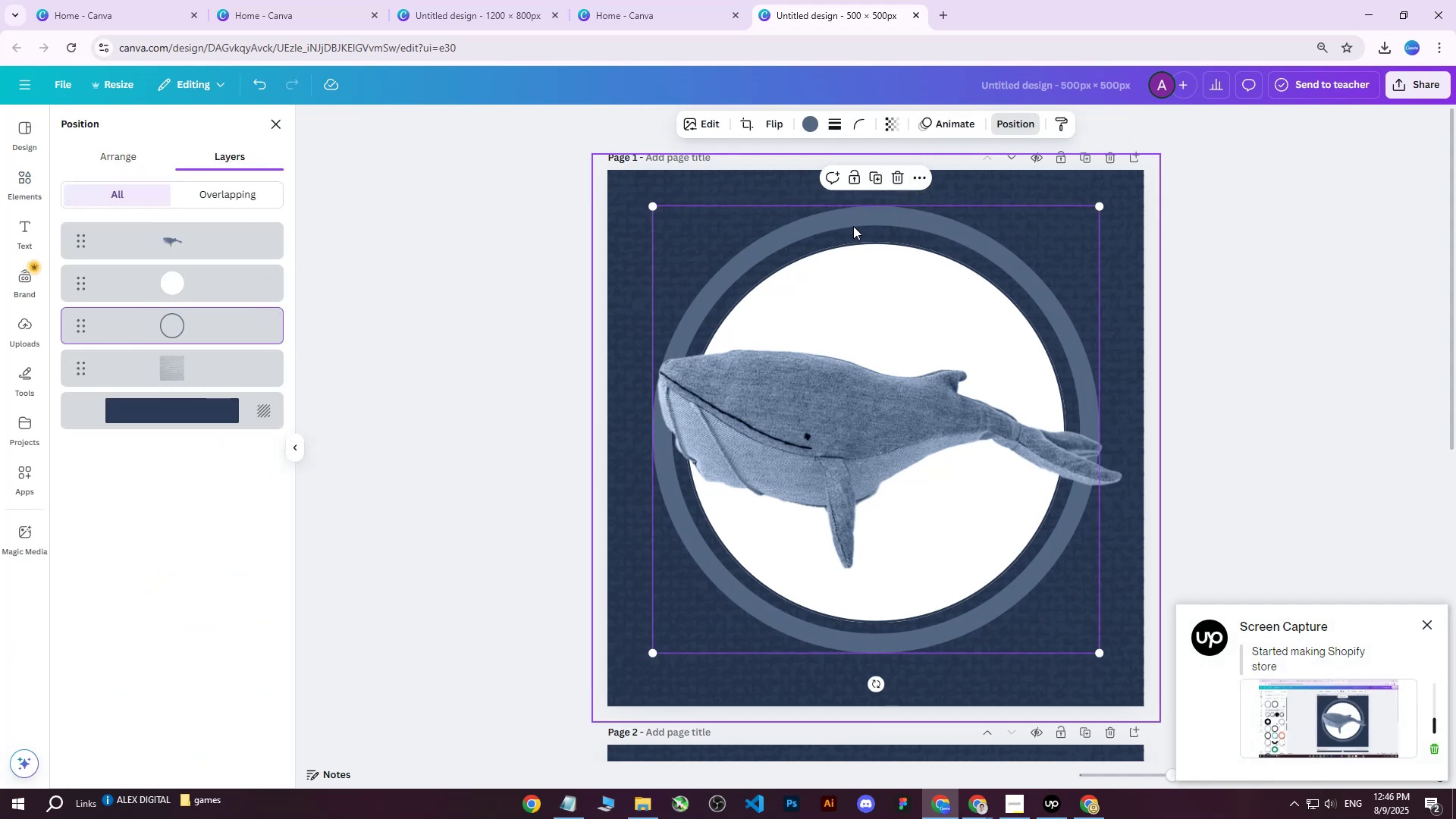 
left_click_drag(start_coordinate=[865, 218], to_coordinate=[866, 223])
 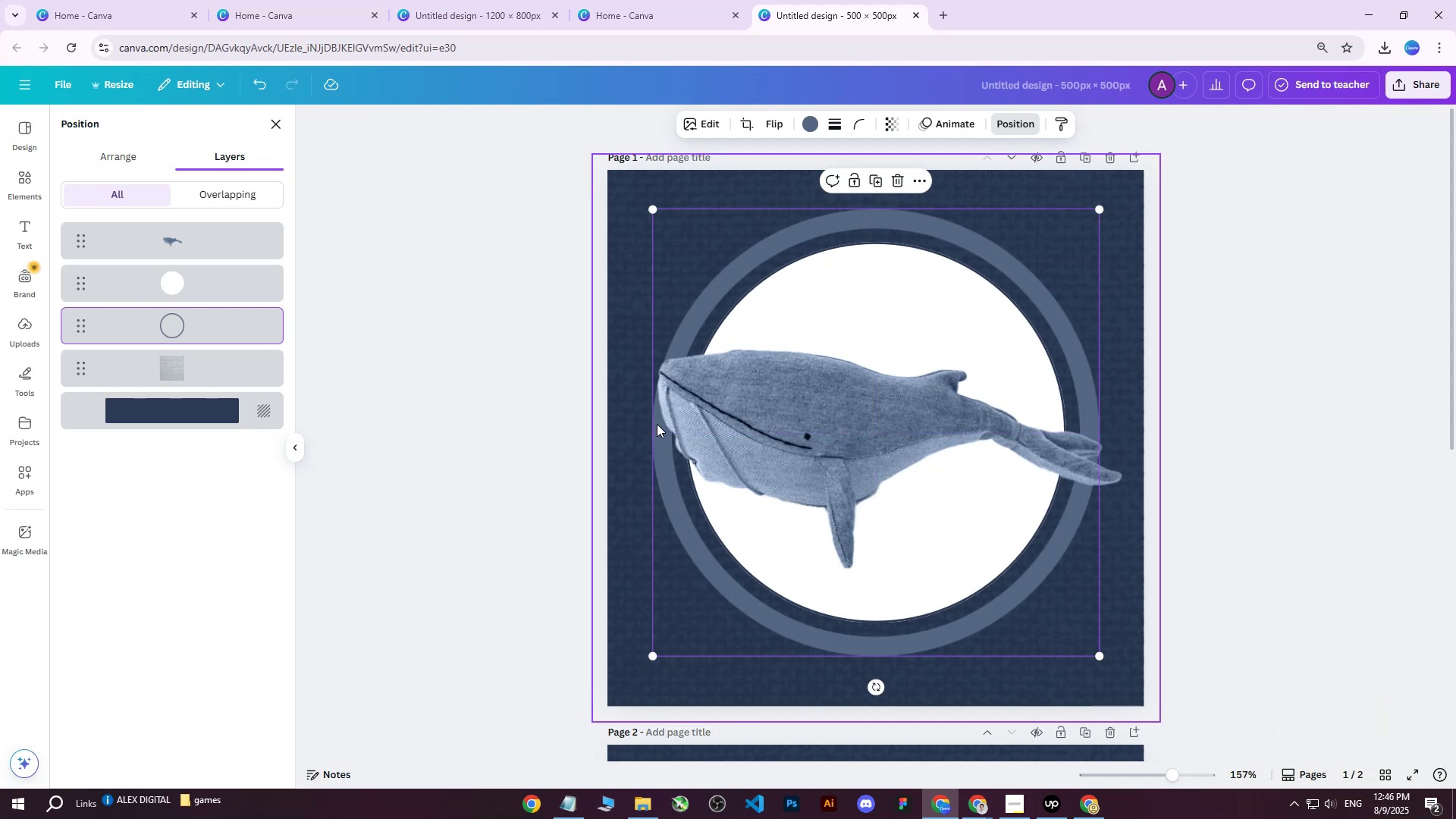 
left_click([1271, 381])
 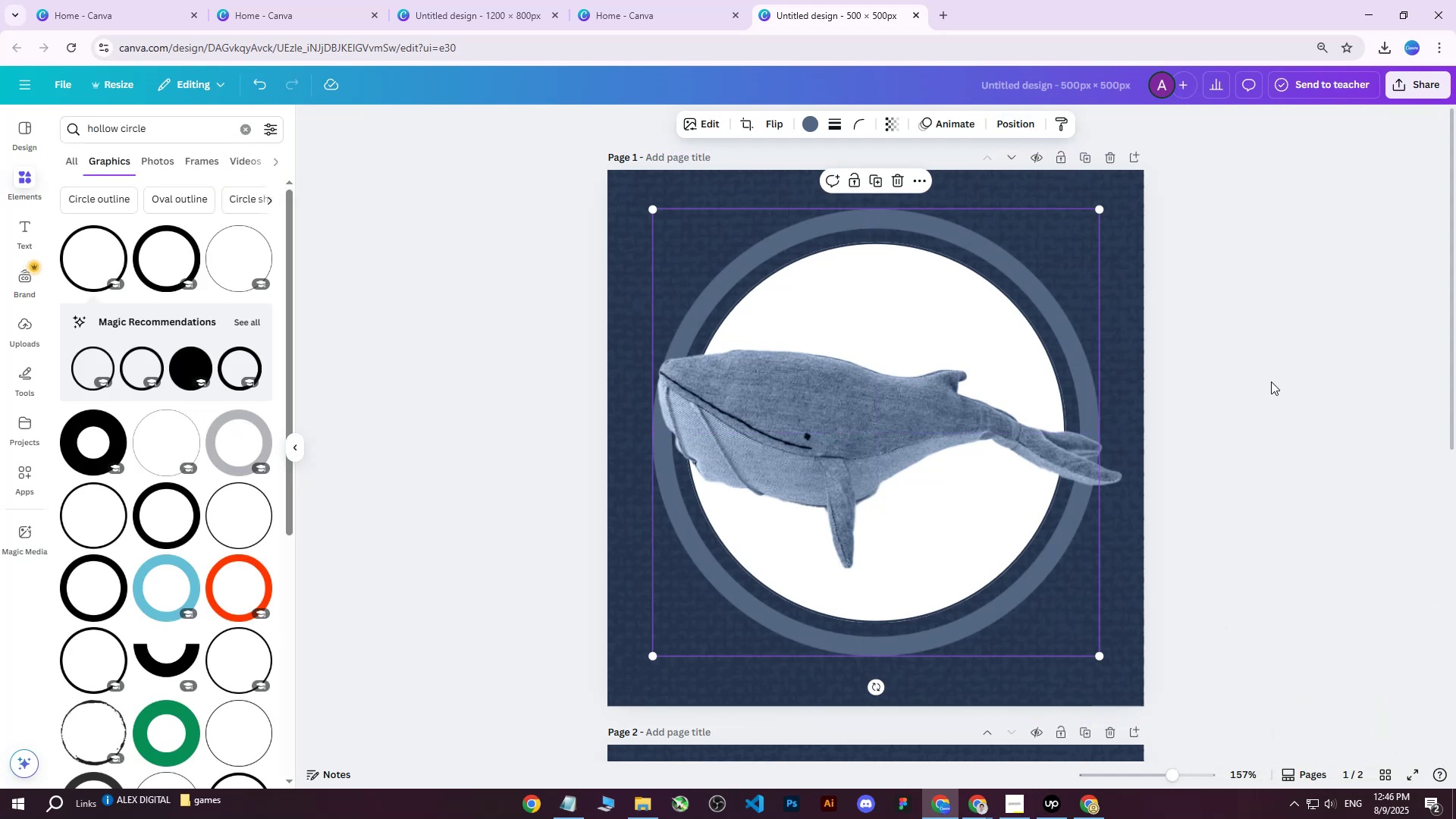 
left_click([1271, 381])
 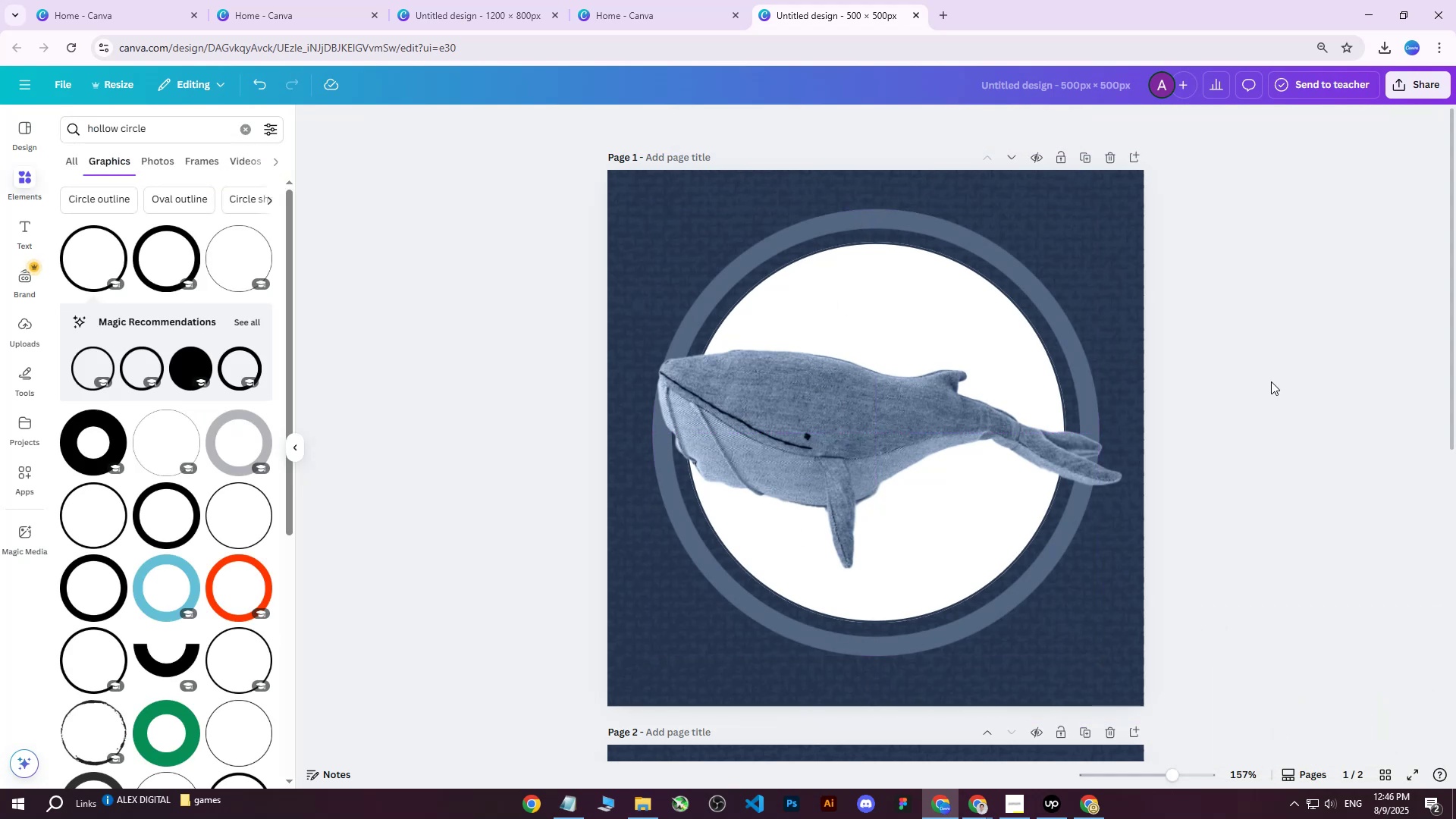 
scroll: coordinate [1271, 382], scroll_direction: none, amount: 0.0
 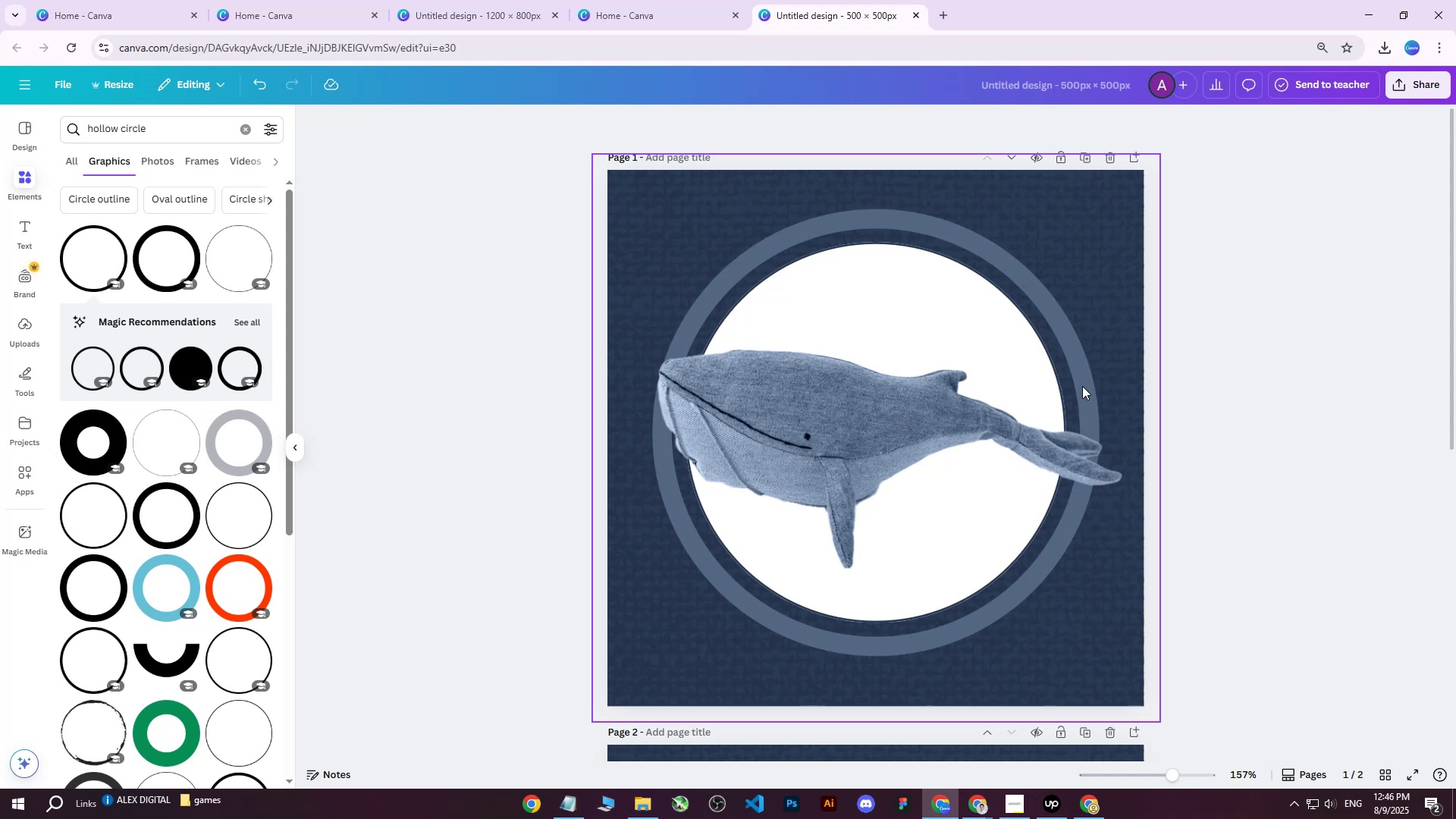 
wait(6.1)
 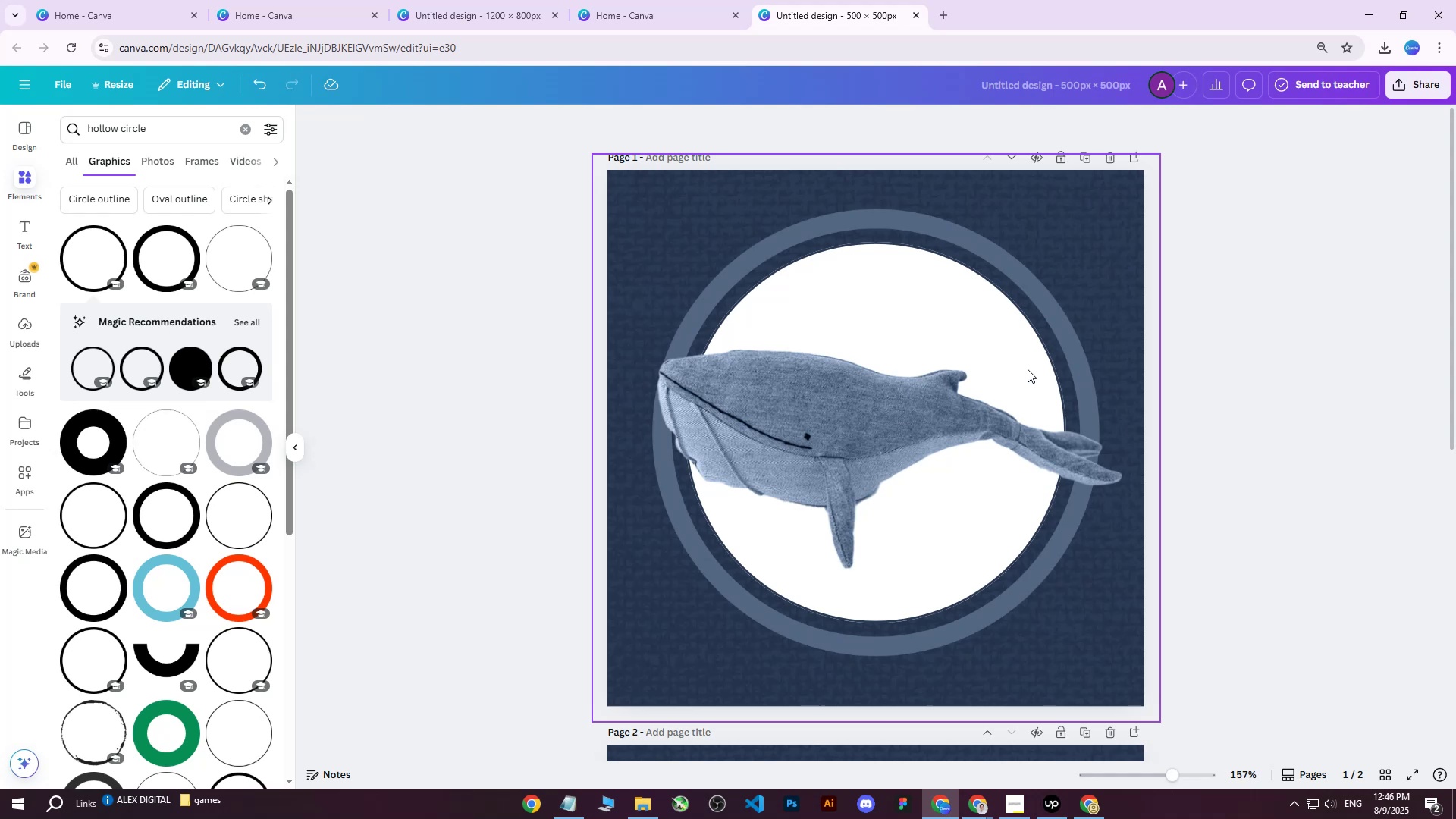 
left_click([956, 329])
 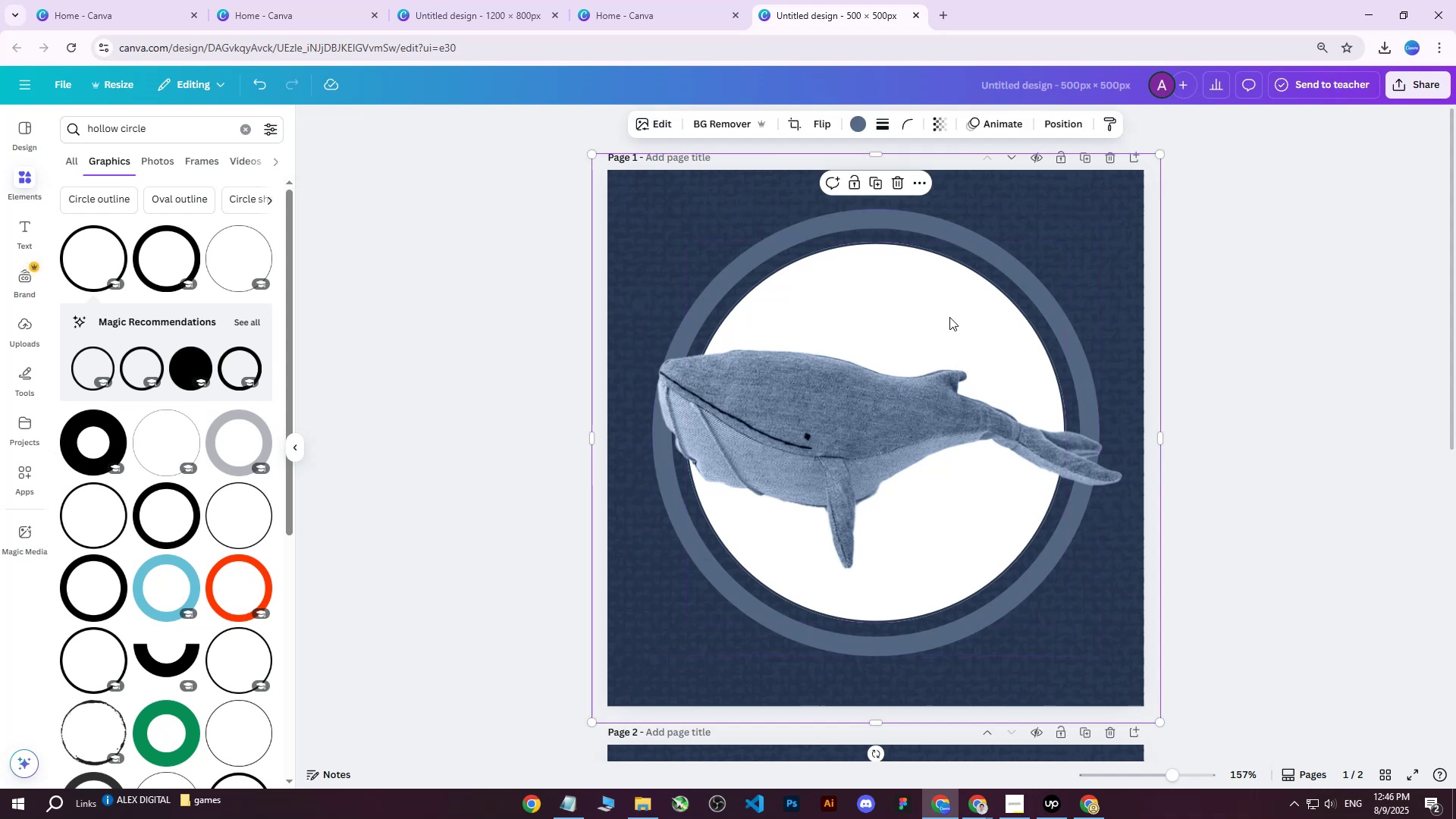 
left_click([910, 300])
 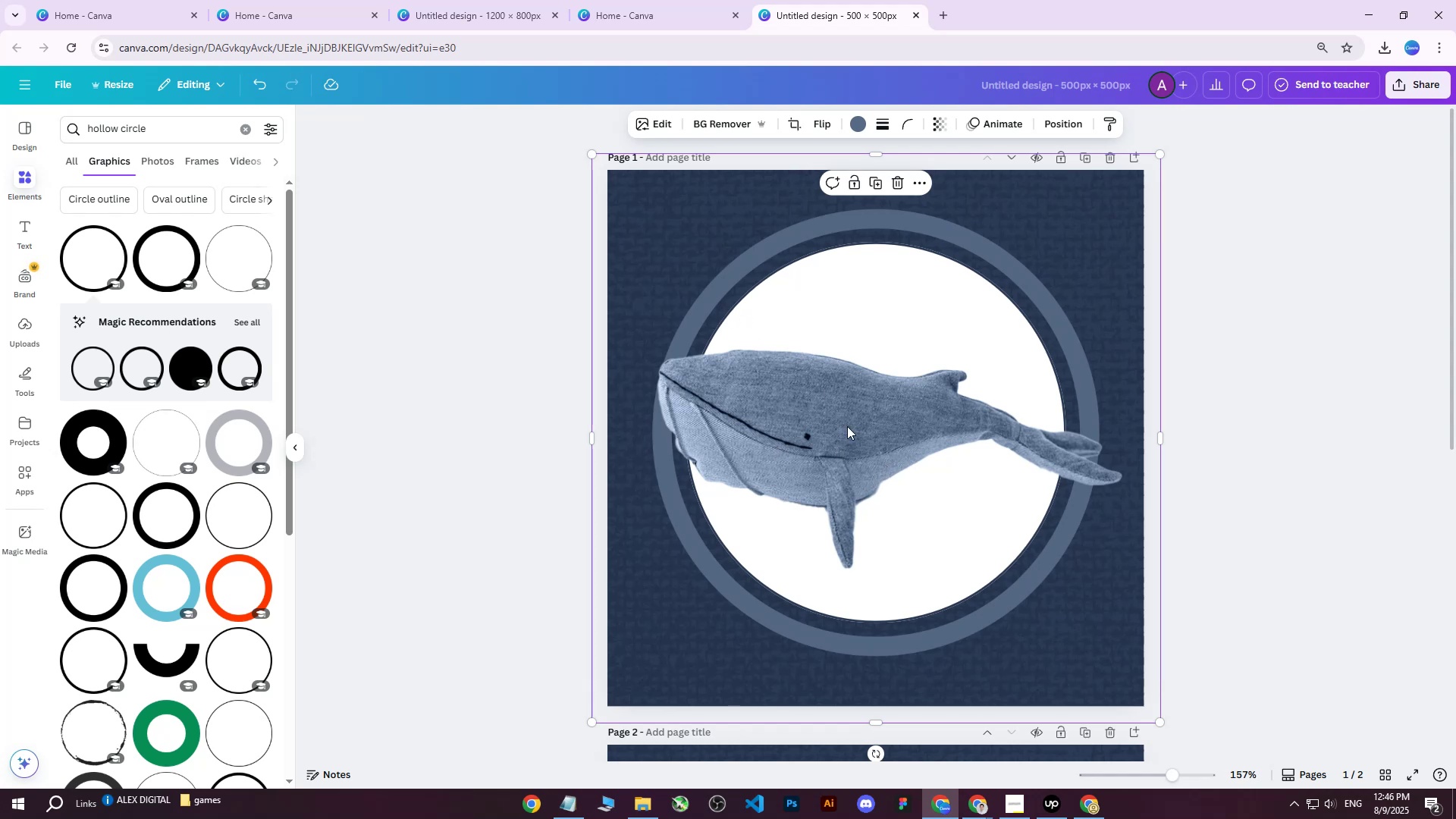 
wait(7.91)
 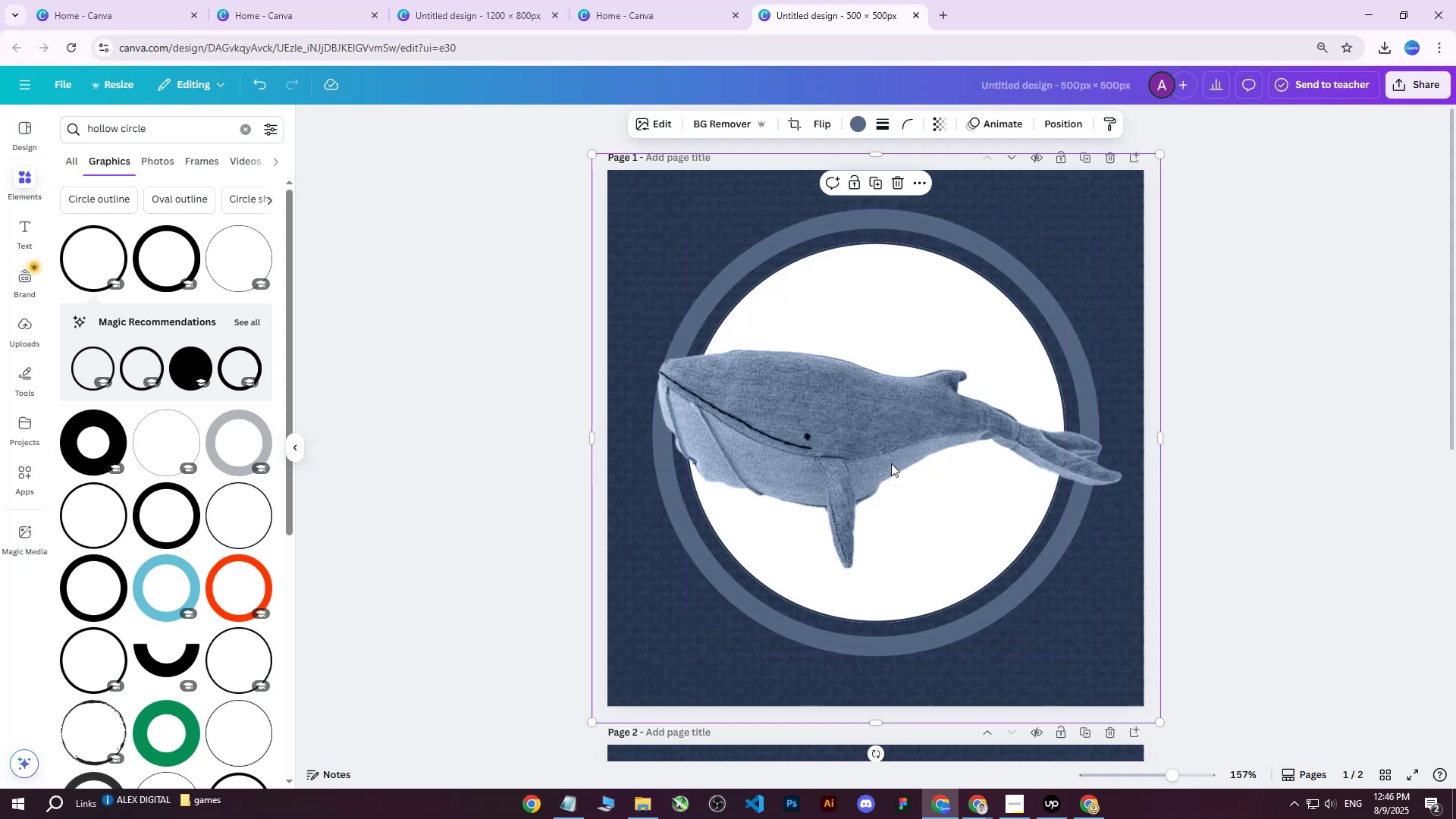 
left_click([1053, 128])
 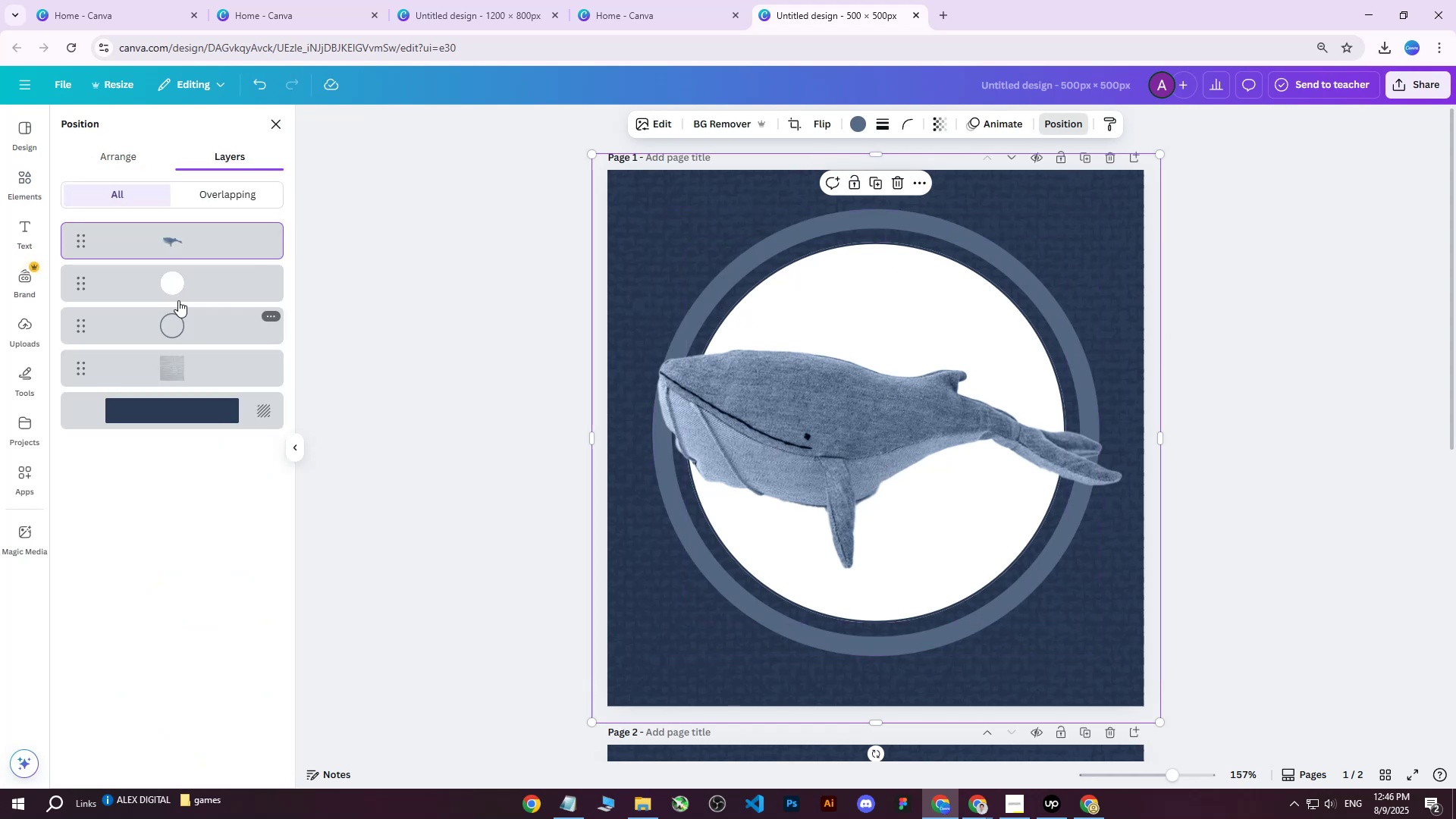 
left_click([180, 290])
 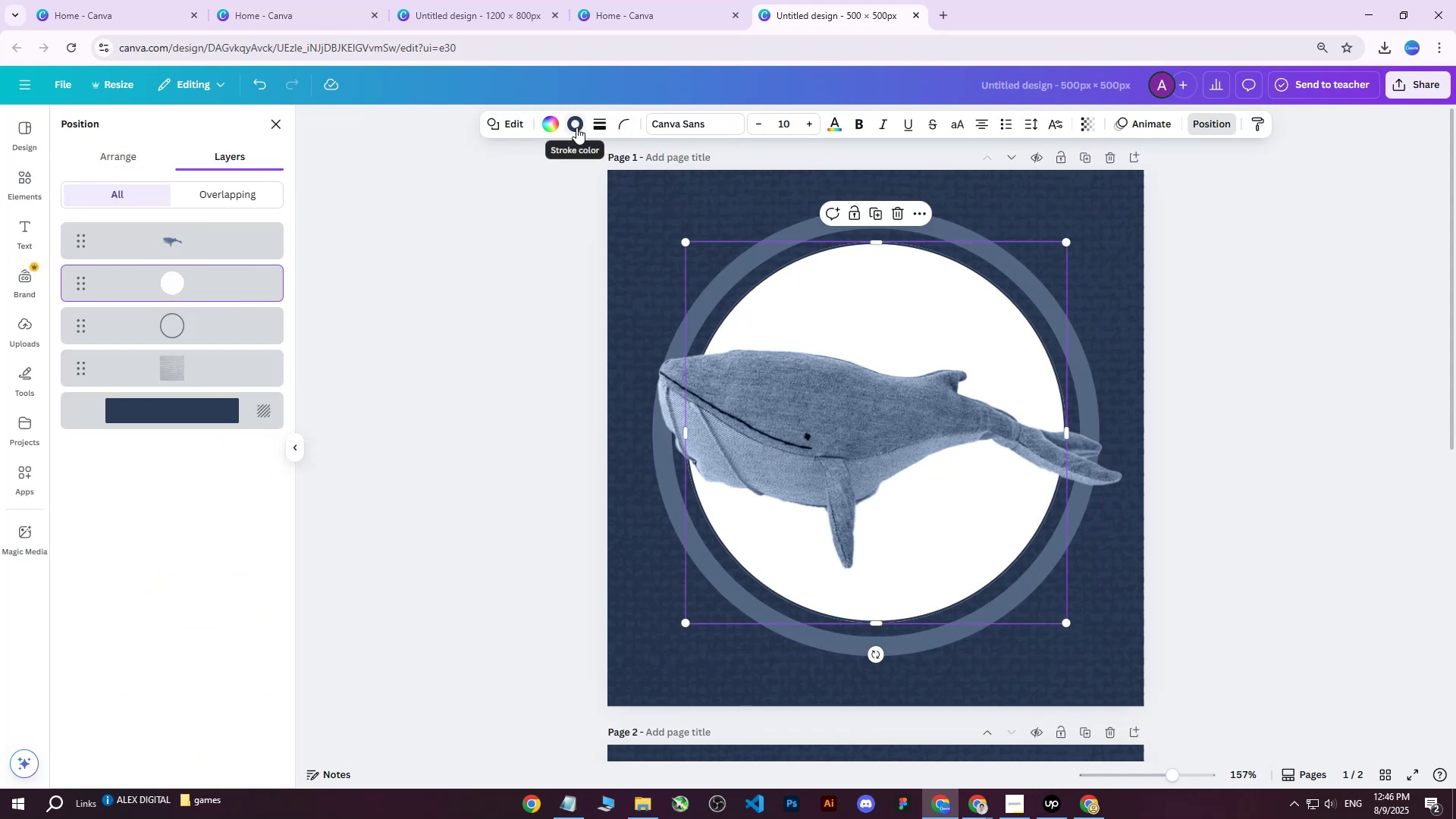 
left_click([597, 127])
 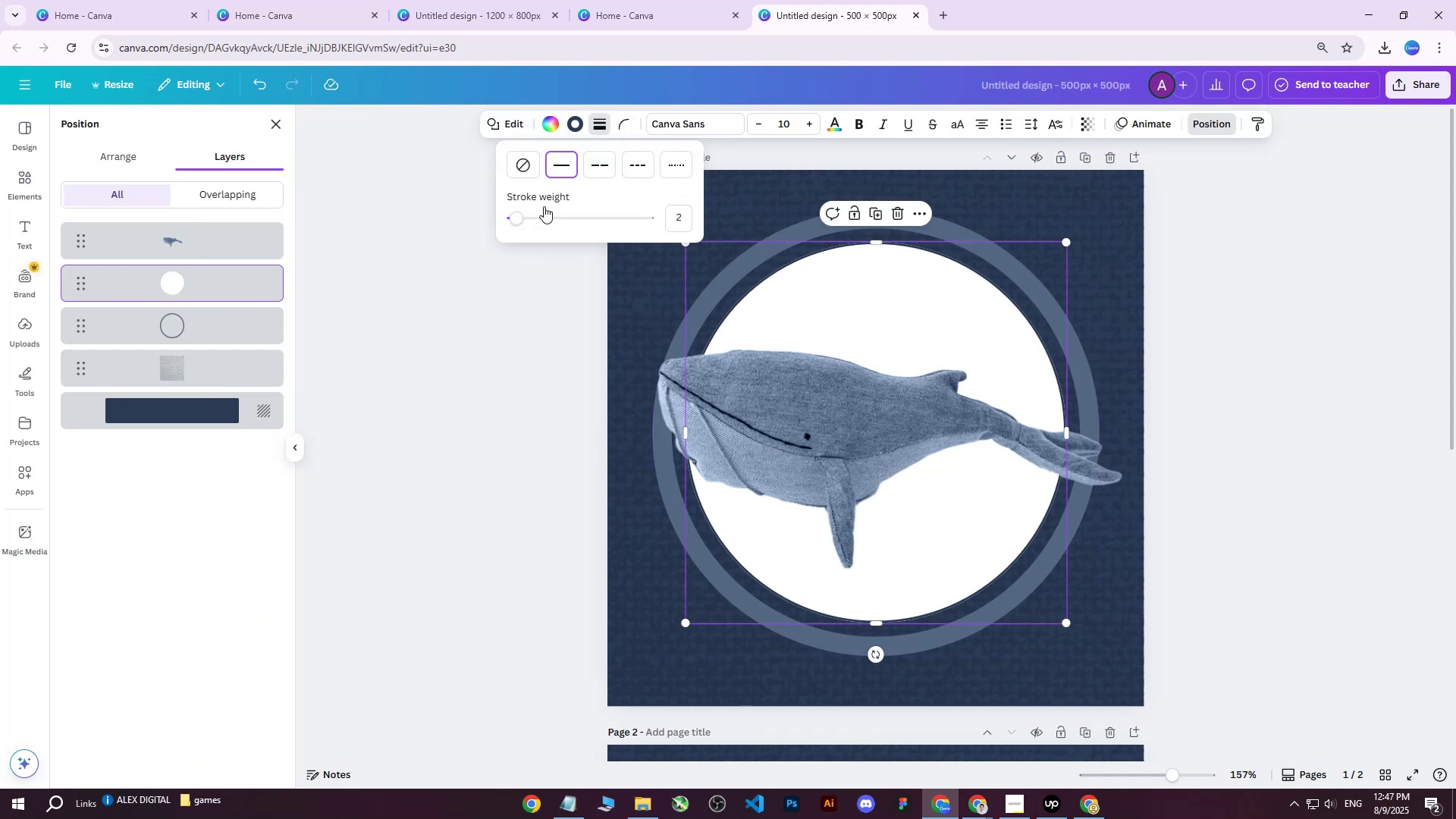 
left_click_drag(start_coordinate=[530, 214], to_coordinate=[413, 214])
 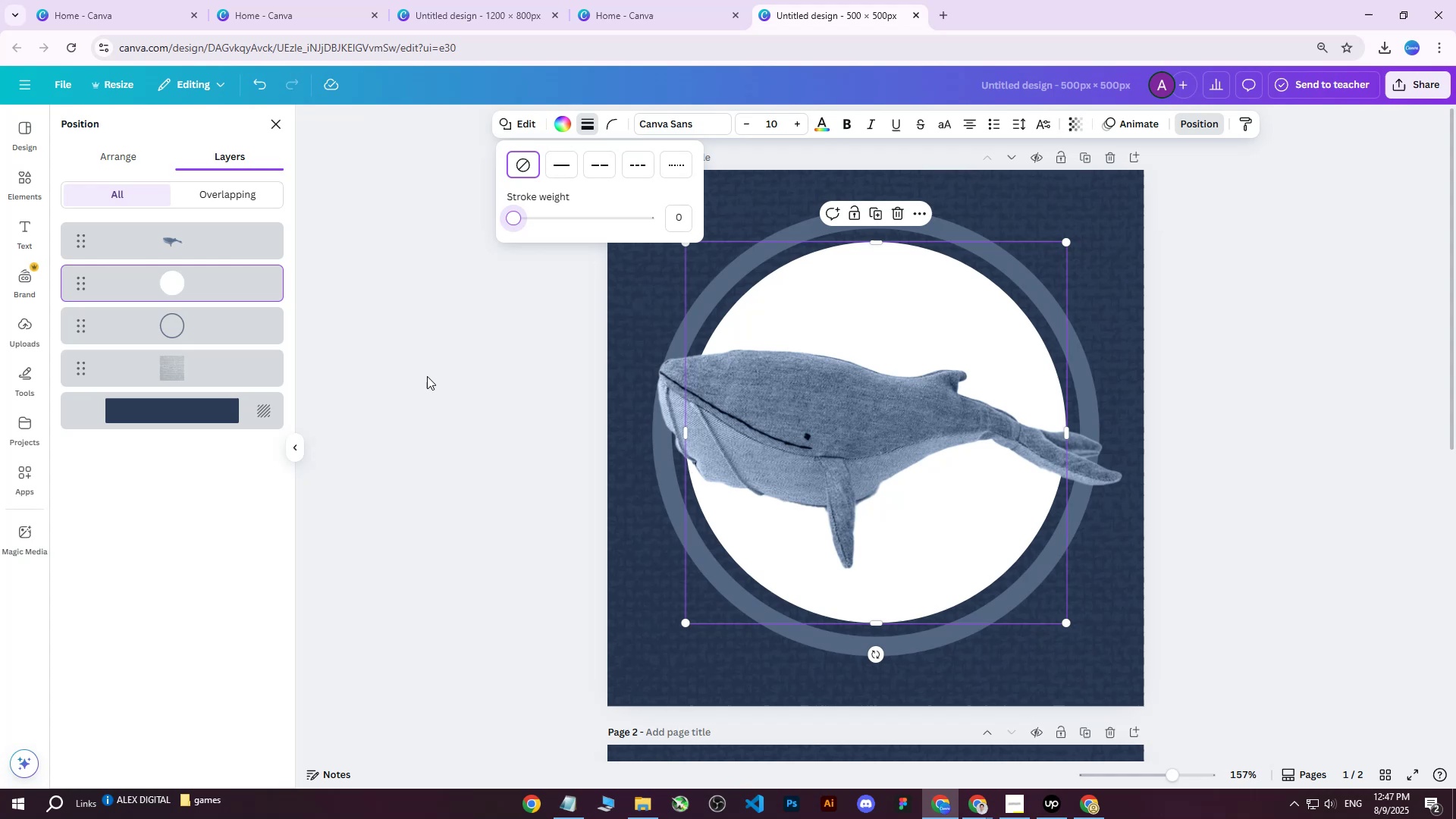 
left_click([427, 376])
 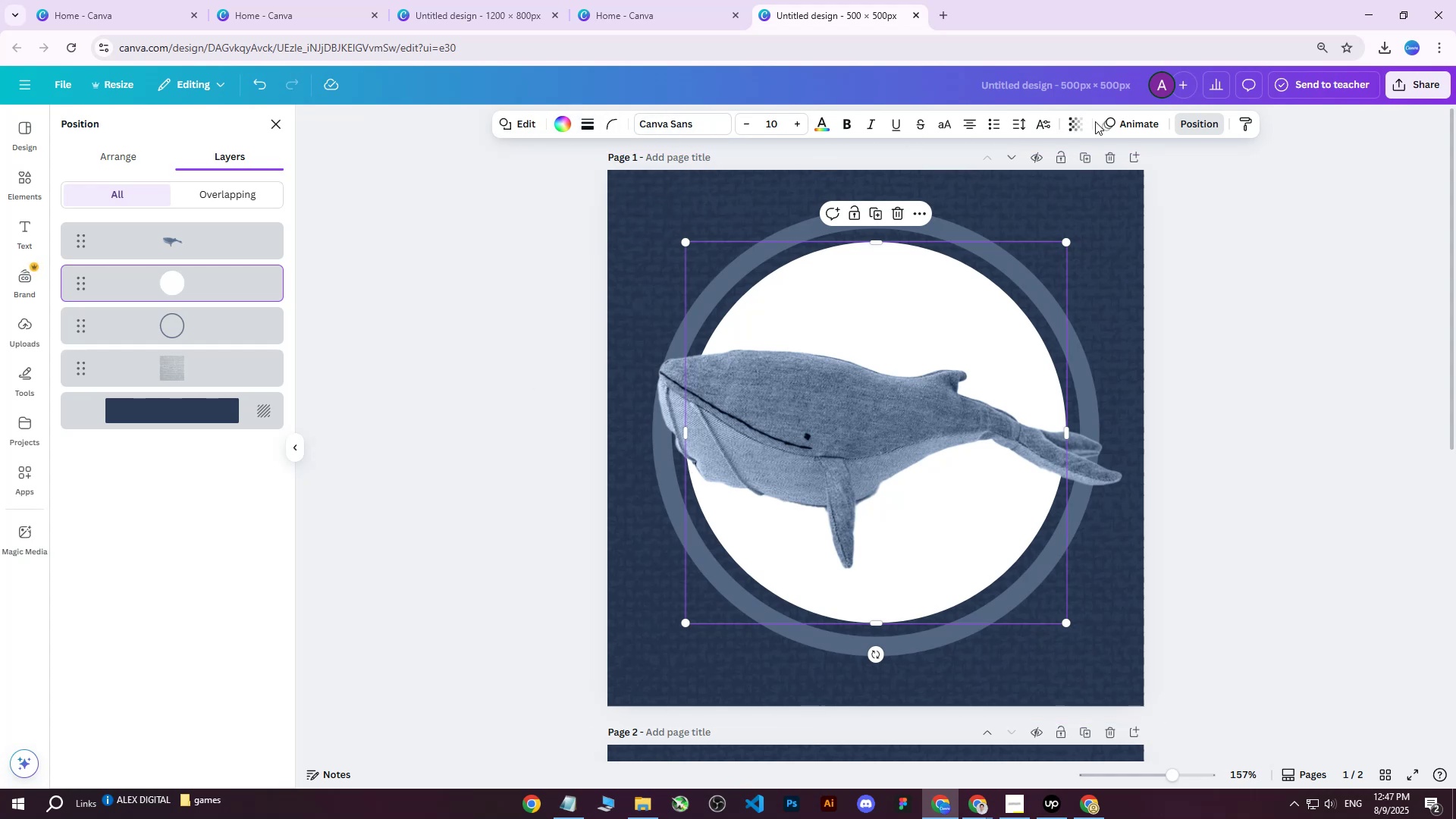 
double_click([1196, 128])
 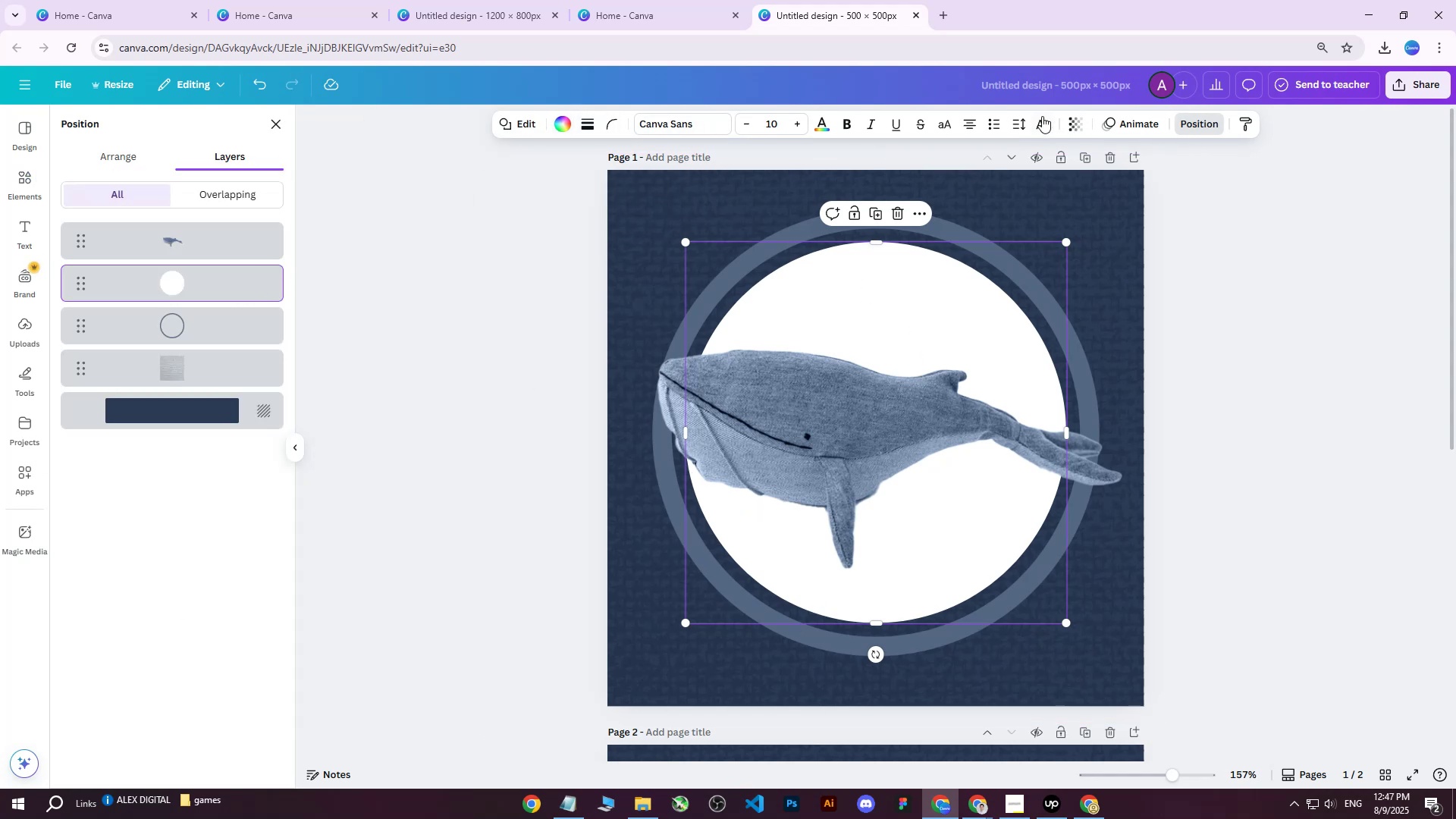 
left_click([1082, 124])
 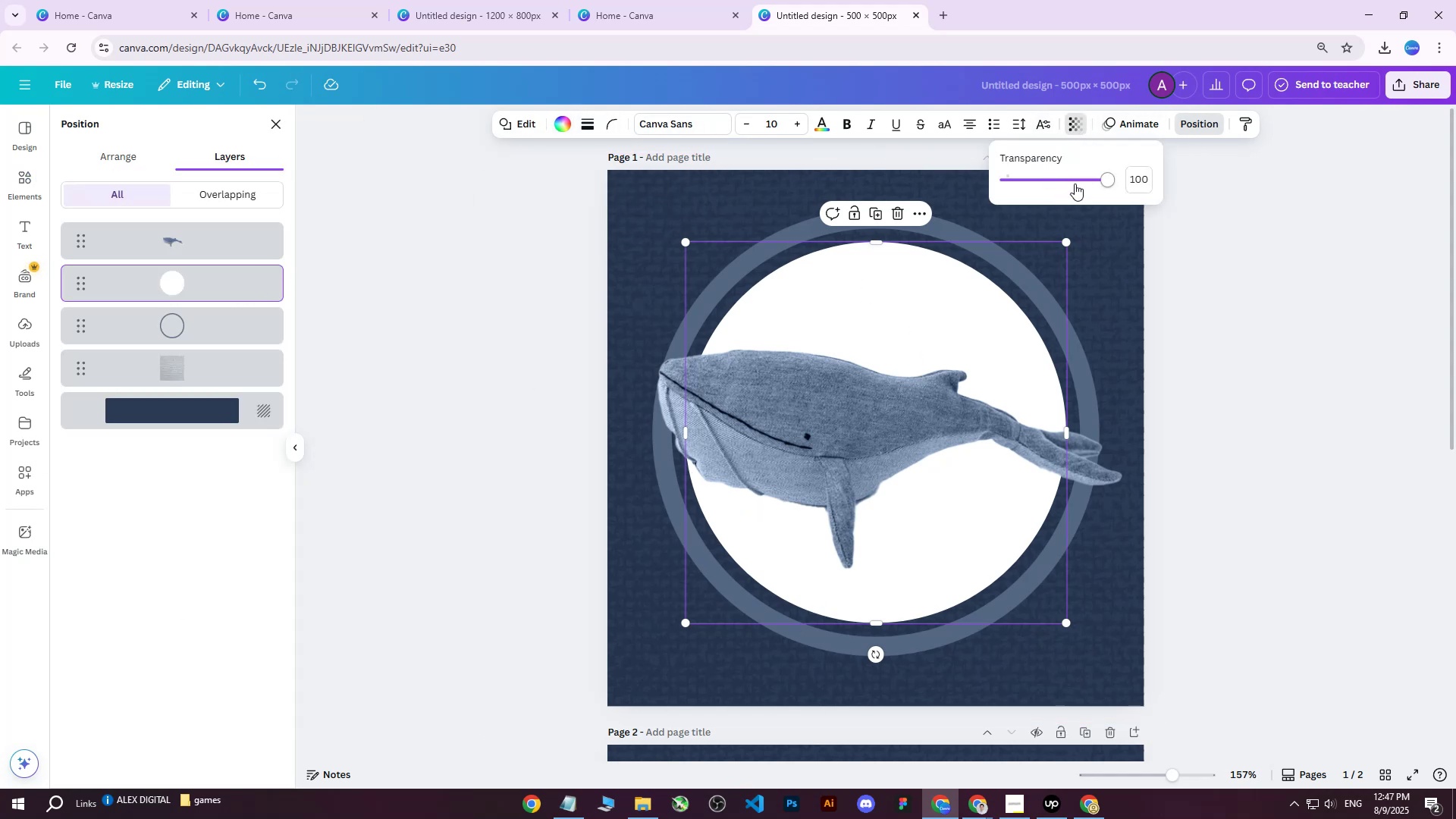 
left_click_drag(start_coordinate=[1082, 178], to_coordinate=[1087, 177])
 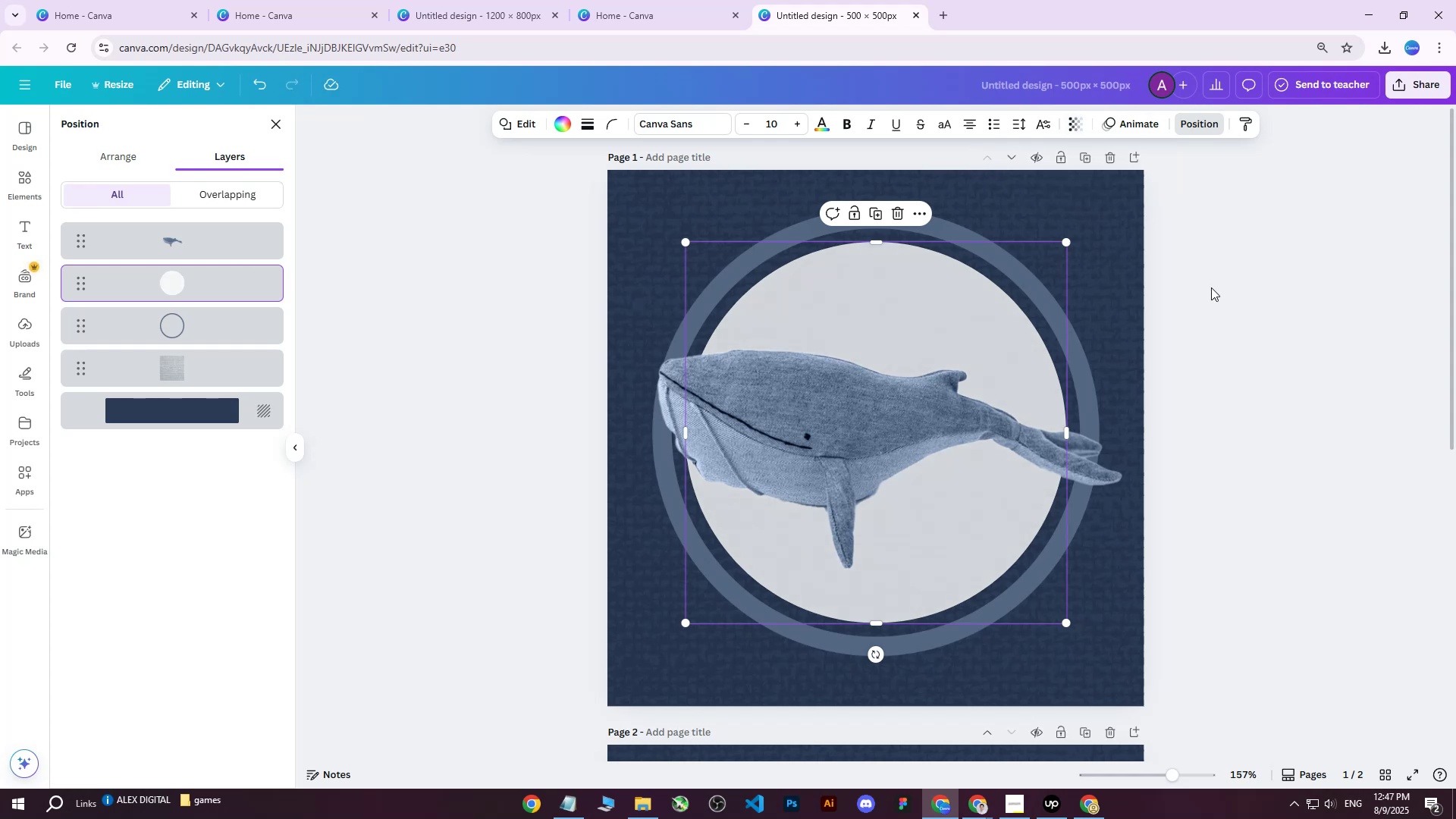 
double_click([1211, 287])
 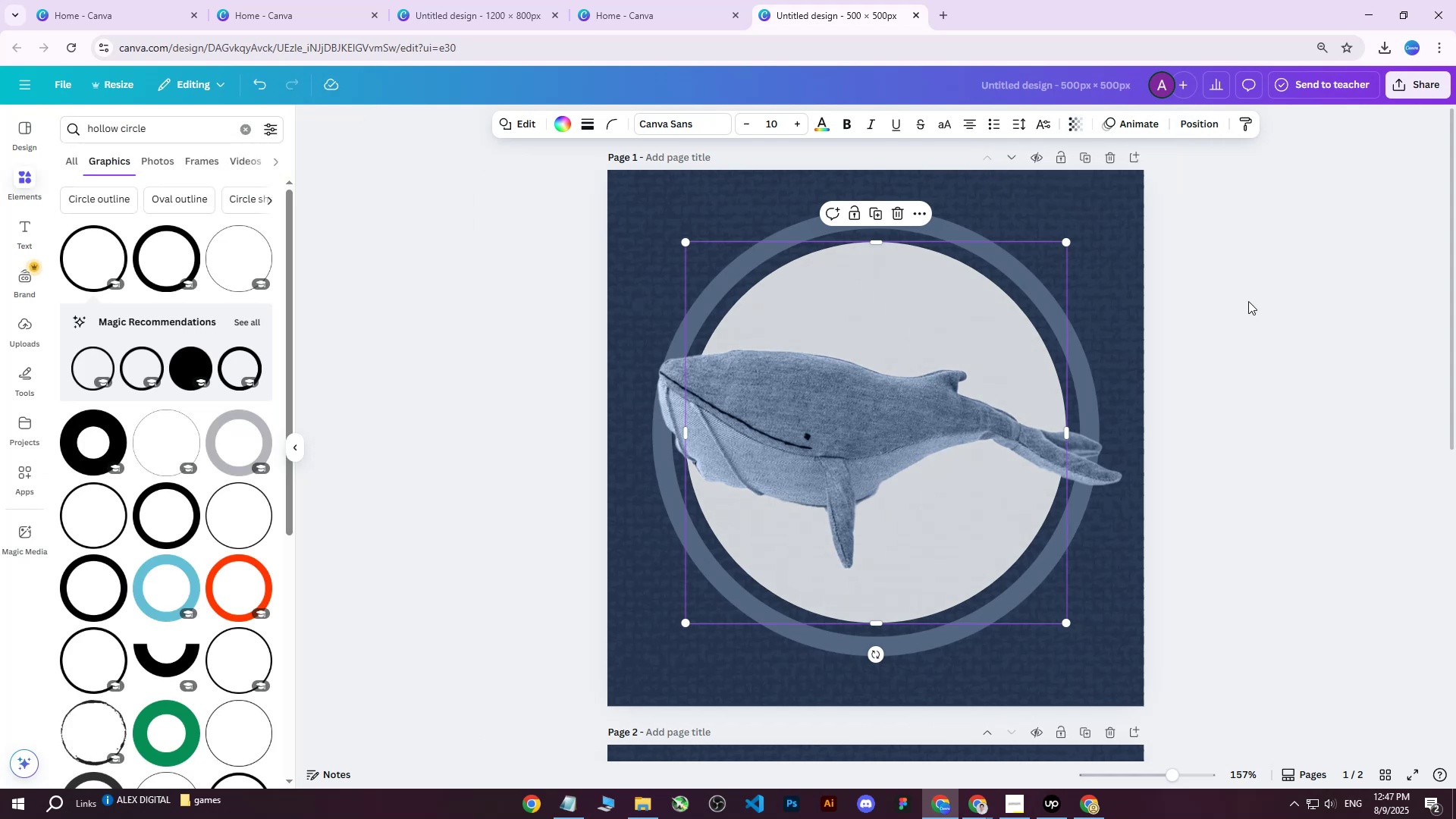 
left_click([1275, 313])
 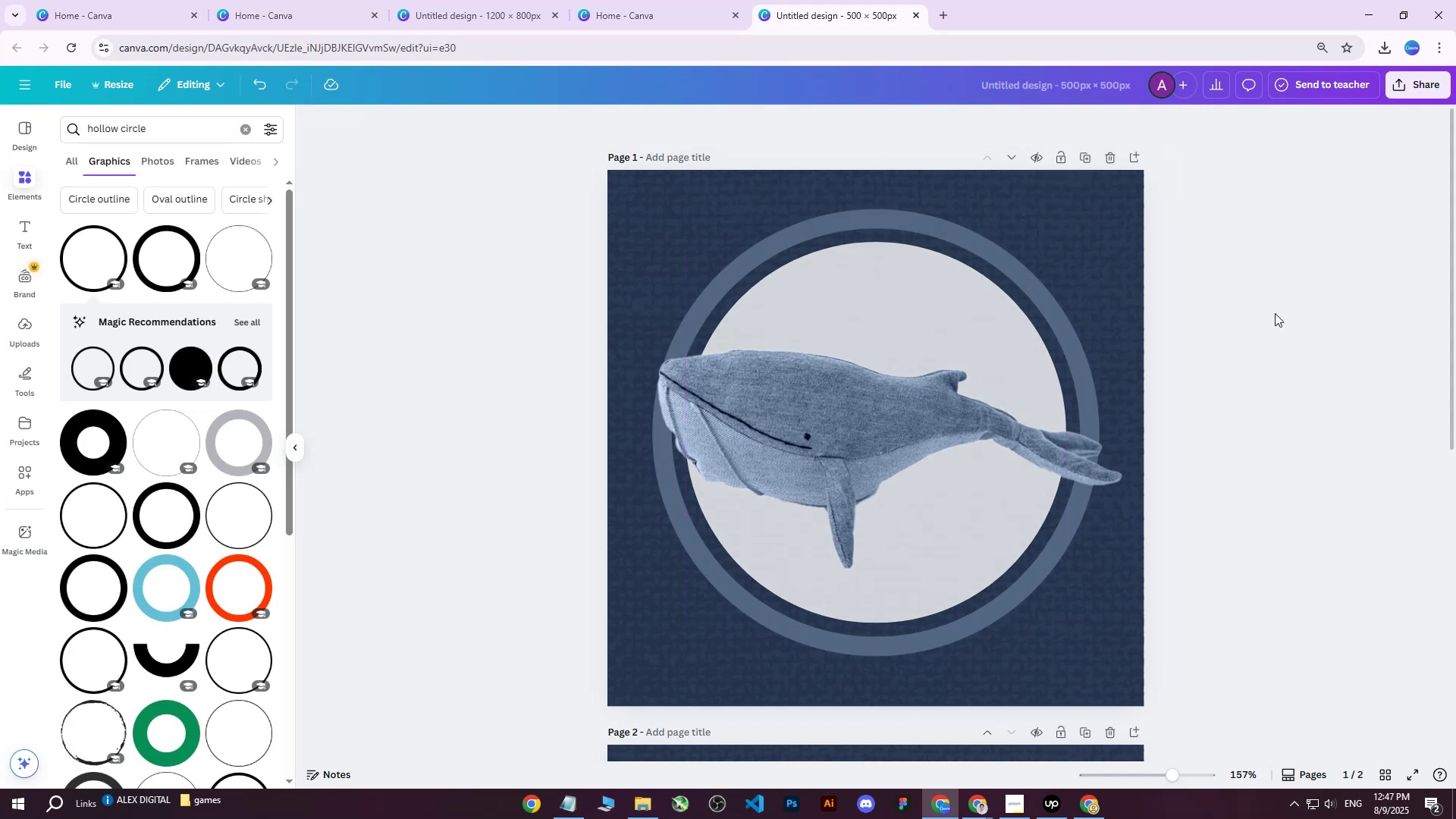 
left_click([1275, 313])
 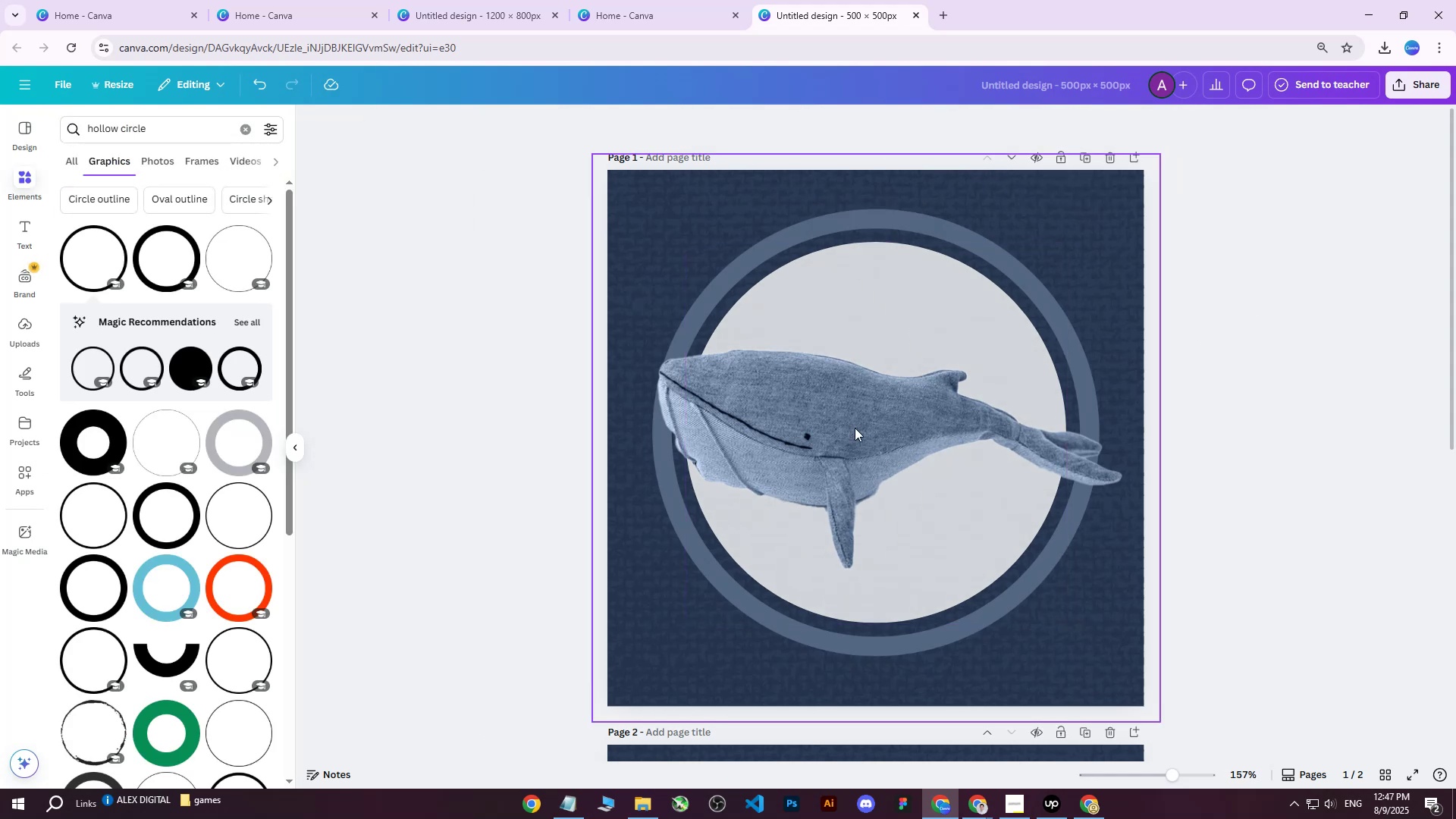 
left_click([836, 427])
 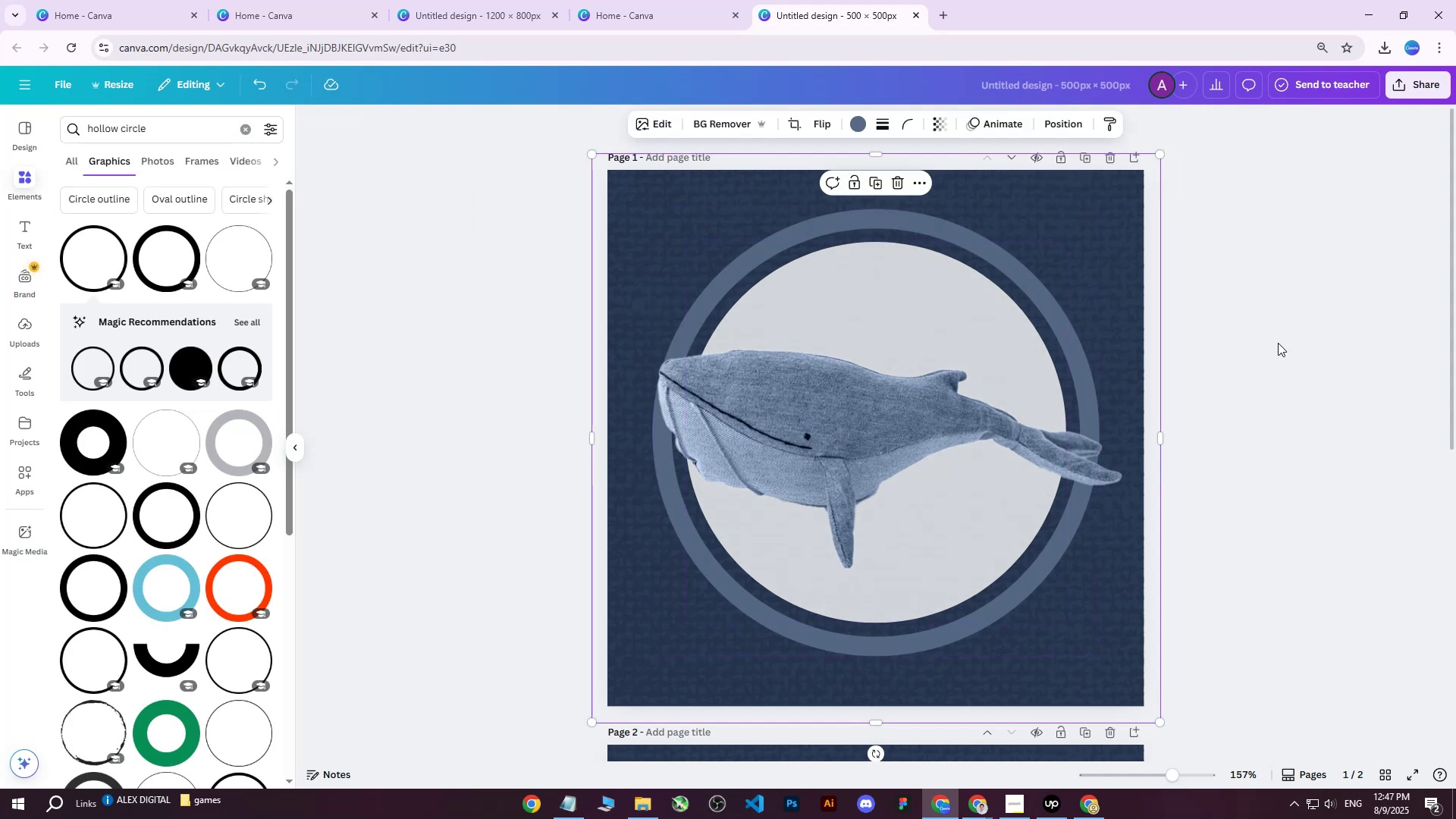 
left_click([1279, 340])
 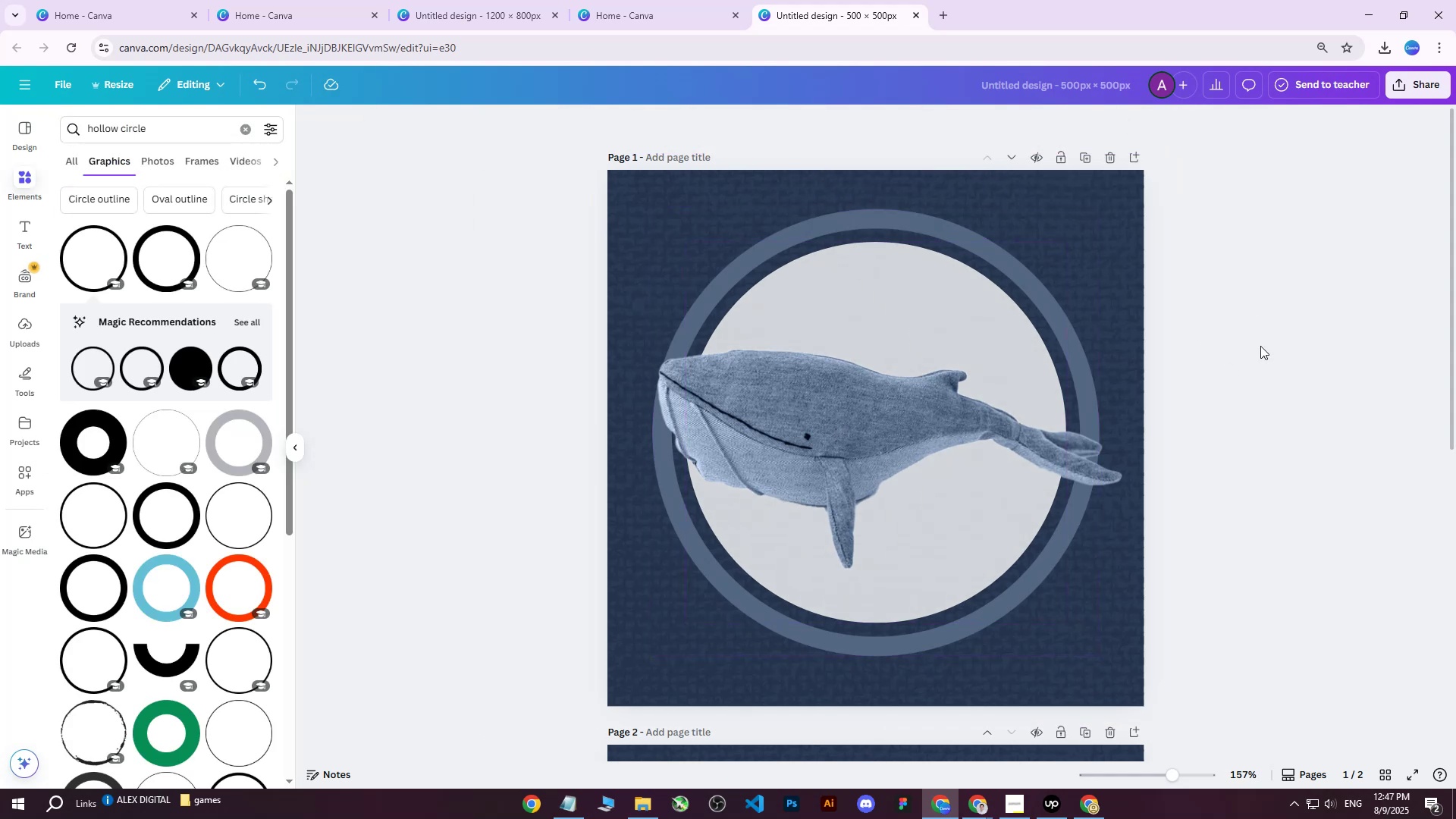 
left_click([854, 437])
 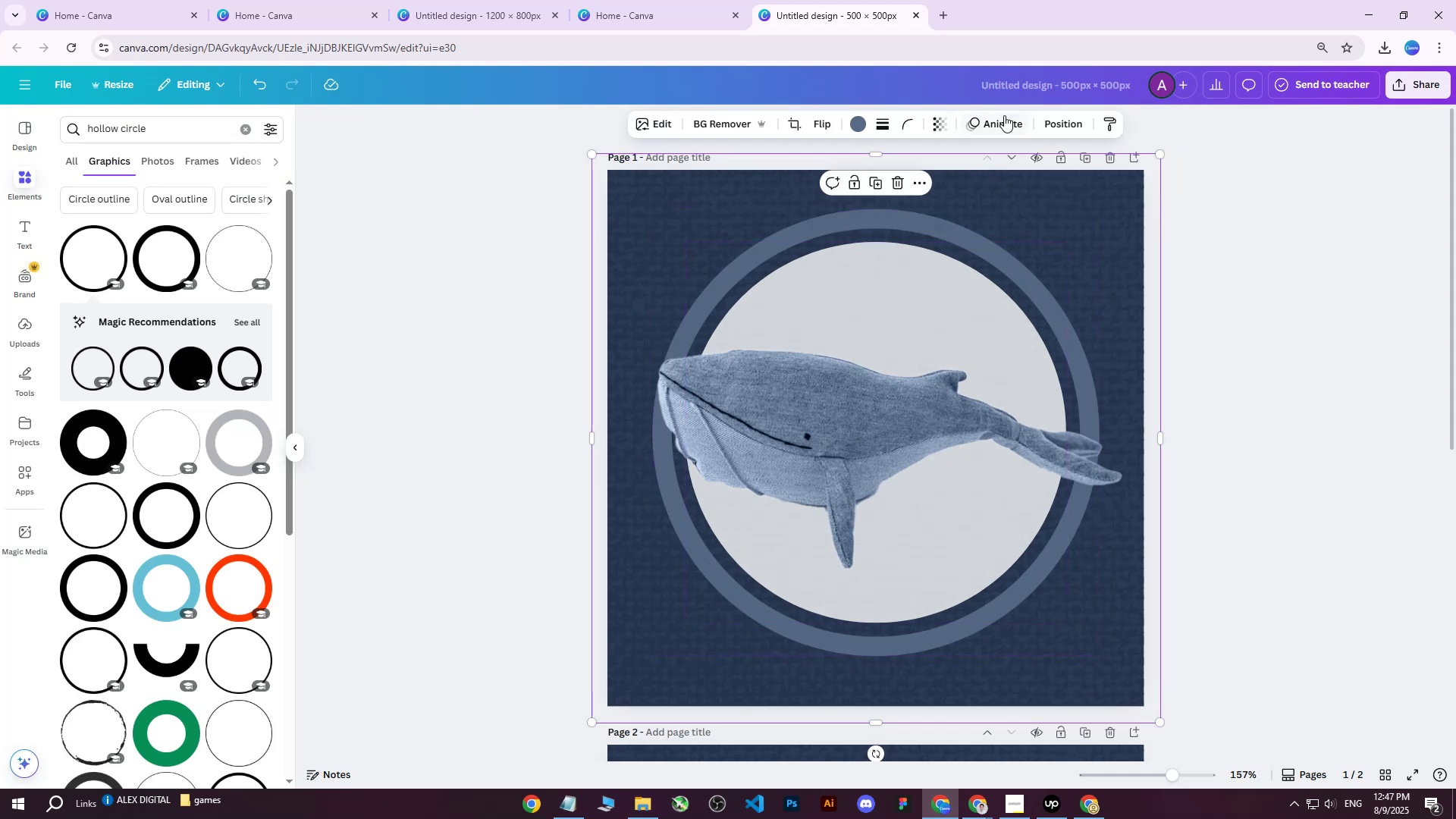 
left_click([1057, 124])
 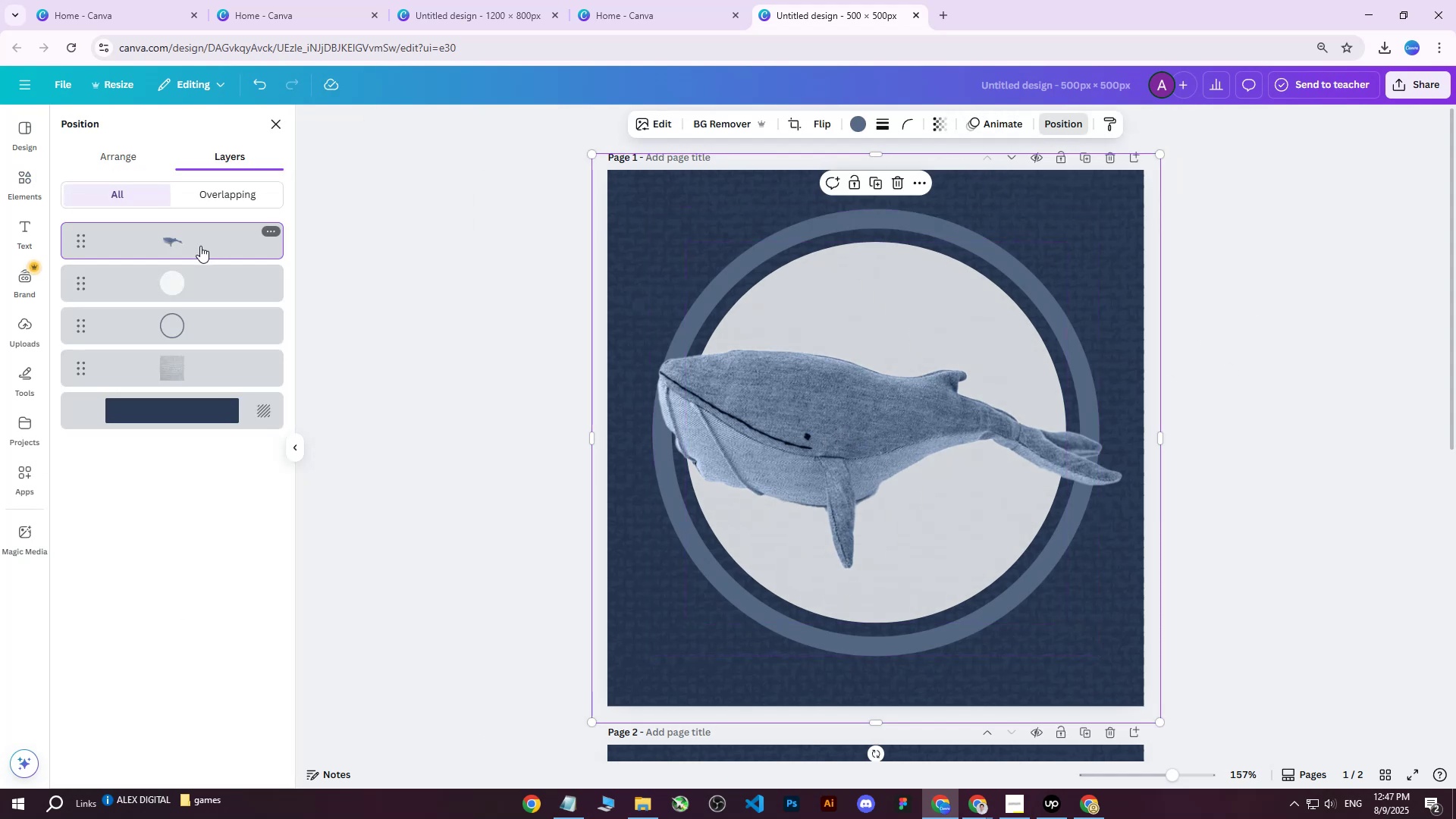 
left_click([197, 246])
 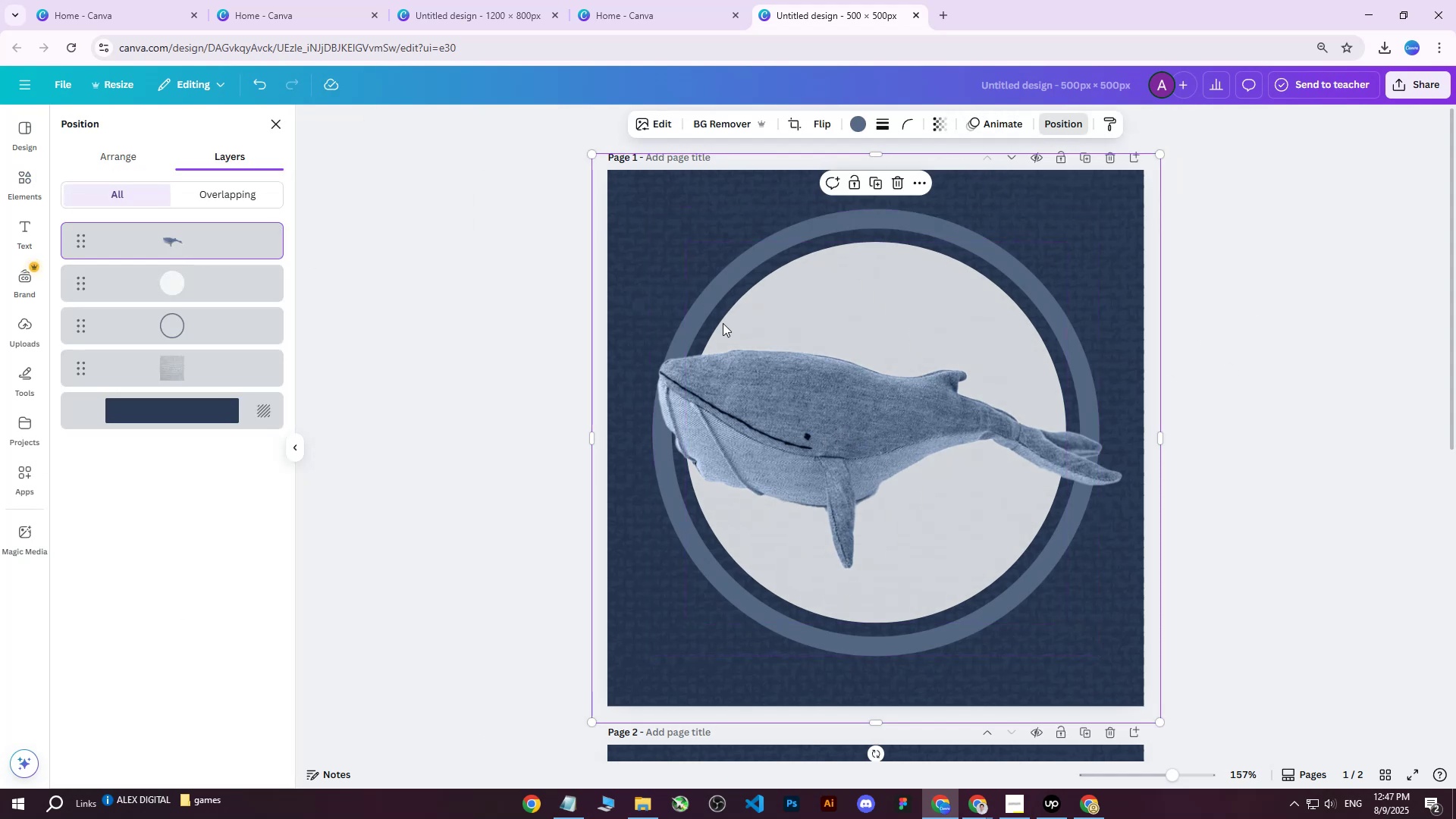 
left_click([790, 369])
 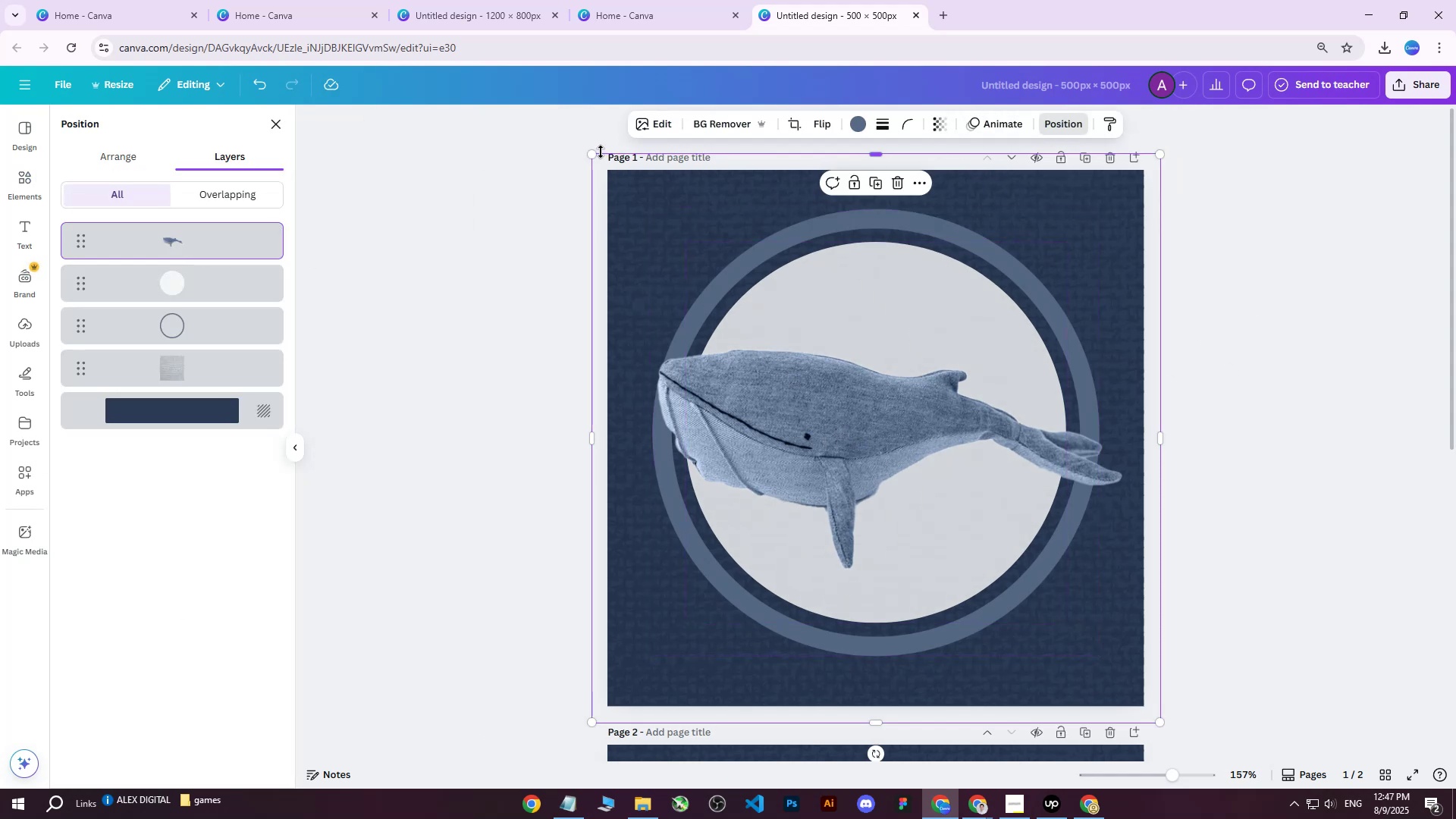 
left_click_drag(start_coordinate=[596, 153], to_coordinate=[533, 125])
 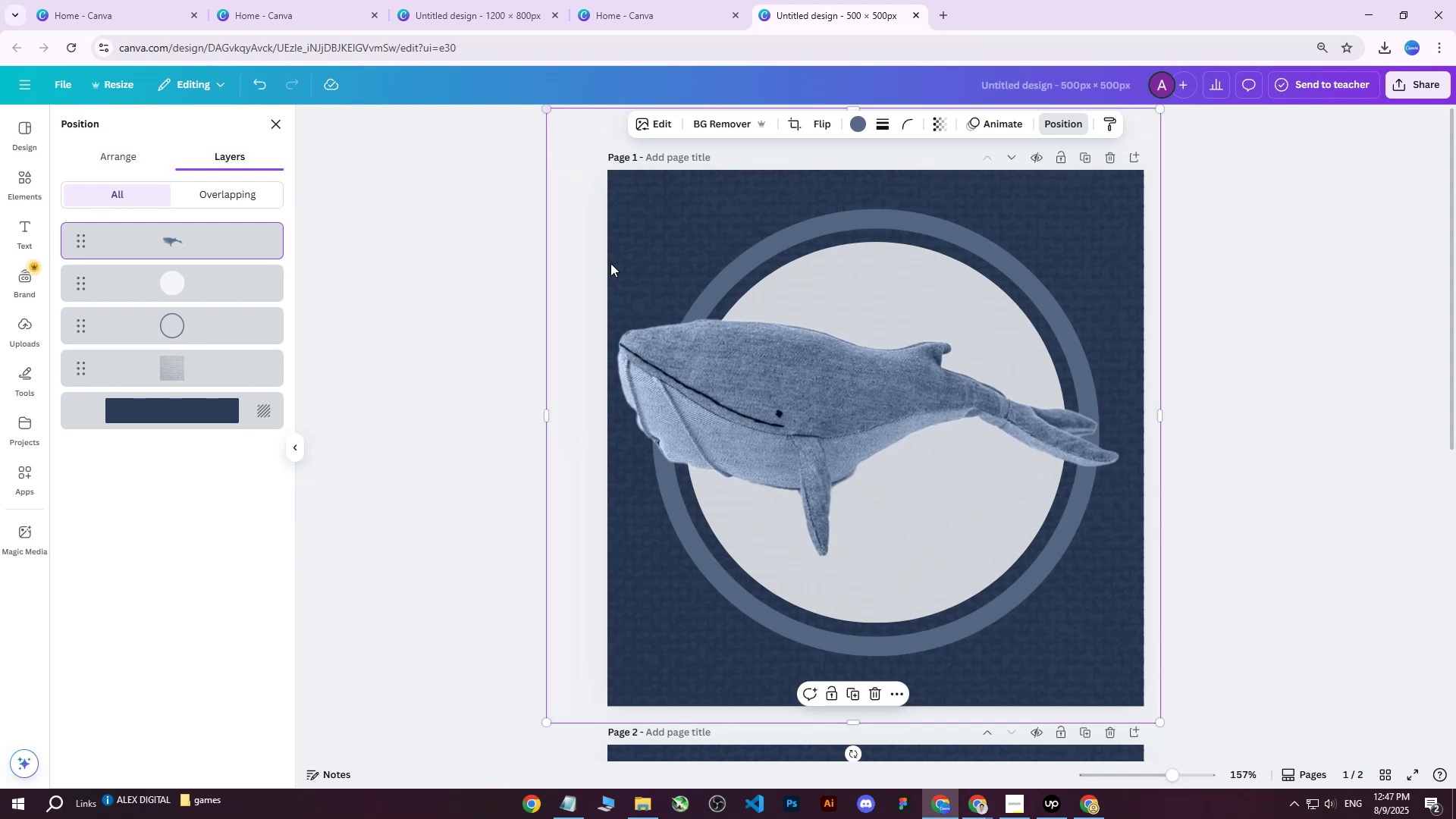 
left_click_drag(start_coordinate=[726, 372], to_coordinate=[741, 394])
 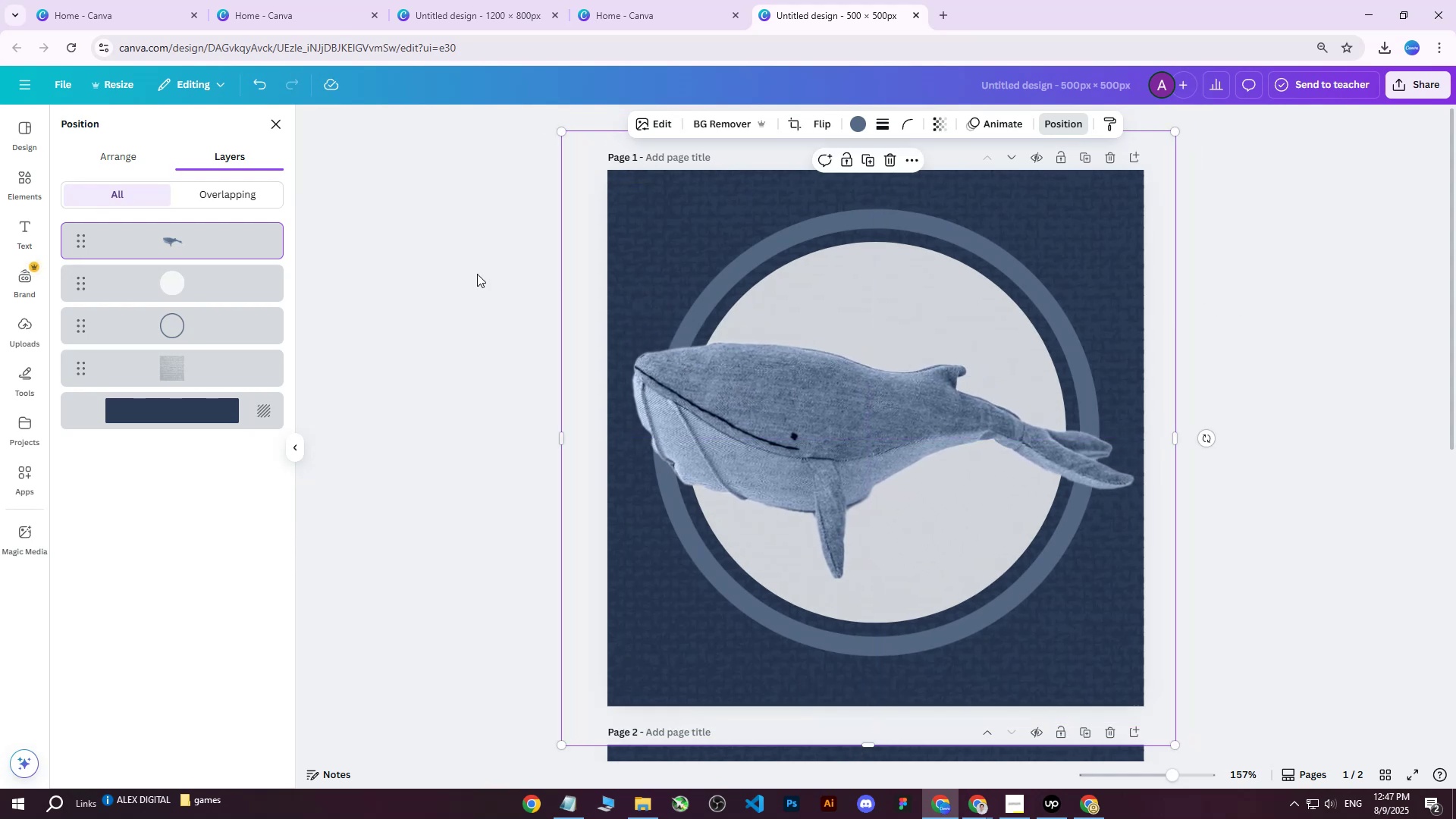 
left_click([1001, 117])
 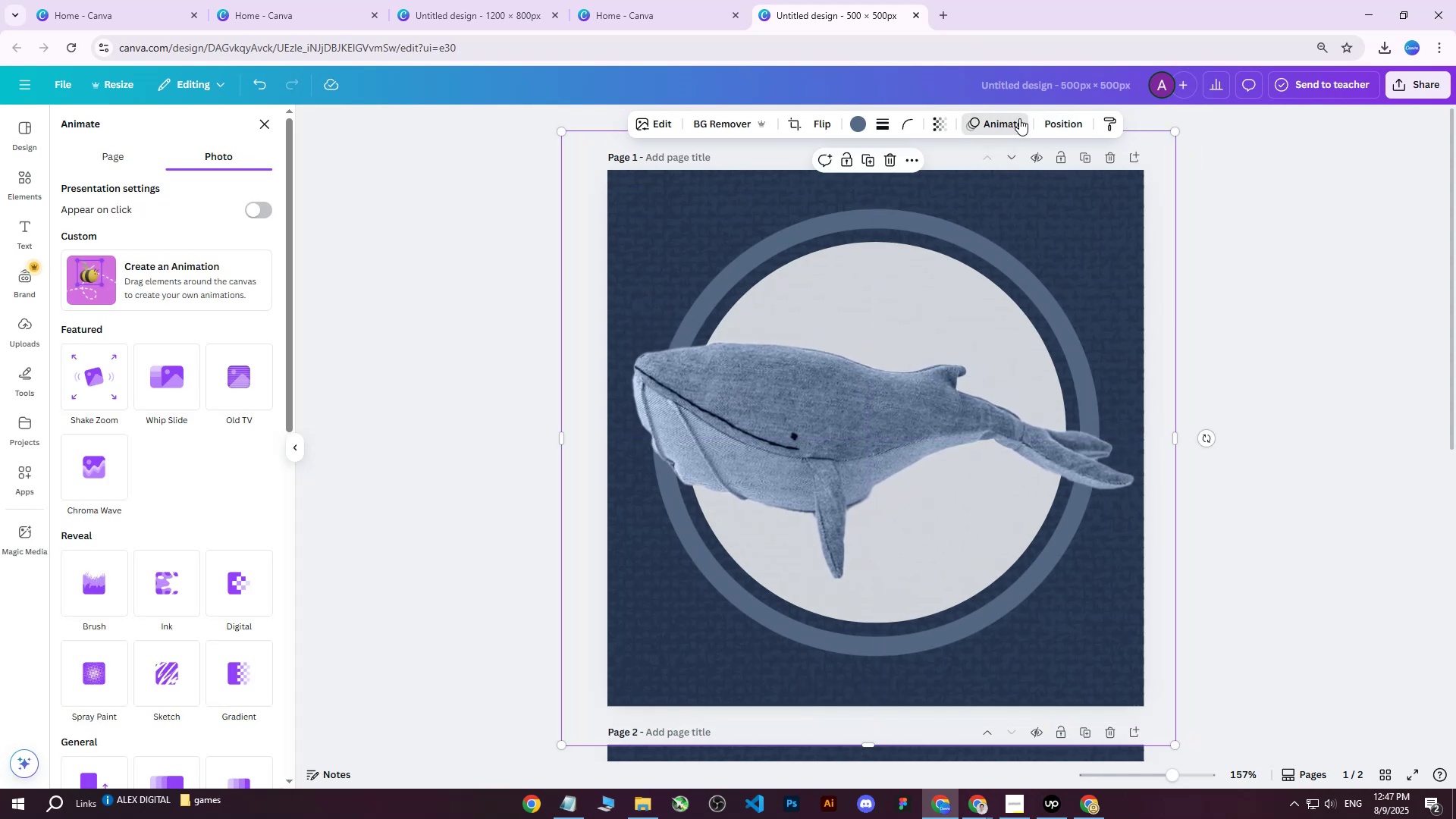 
left_click([1056, 121])
 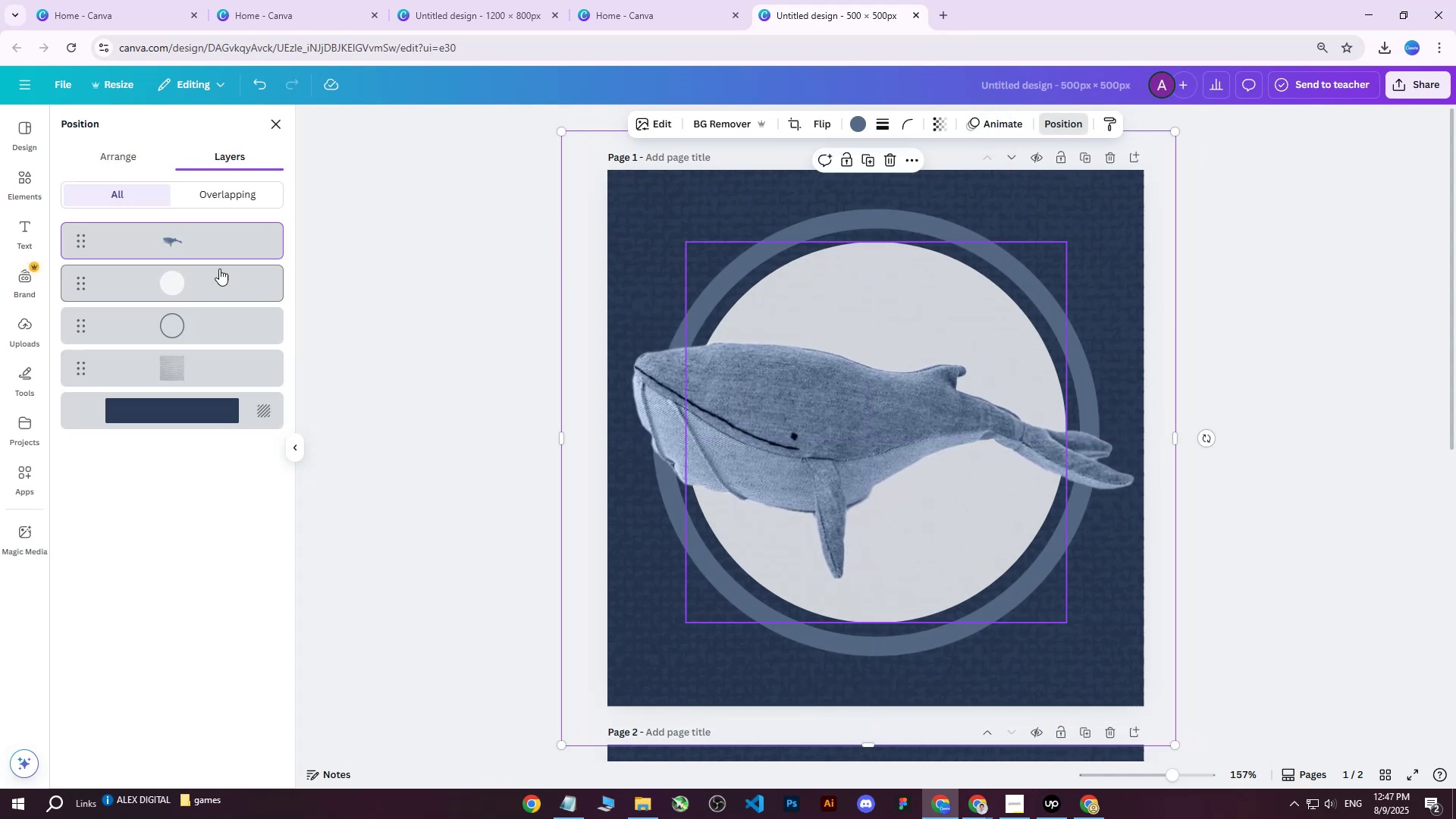 
left_click([198, 277])
 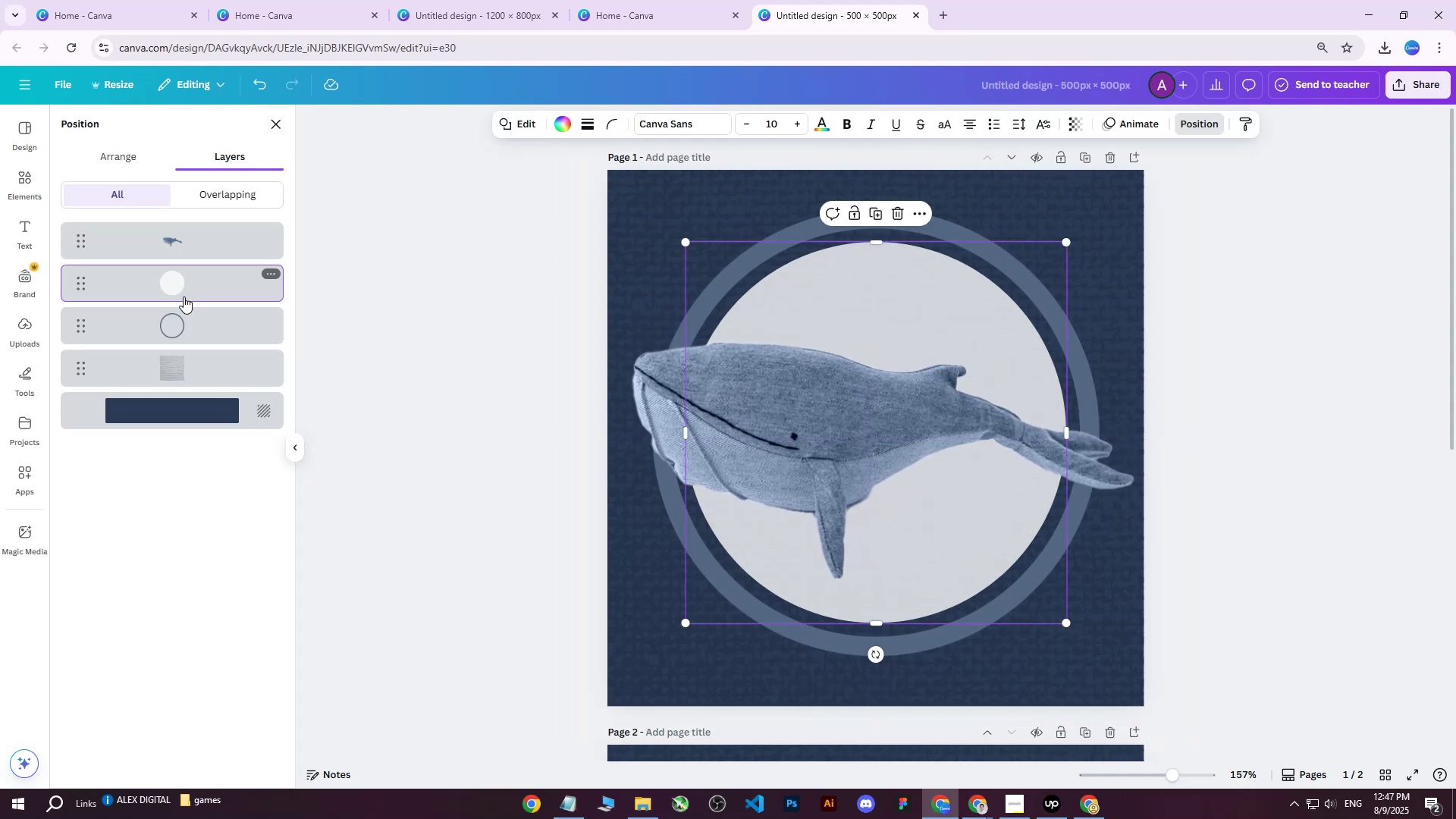 
hold_key(key=ShiftLeft, duration=0.78)
left_click([169, 318])
 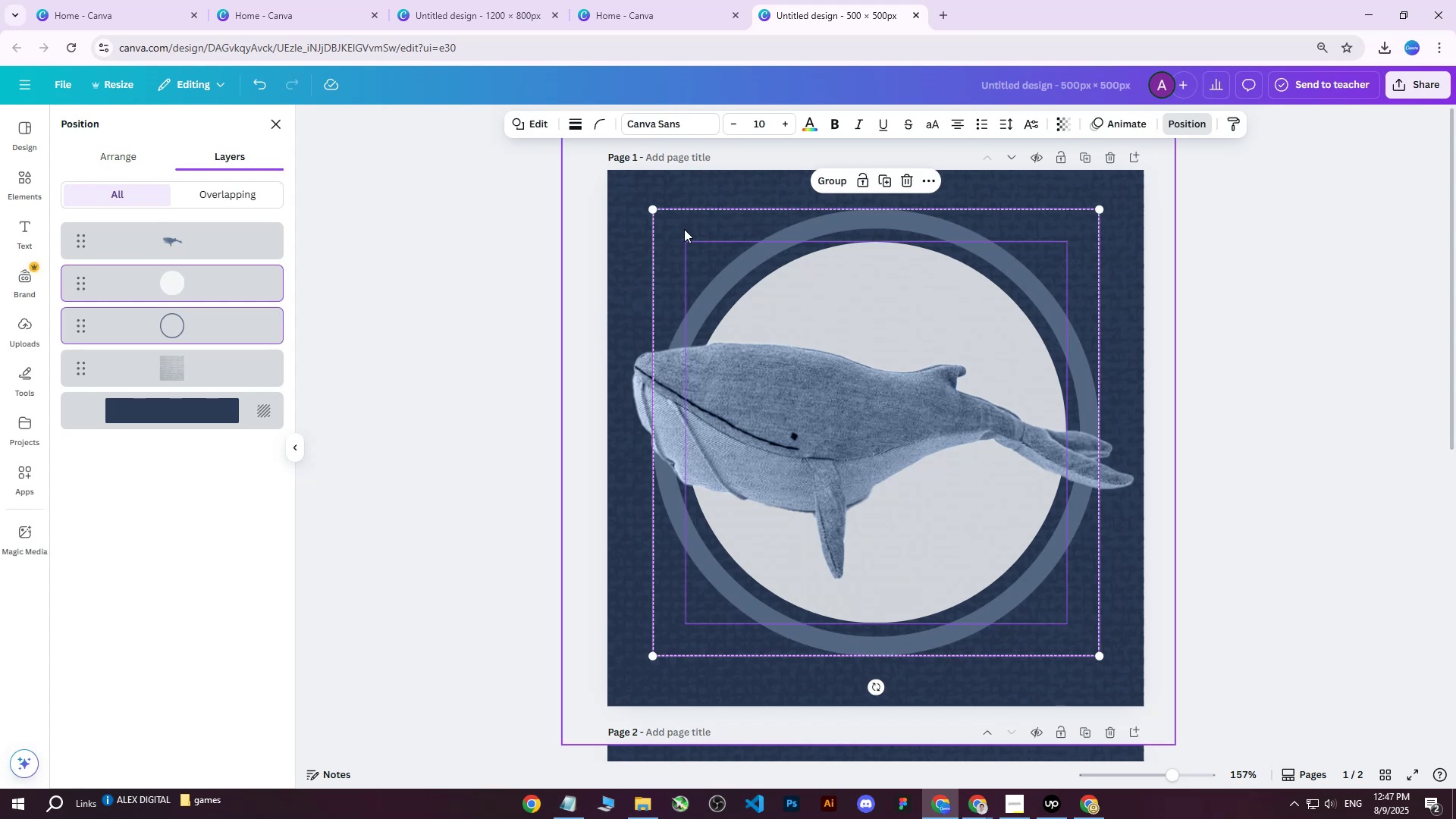 
left_click_drag(start_coordinate=[655, 209], to_coordinate=[692, 248])
 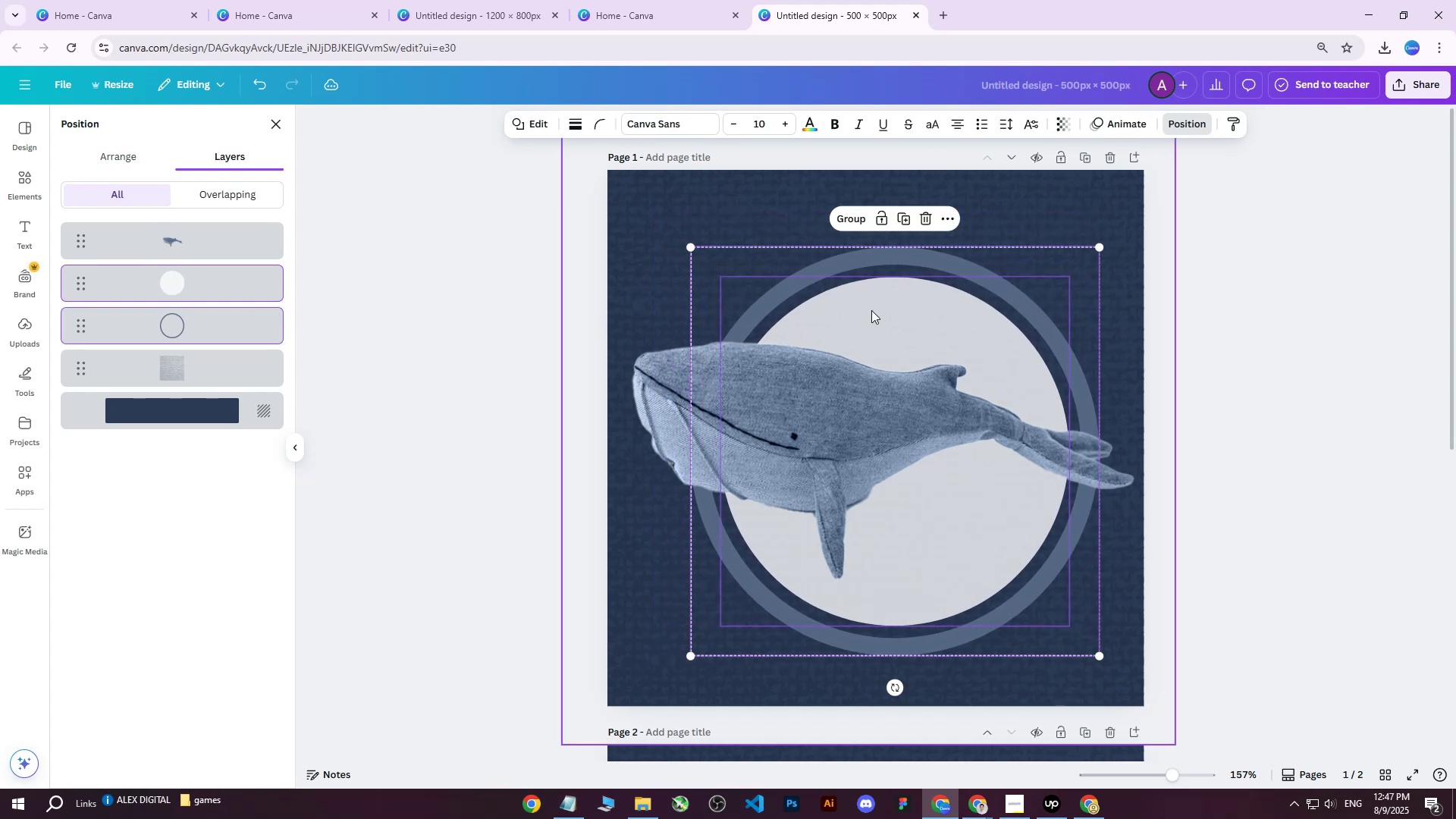 
left_click_drag(start_coordinate=[884, 313], to_coordinate=[862, 300])
 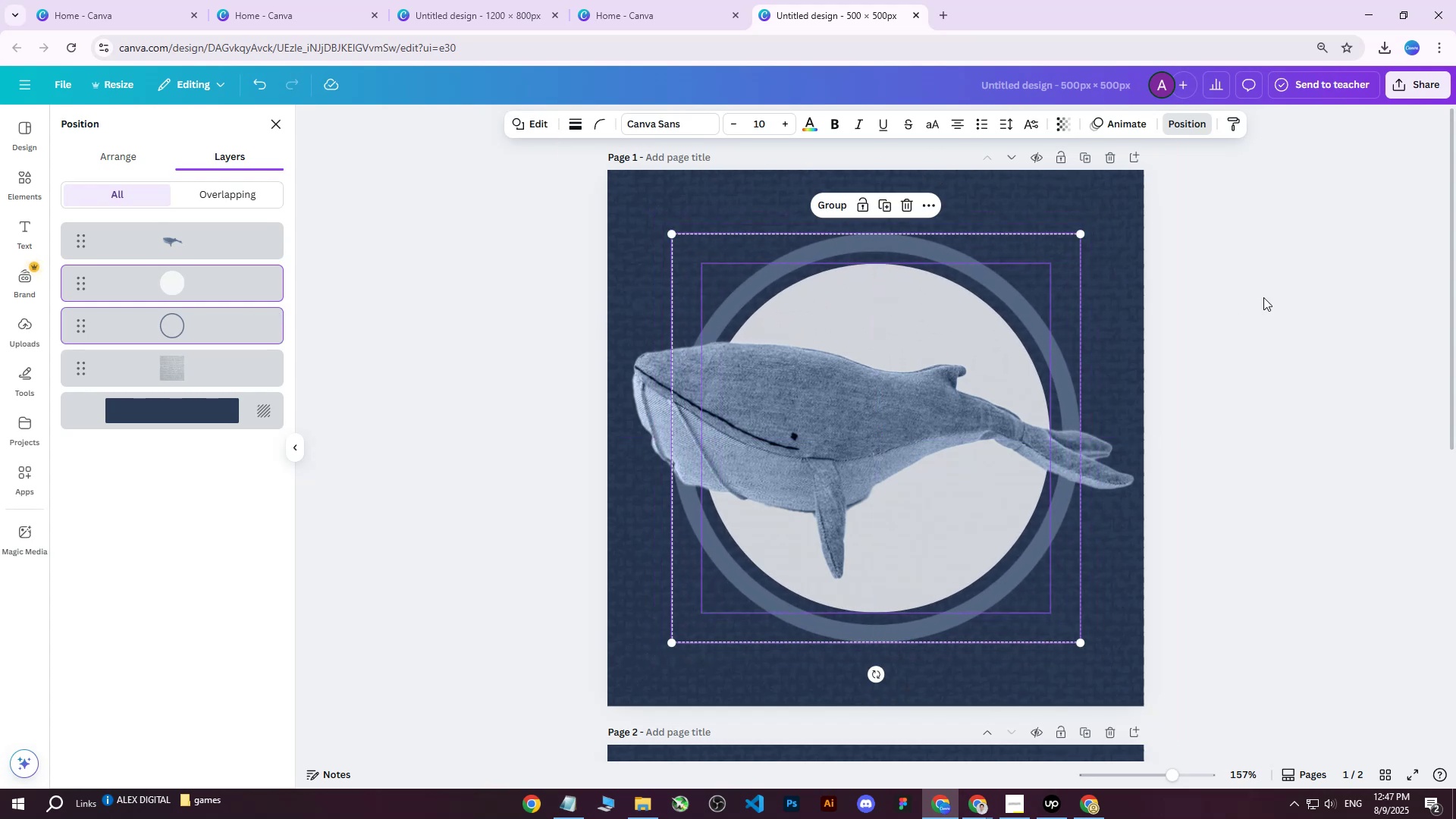 
left_click([1267, 296])
 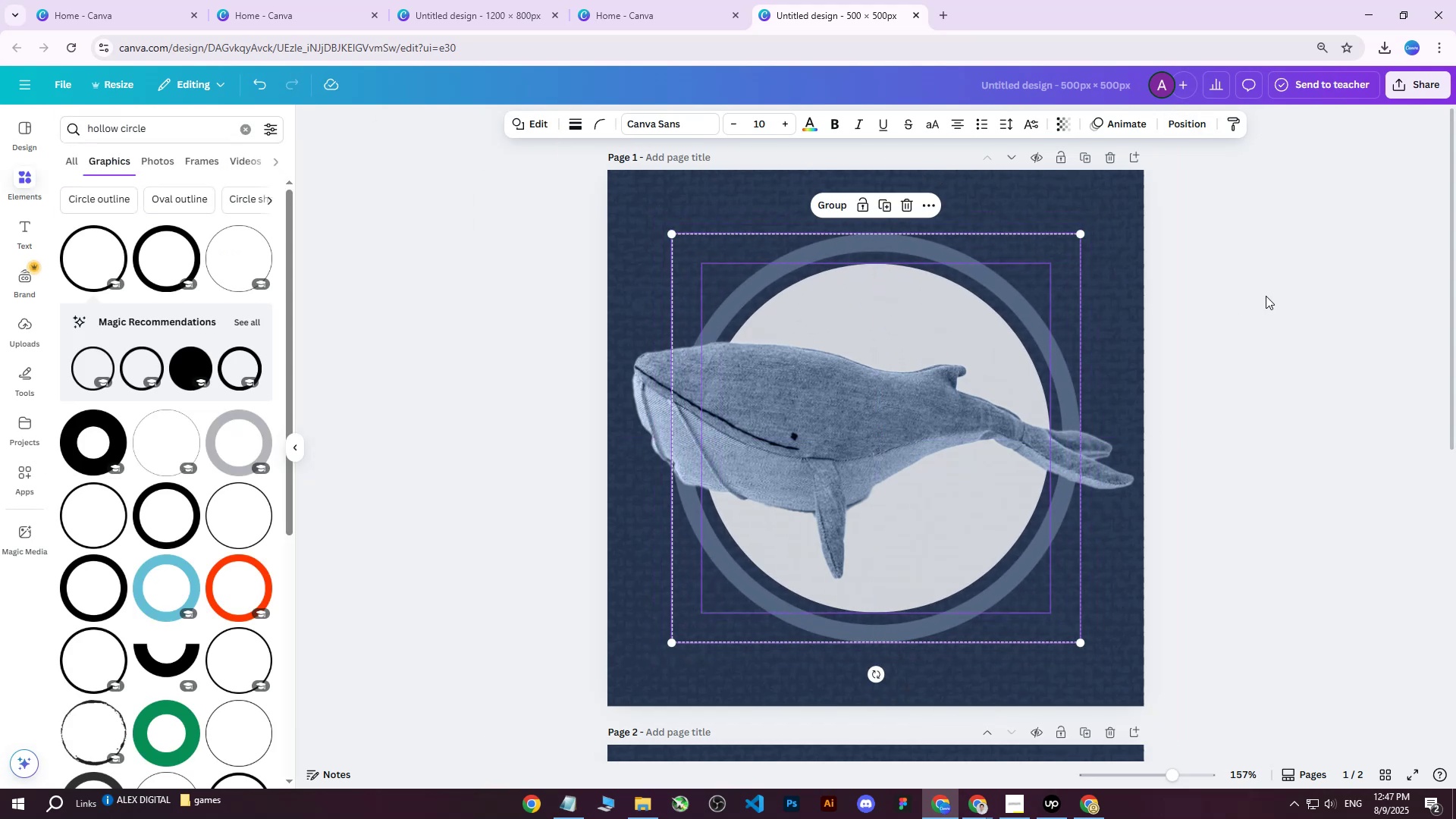 
left_click([1266, 296])
 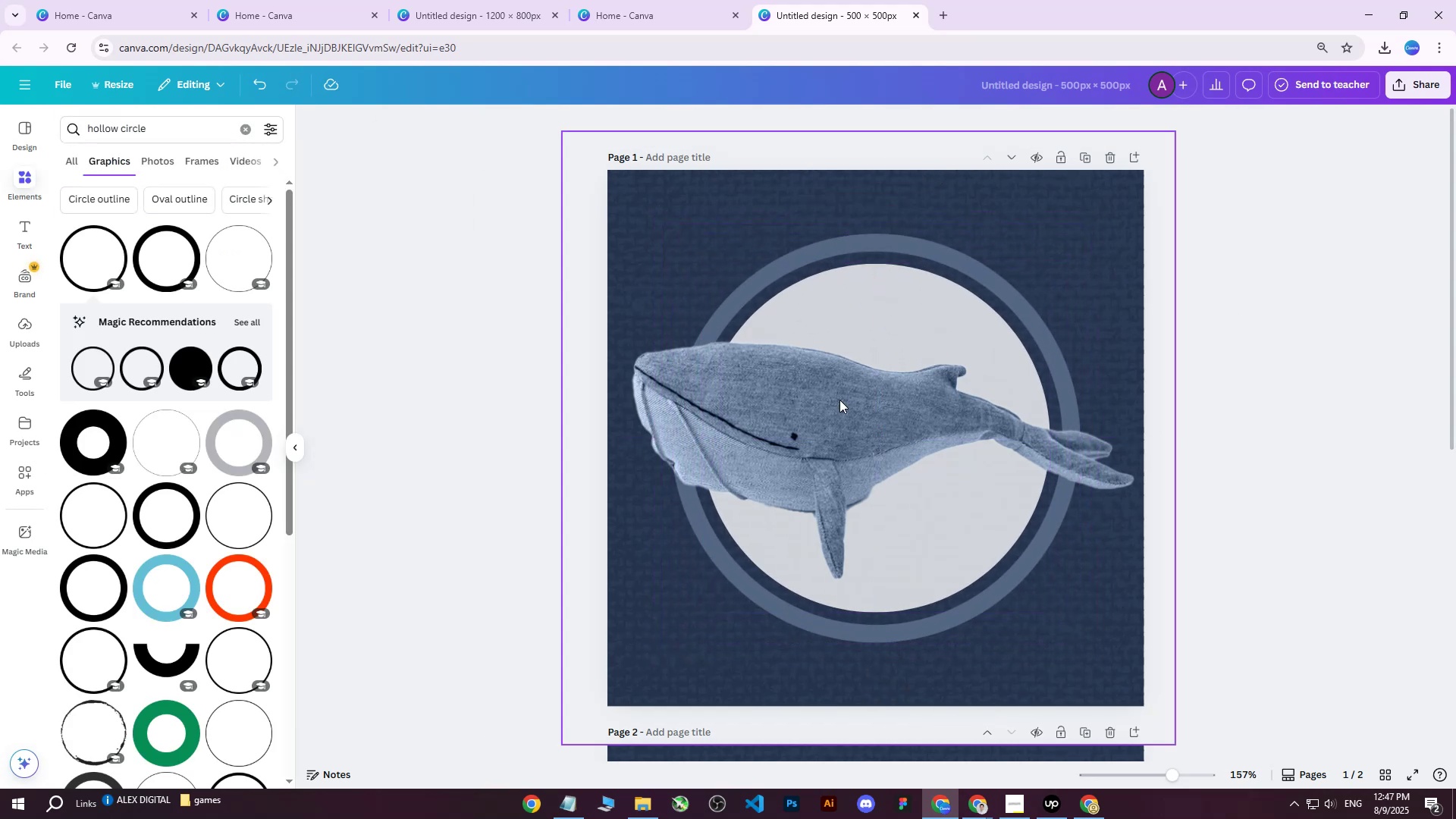 
left_click([701, 407])
 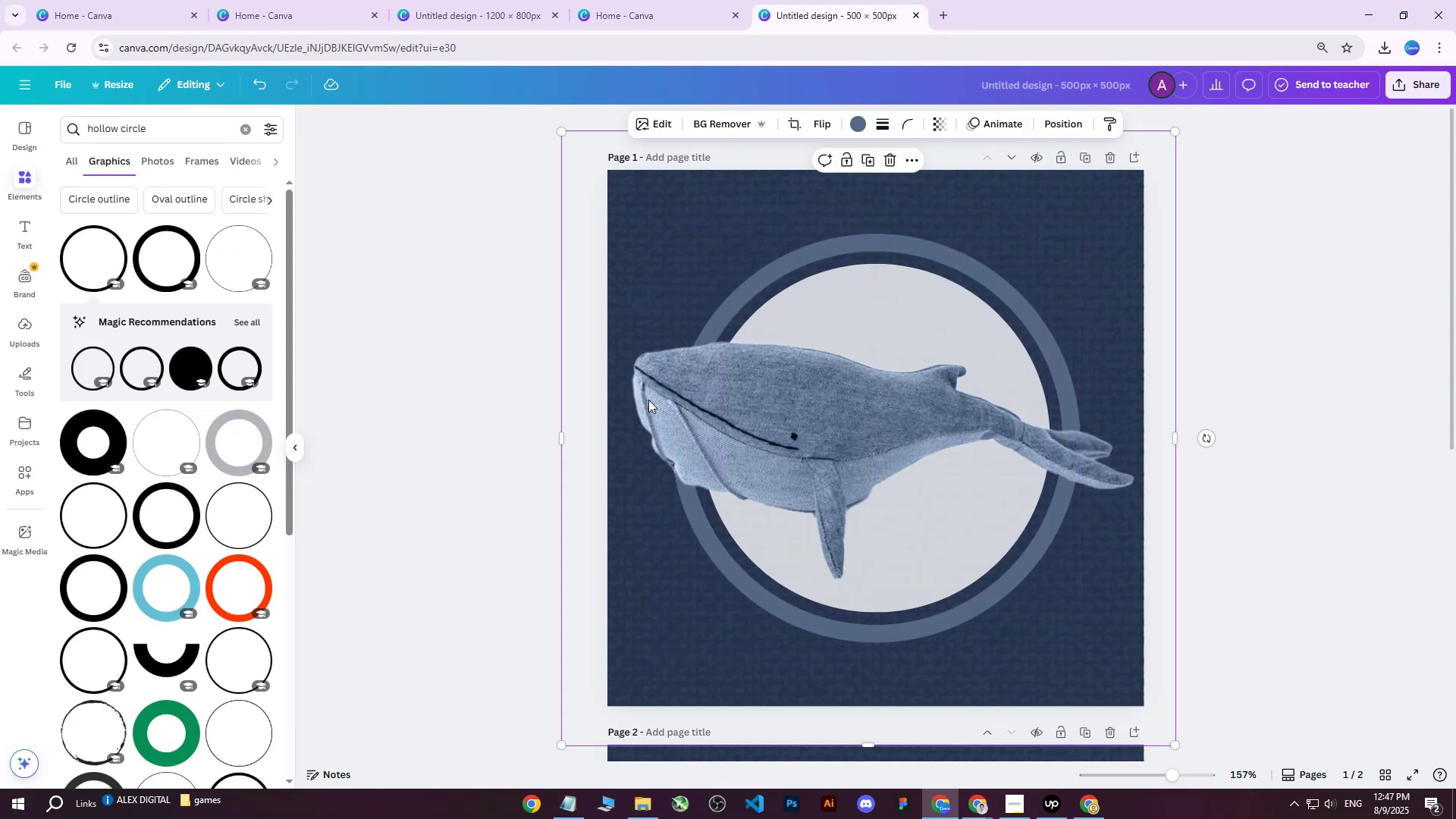 
left_click([648, 399])
 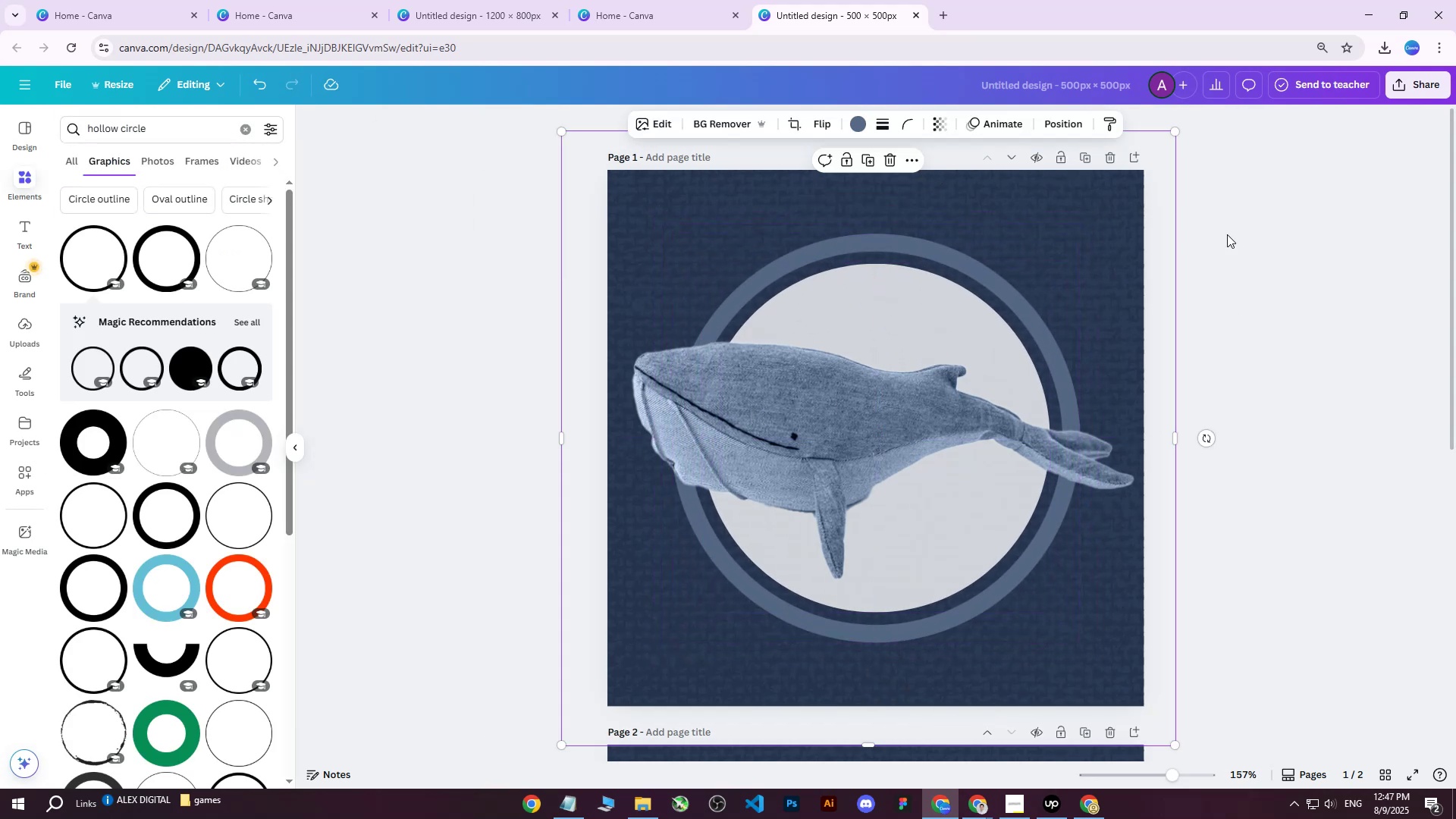 
left_click([1295, 248])
 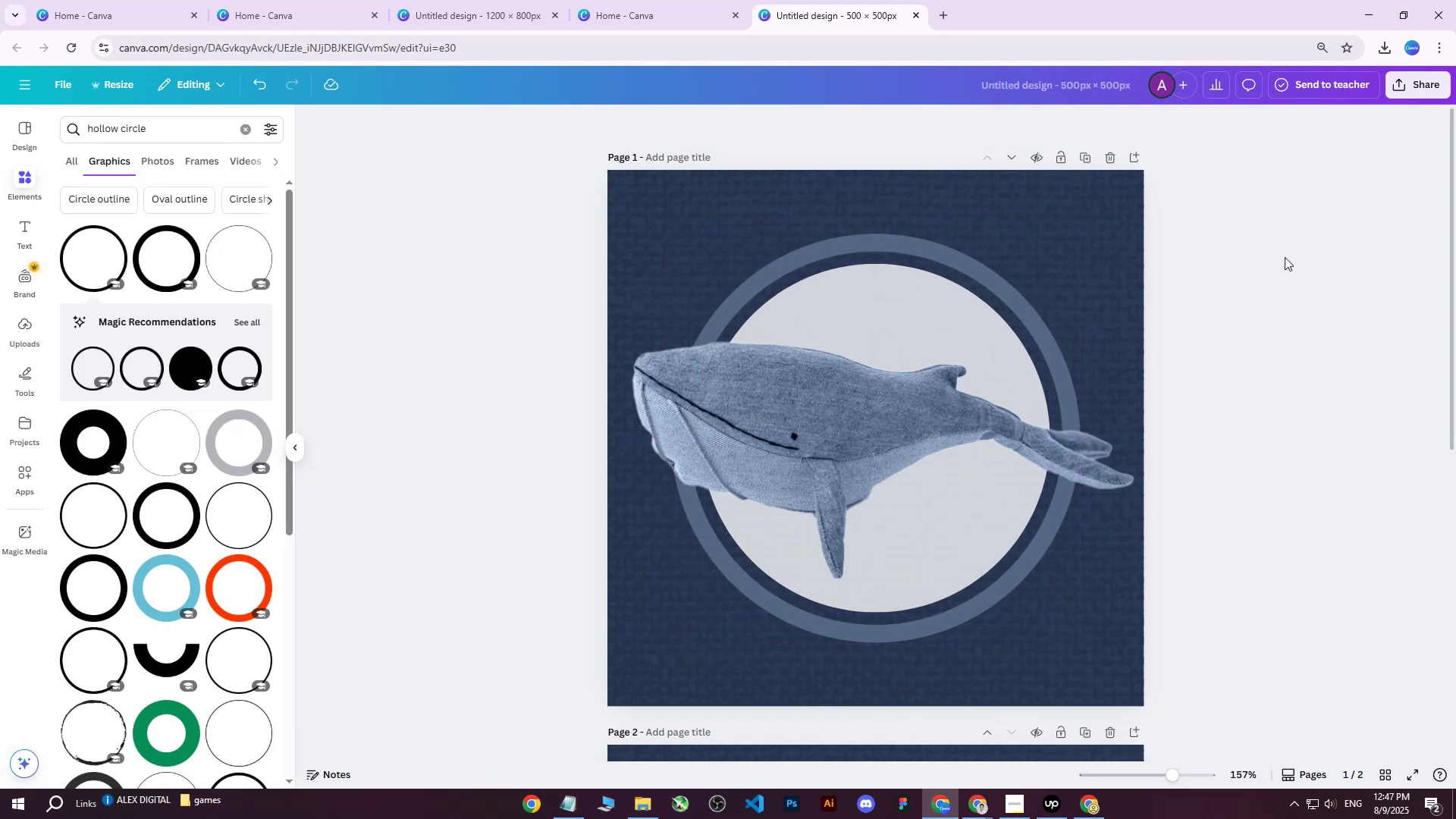 
scroll: coordinate [1241, 294], scroll_direction: up, amount: 4.0
 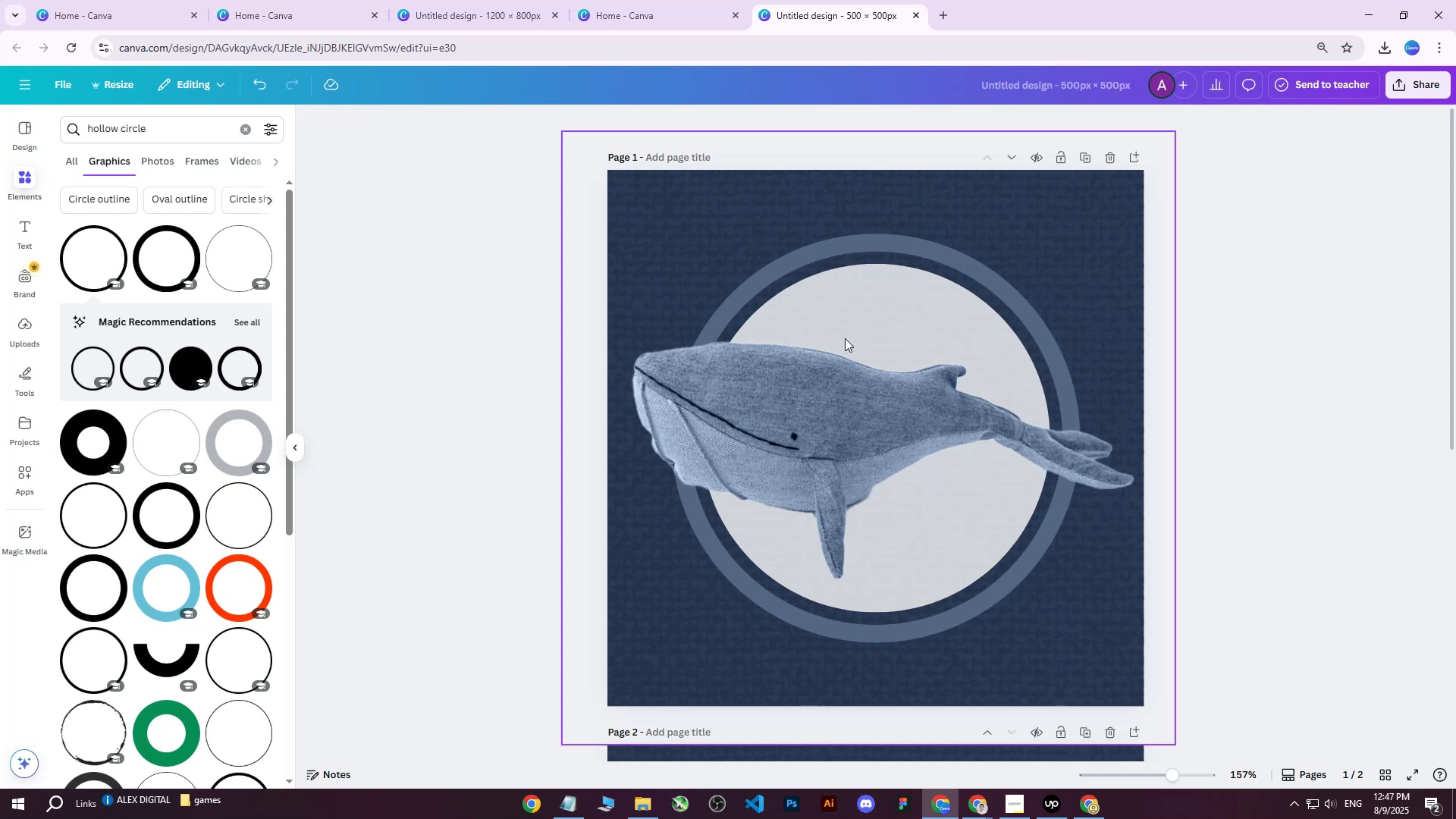 
left_click([833, 382])
 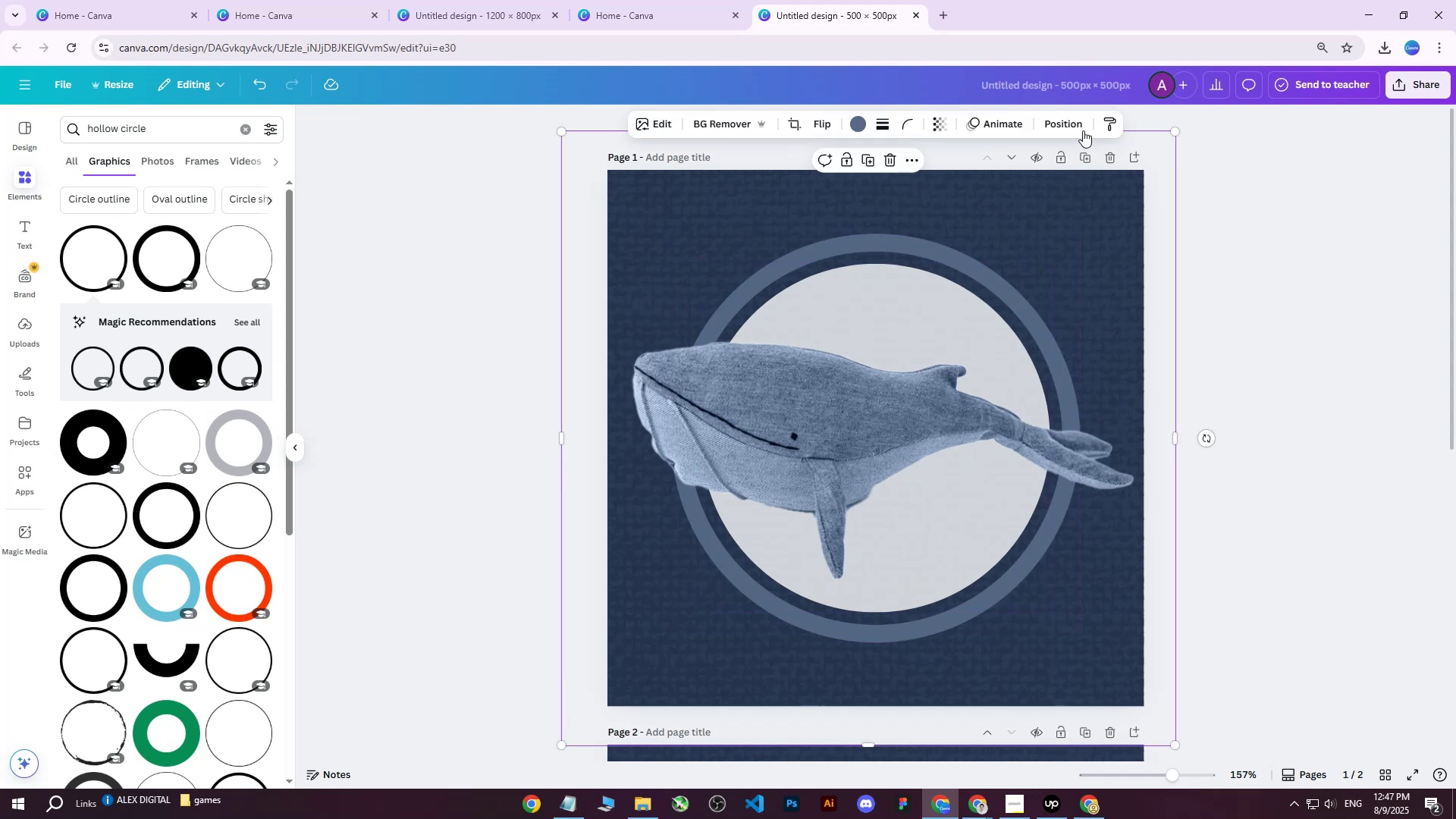 
left_click([1071, 124])
 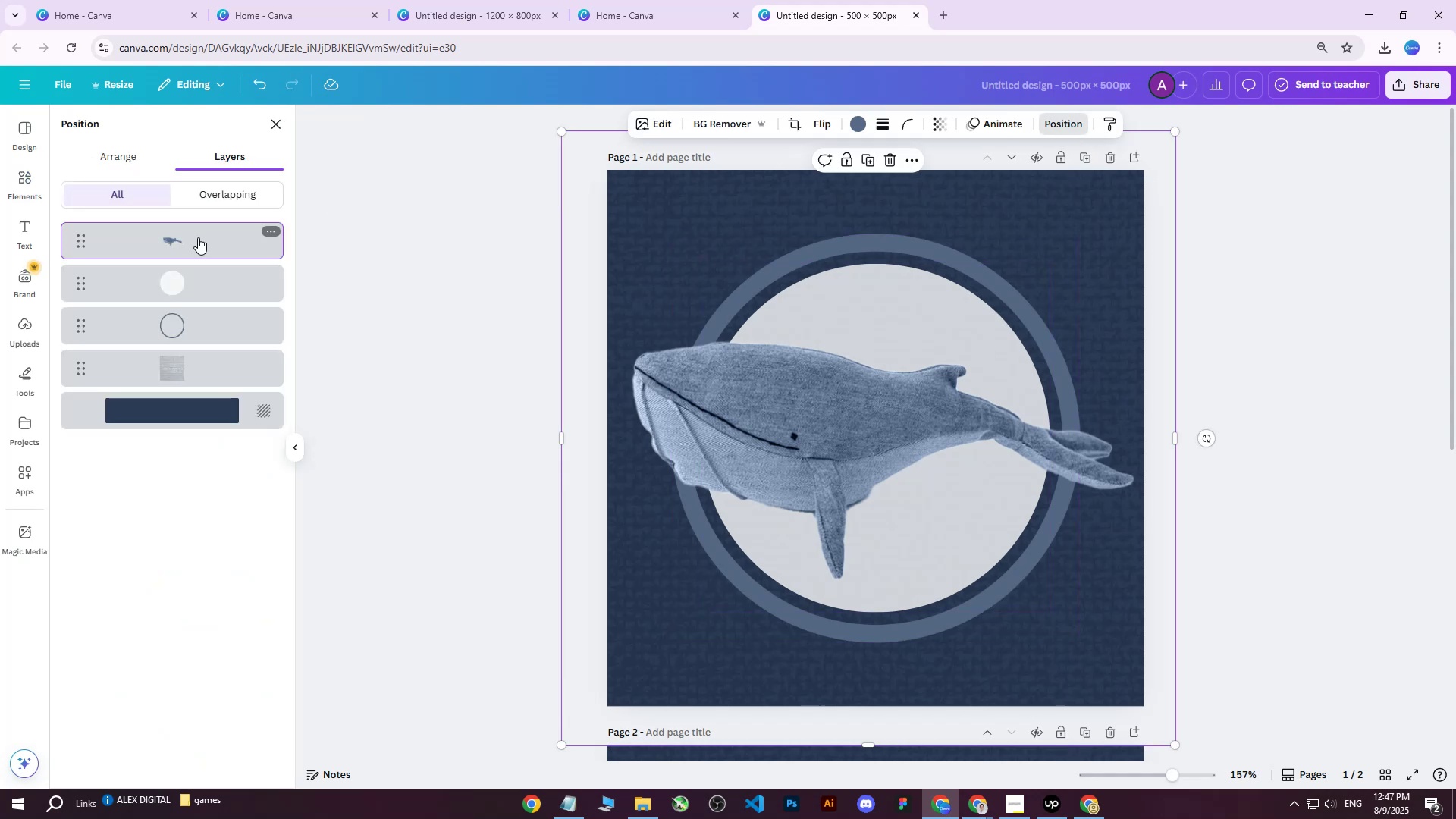 
left_click([164, 239])
 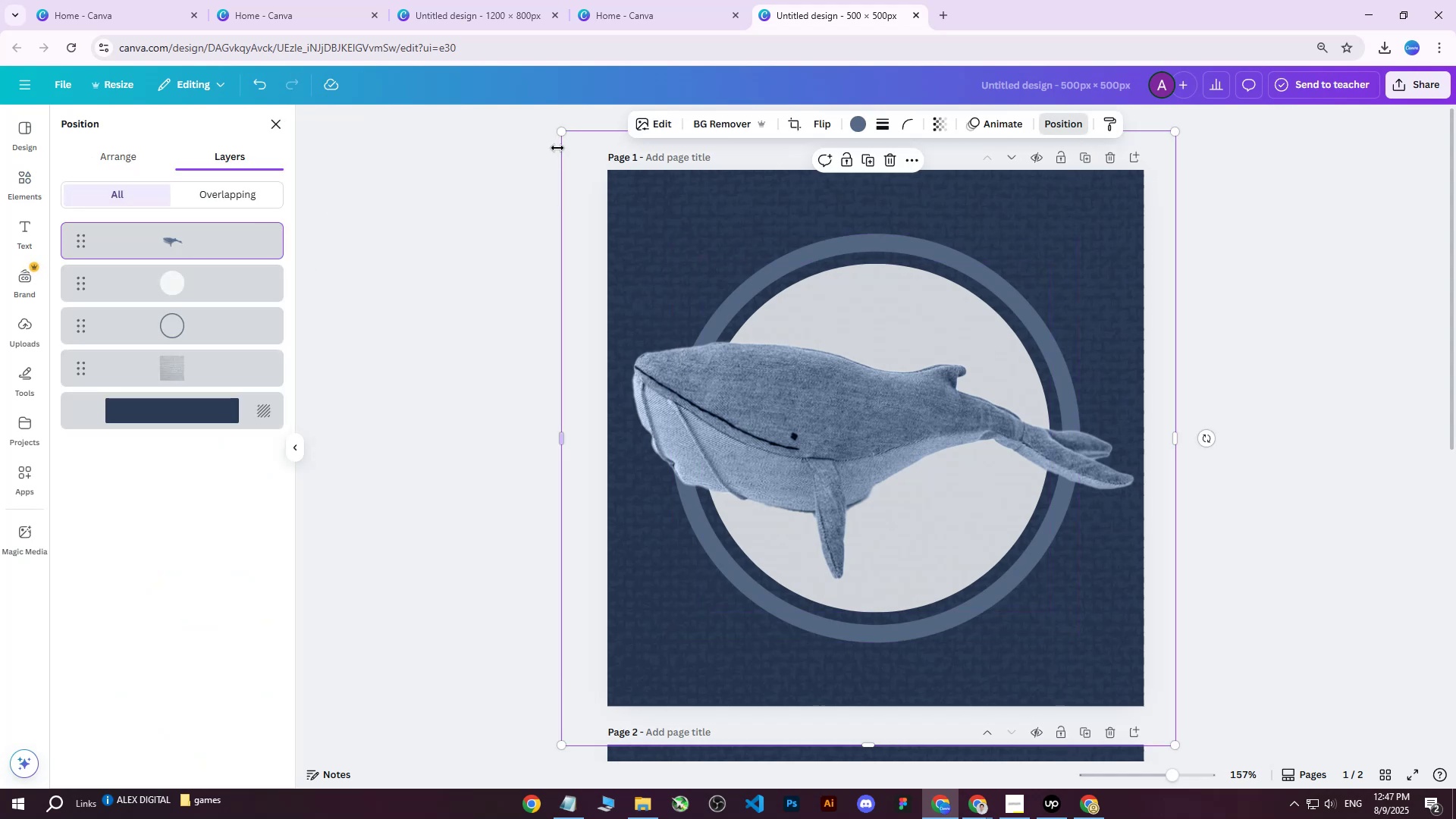 
left_click_drag(start_coordinate=[557, 132], to_coordinate=[595, 157])
 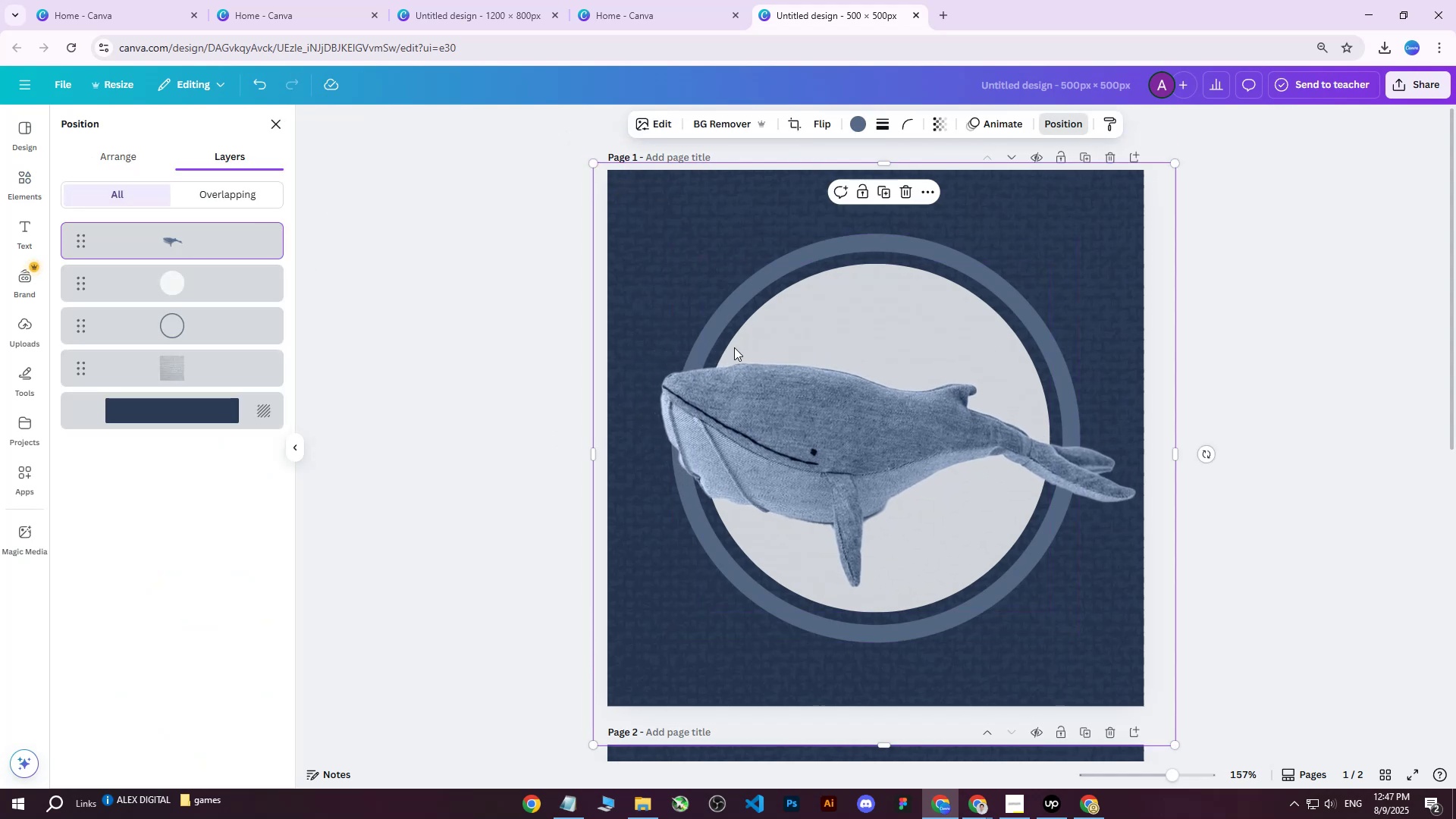 
left_click_drag(start_coordinate=[764, 396], to_coordinate=[752, 384])
 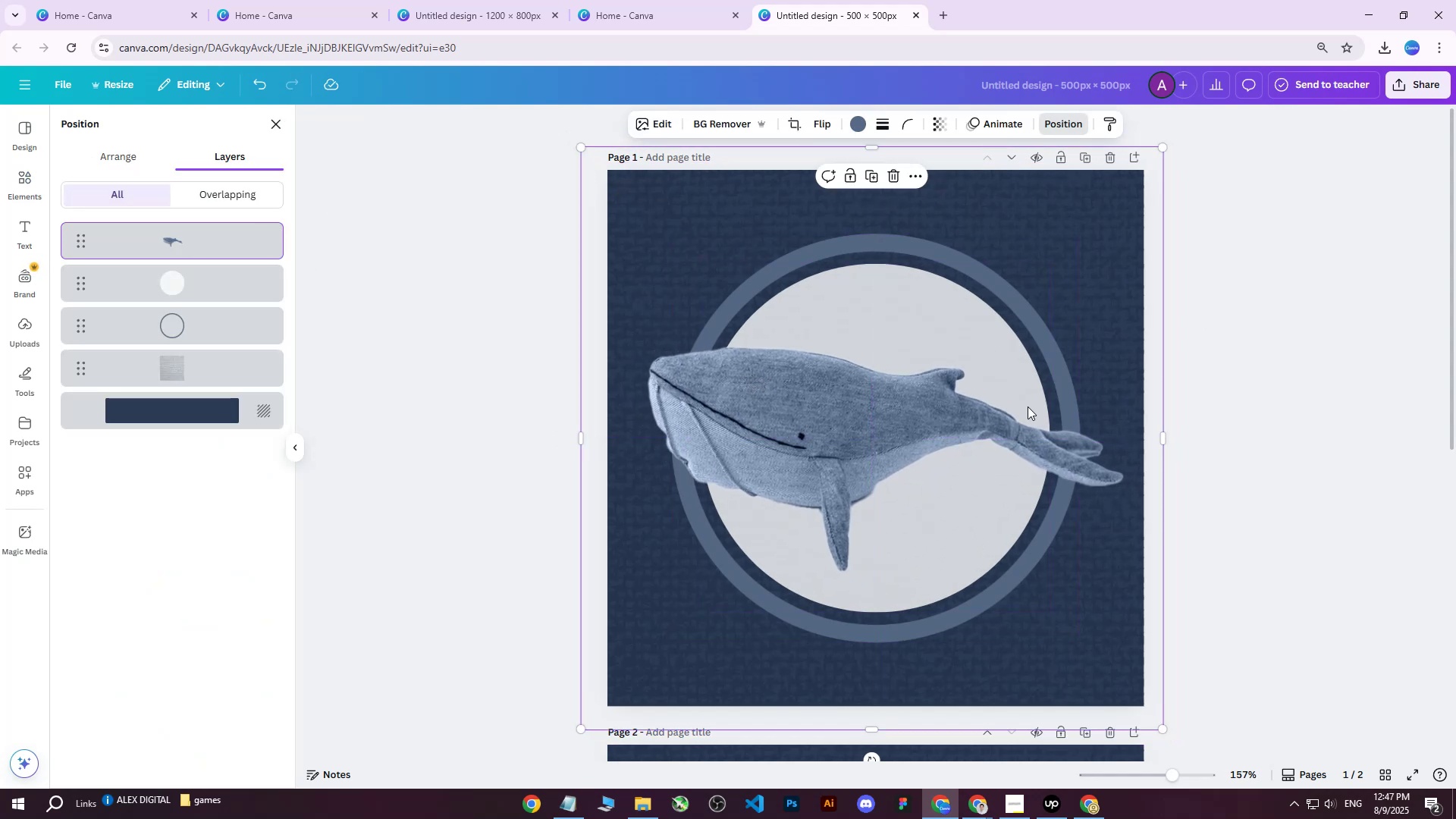 
left_click([830, 432])
 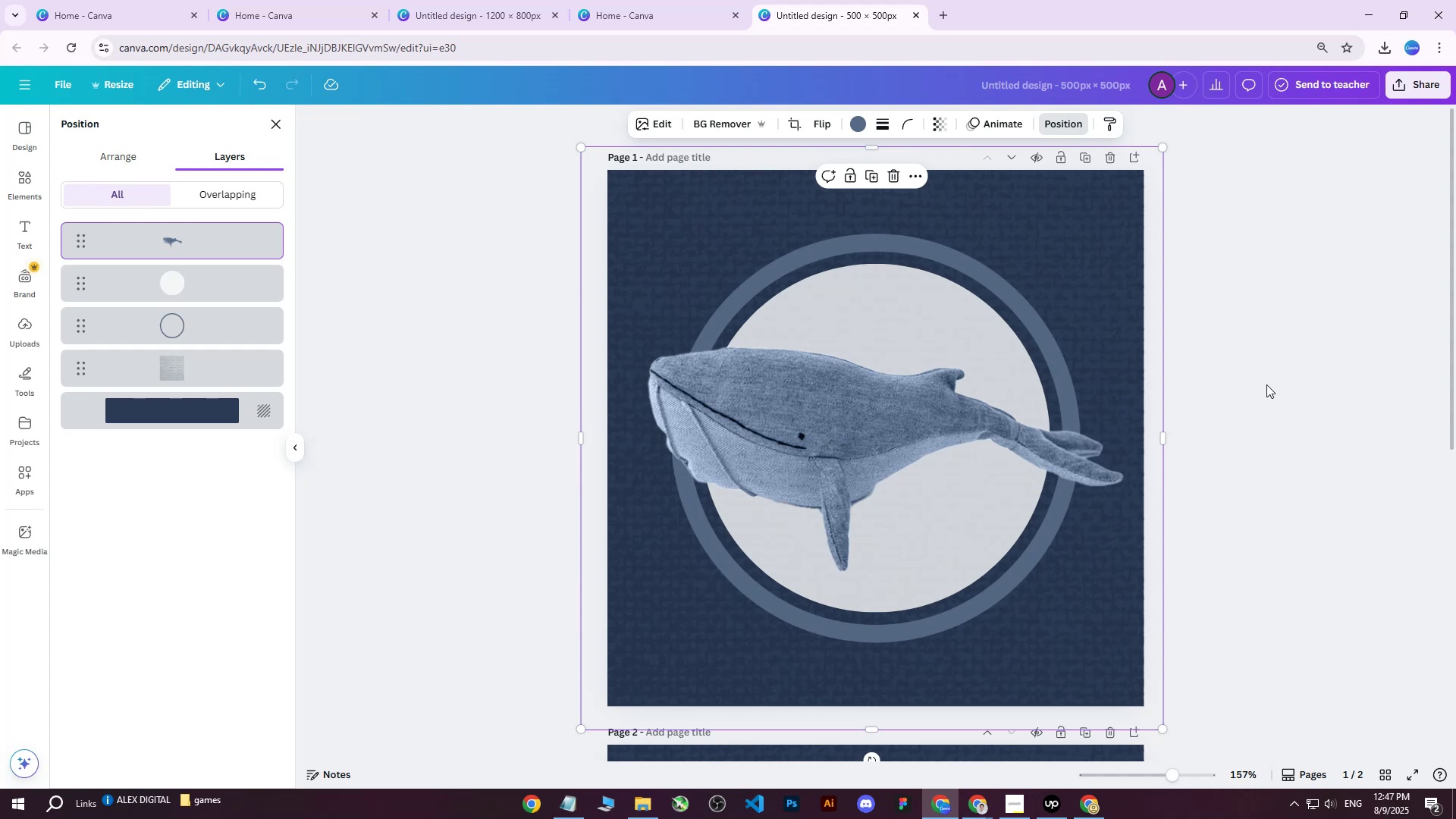 
left_click([1266, 384])
 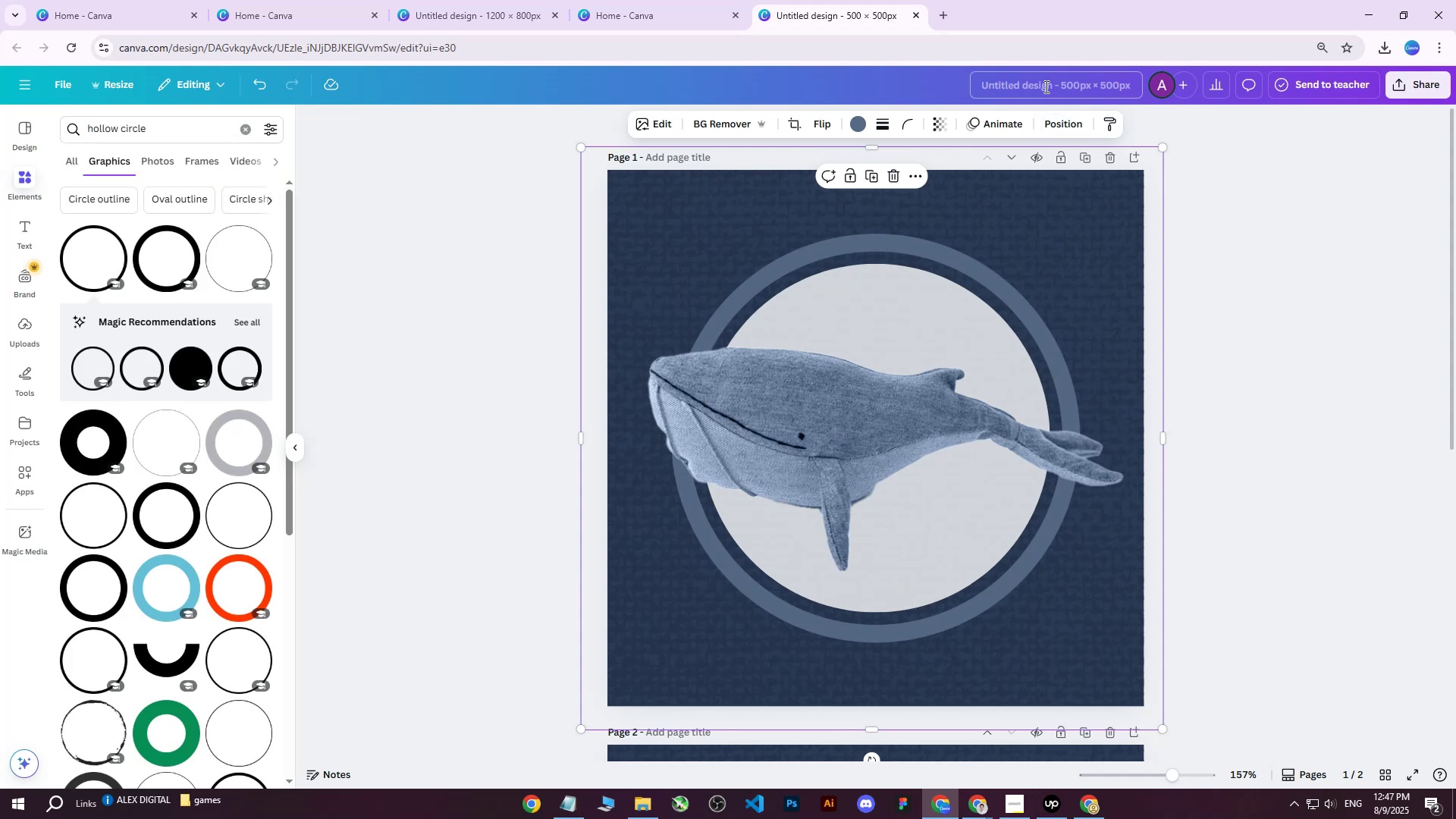 
left_click([1068, 122])
 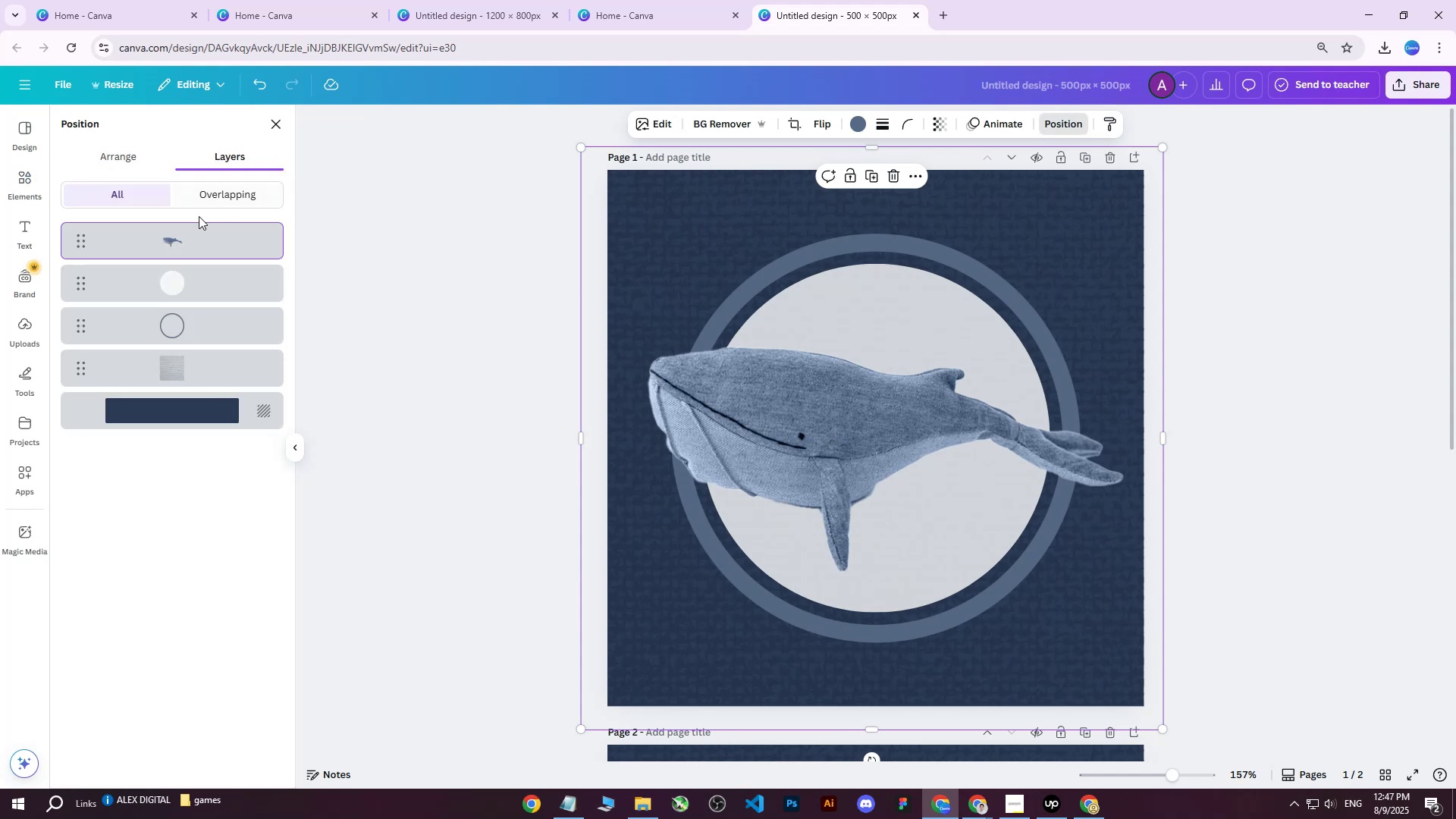 
left_click([171, 232])
 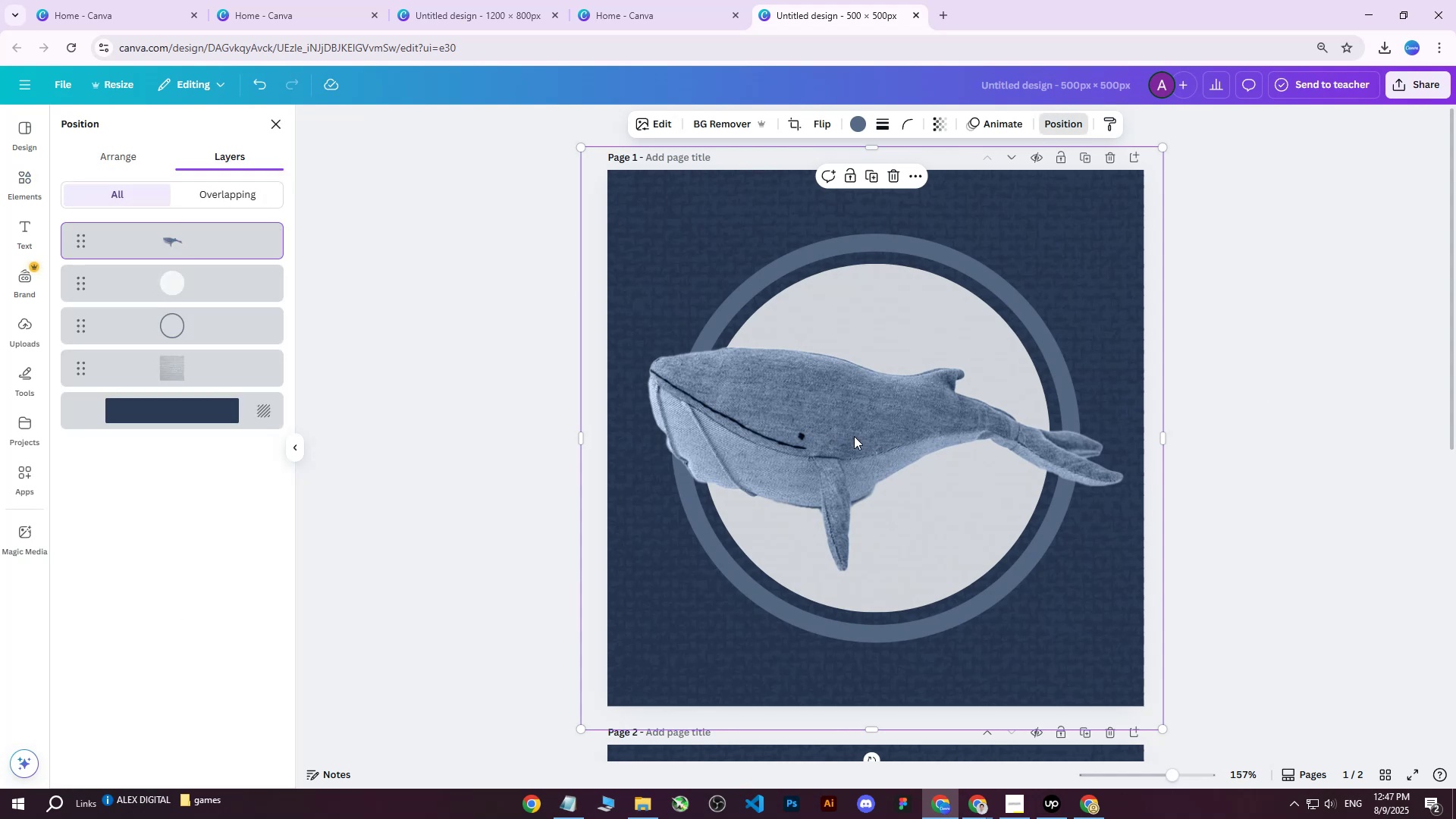 
left_click_drag(start_coordinate=[828, 425], to_coordinate=[835, 424])
 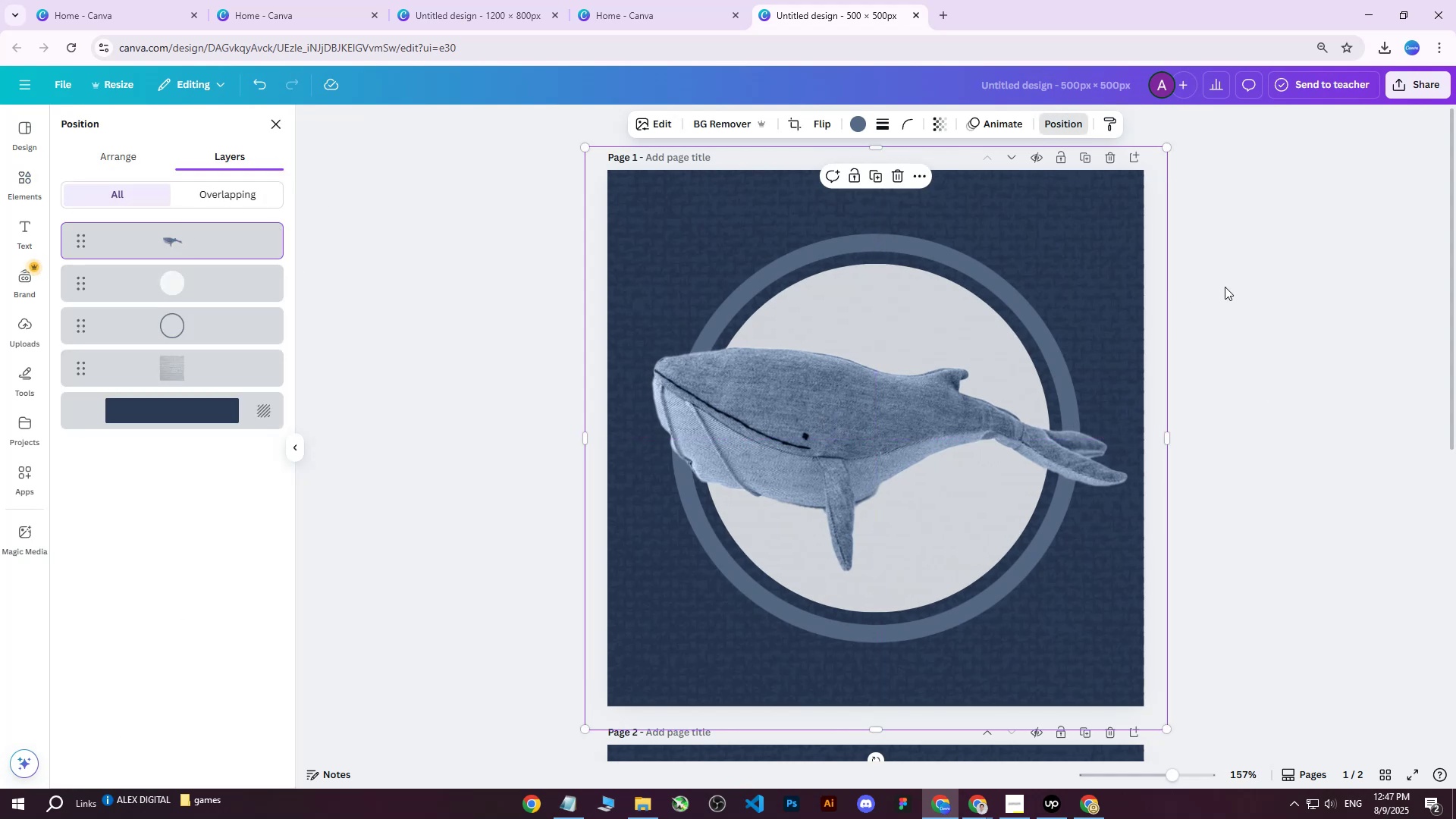 
left_click([1225, 287])
 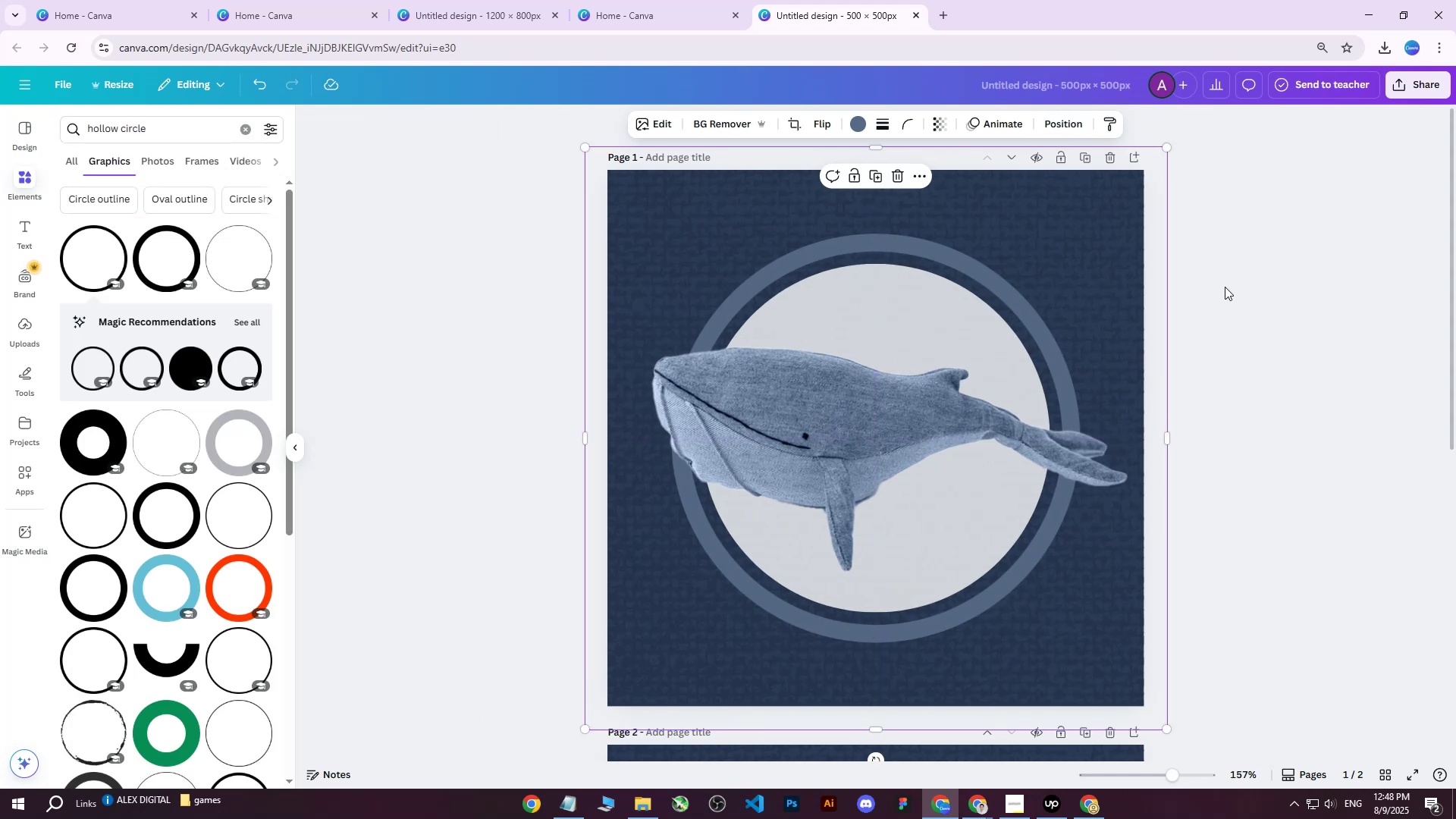 
left_click([1225, 287])
 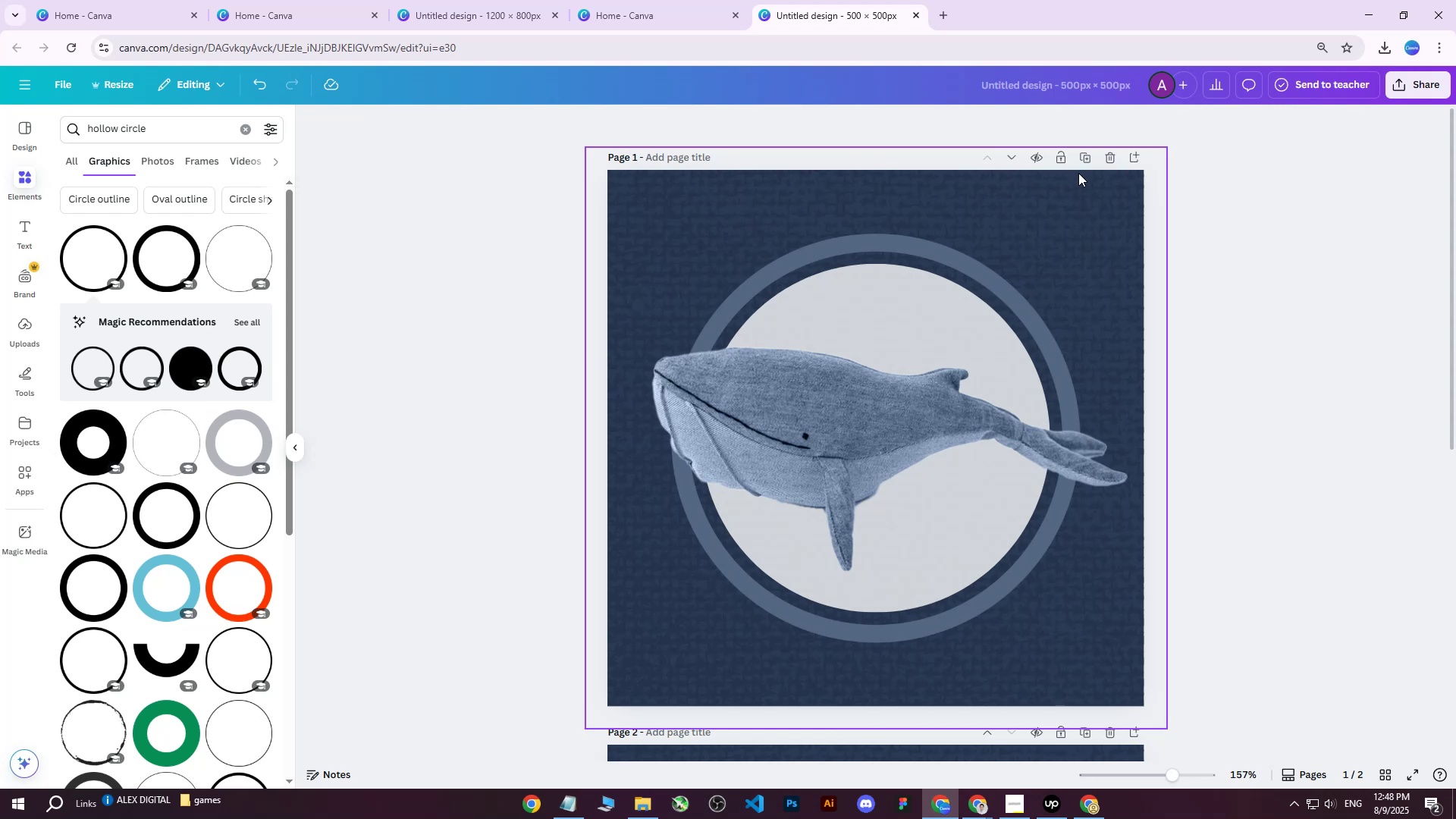 
left_click([1081, 160])
 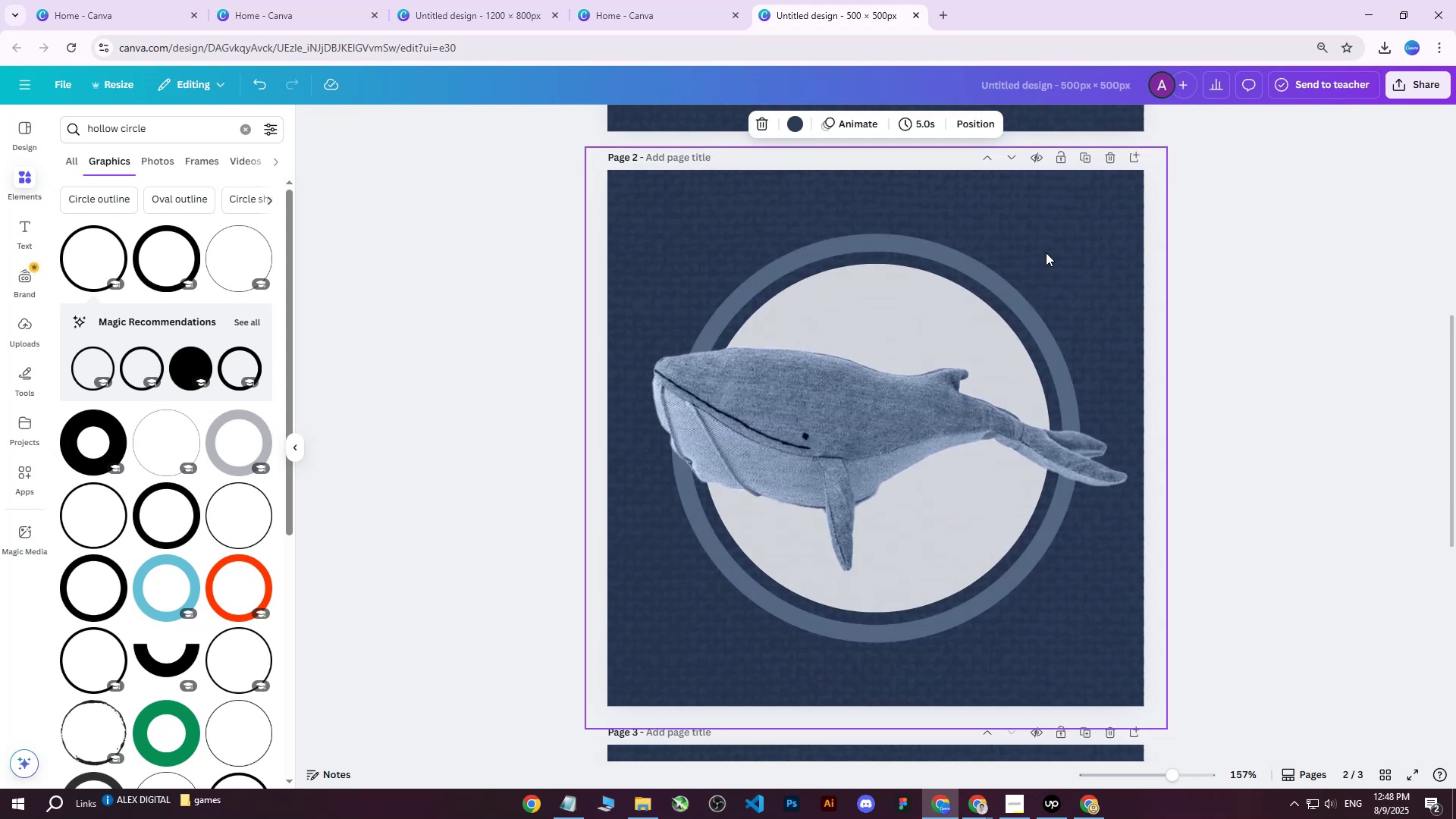 
scroll: coordinate [1037, 268], scroll_direction: up, amount: 2.0
 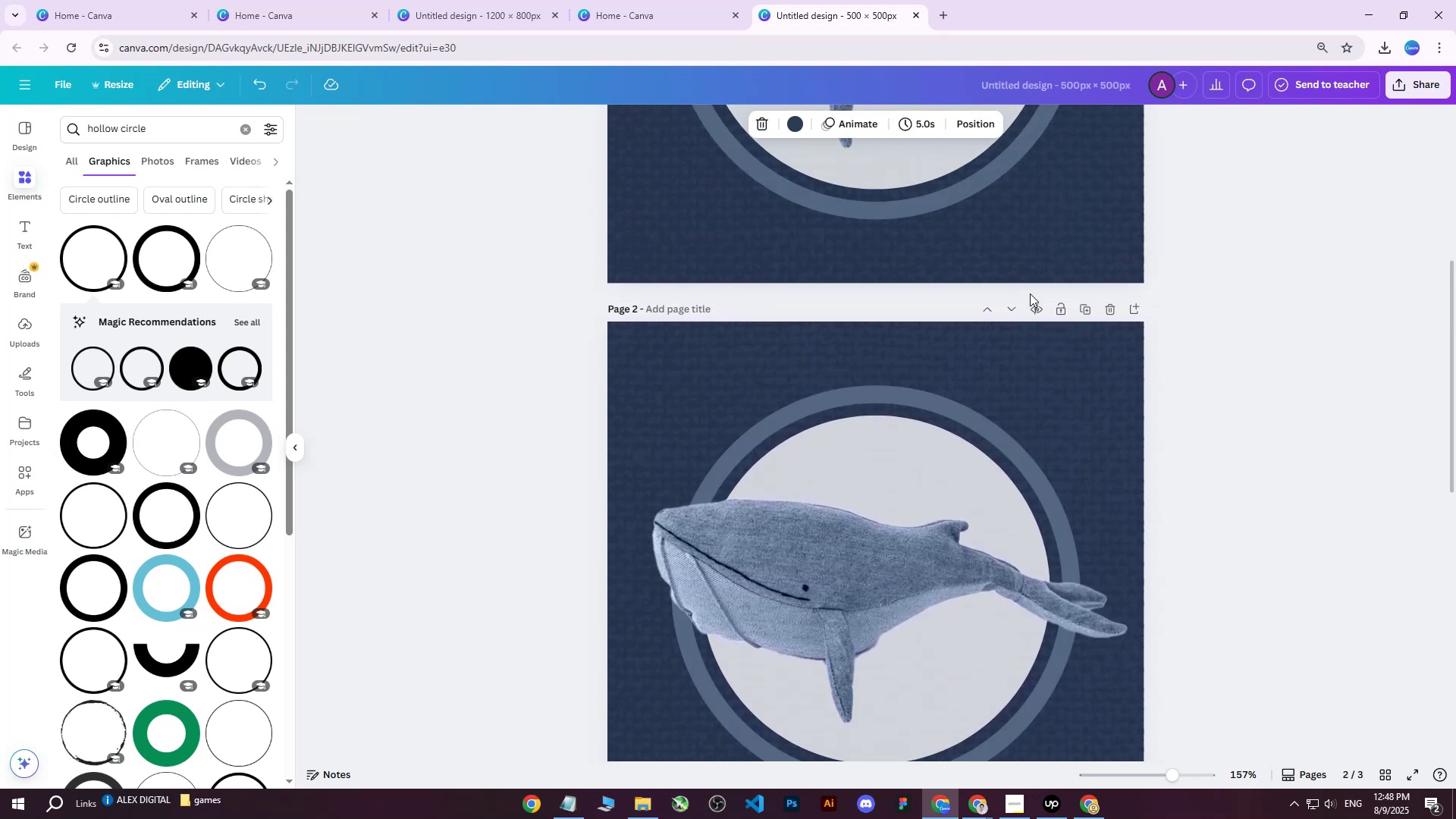 
scroll: coordinate [1037, 306], scroll_direction: down, amount: 7.0
 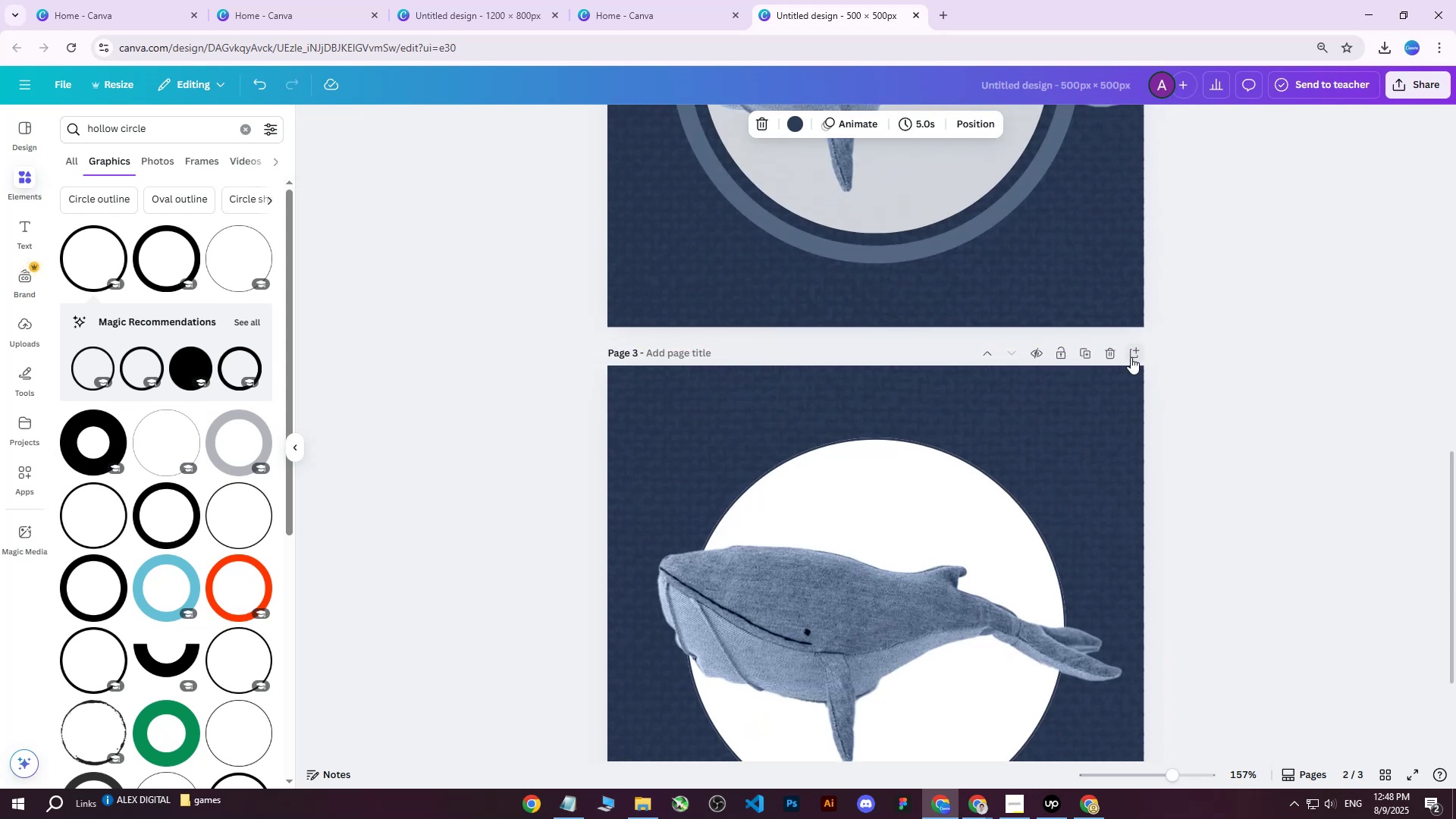 
left_click([1108, 353])
 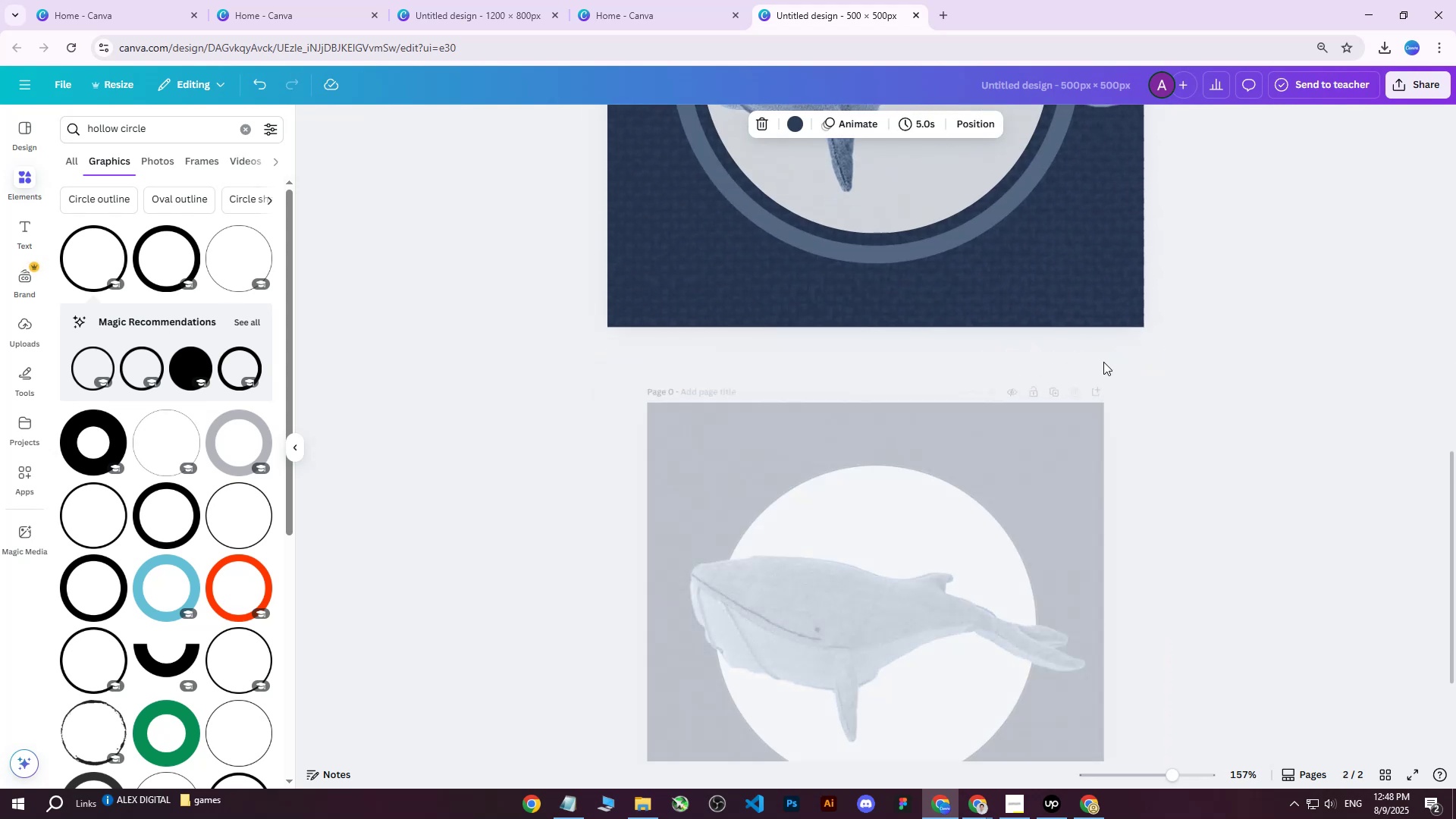 
scroll: coordinate [1029, 404], scroll_direction: up, amount: 11.0
 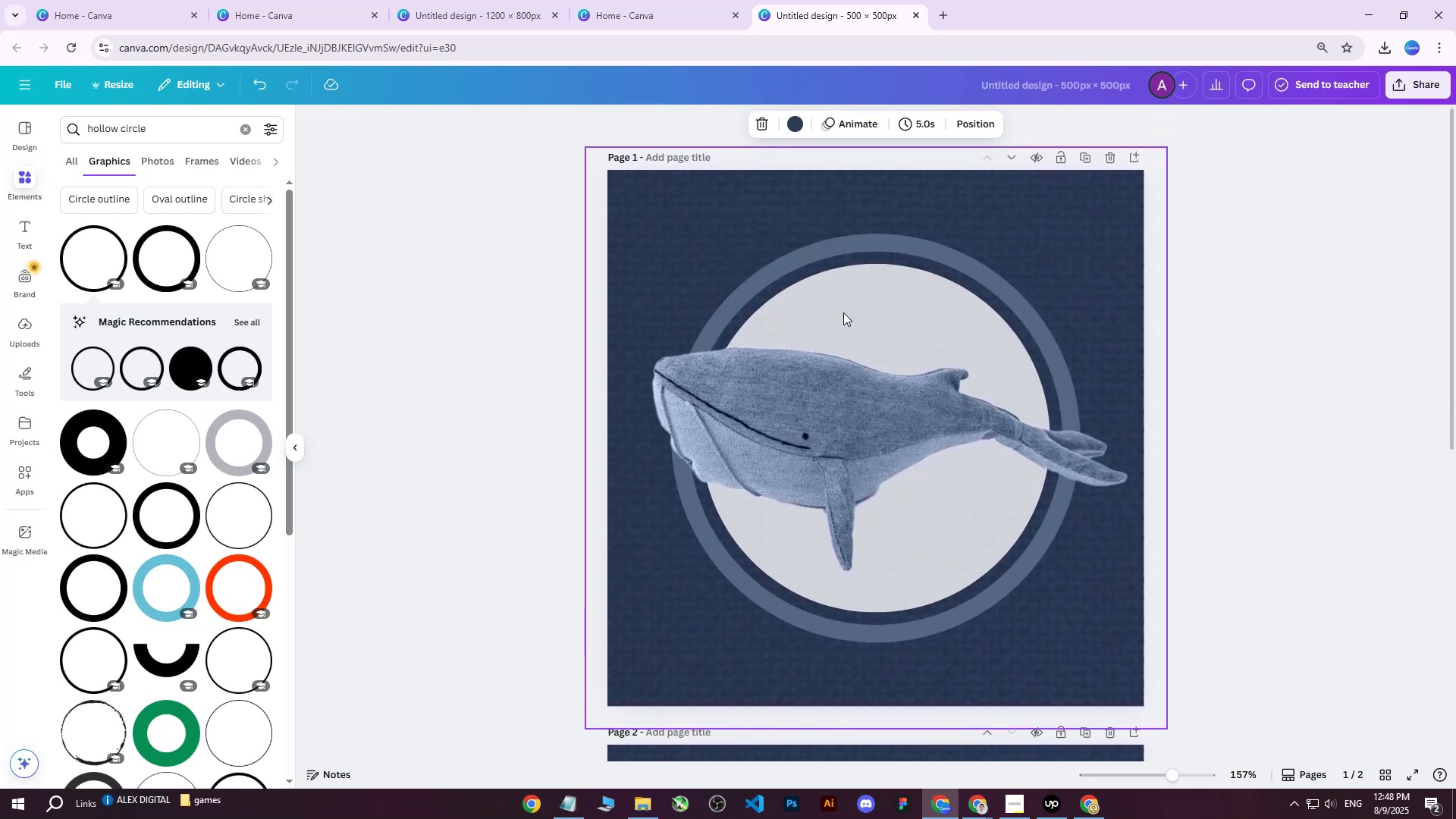 
left_click([840, 309])
 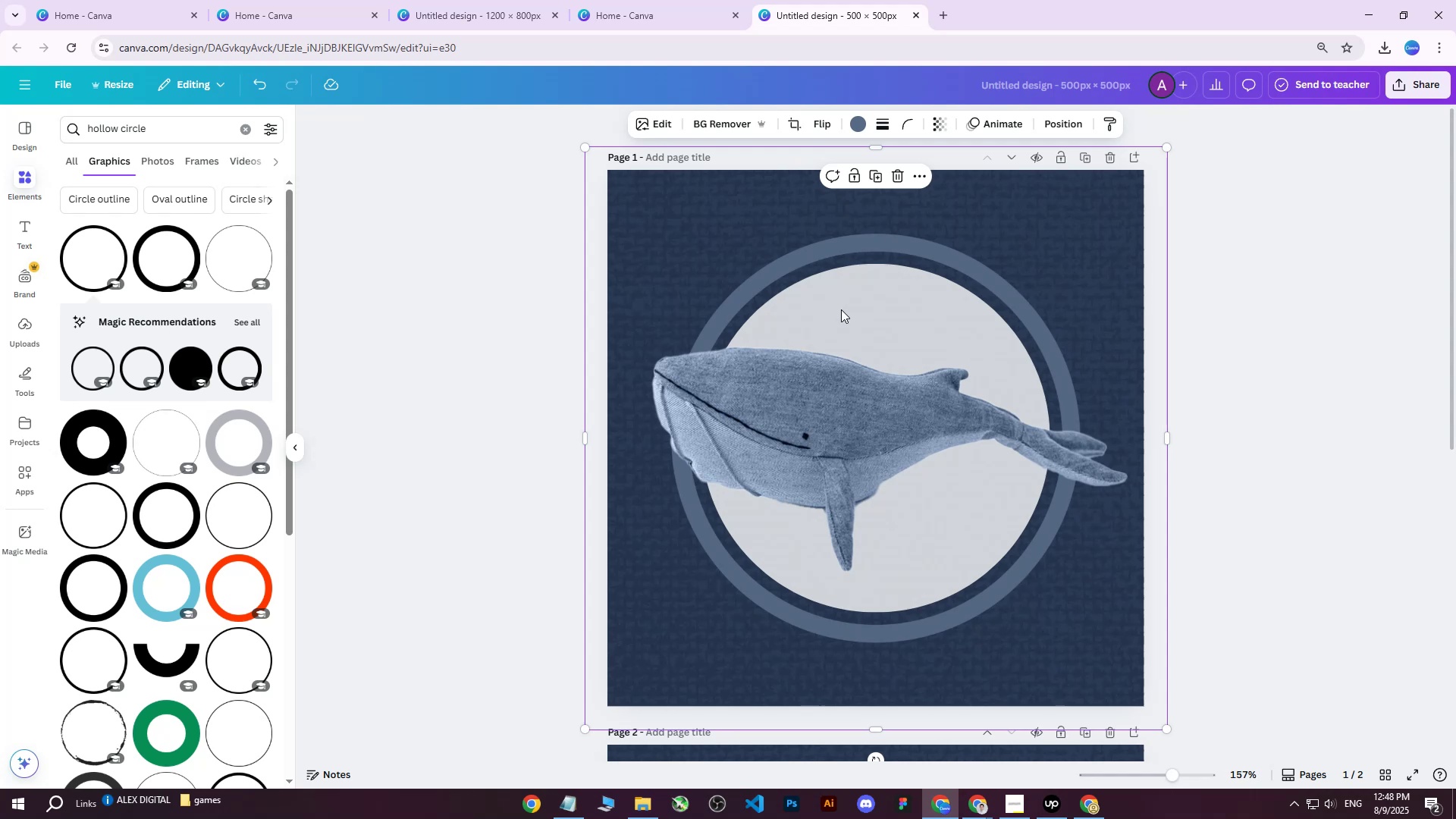 
double_click([842, 309])
 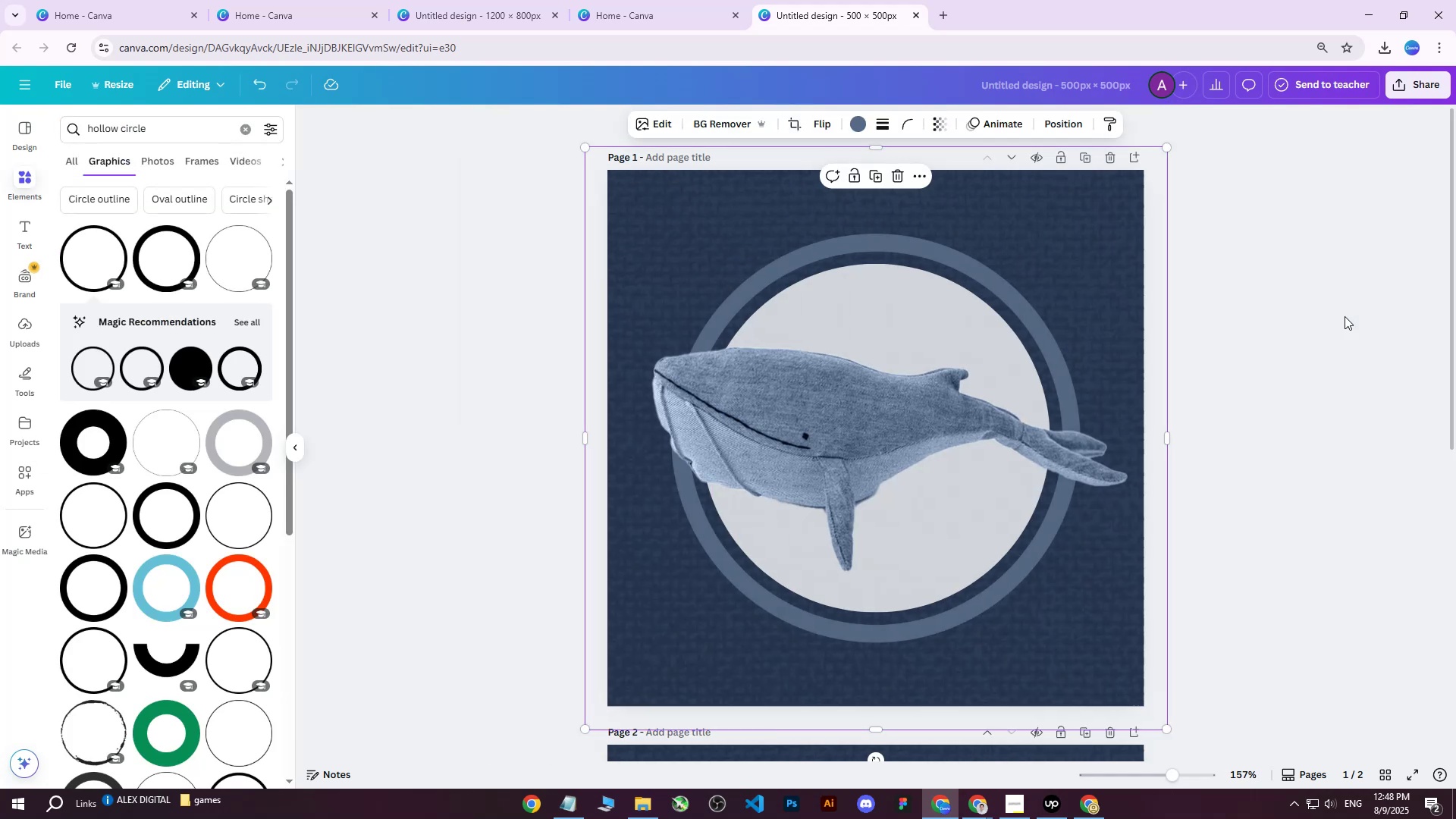 
double_click([1336, 316])
 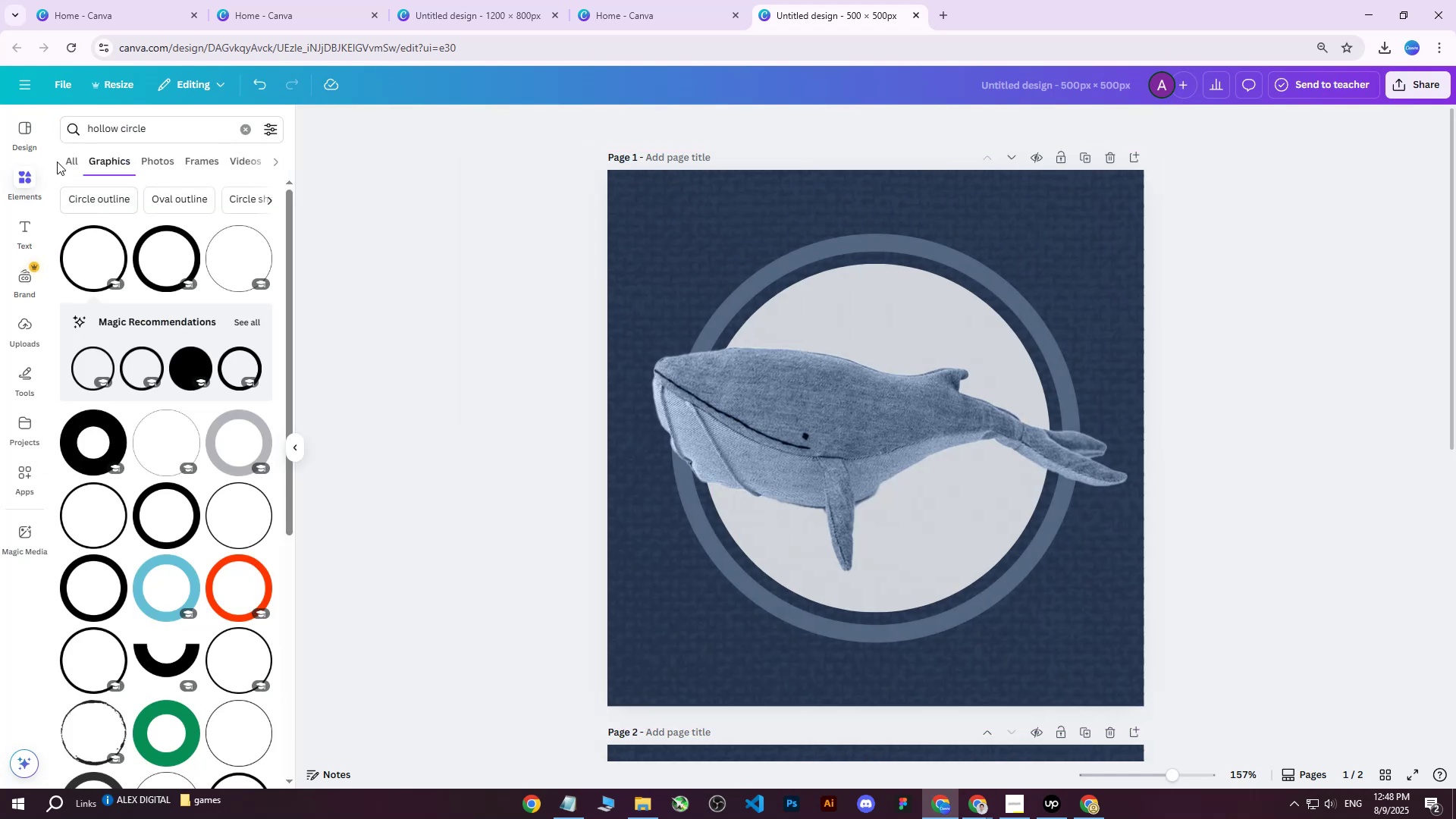 
left_click_drag(start_coordinate=[168, 127], to_coordinate=[55, 121])
 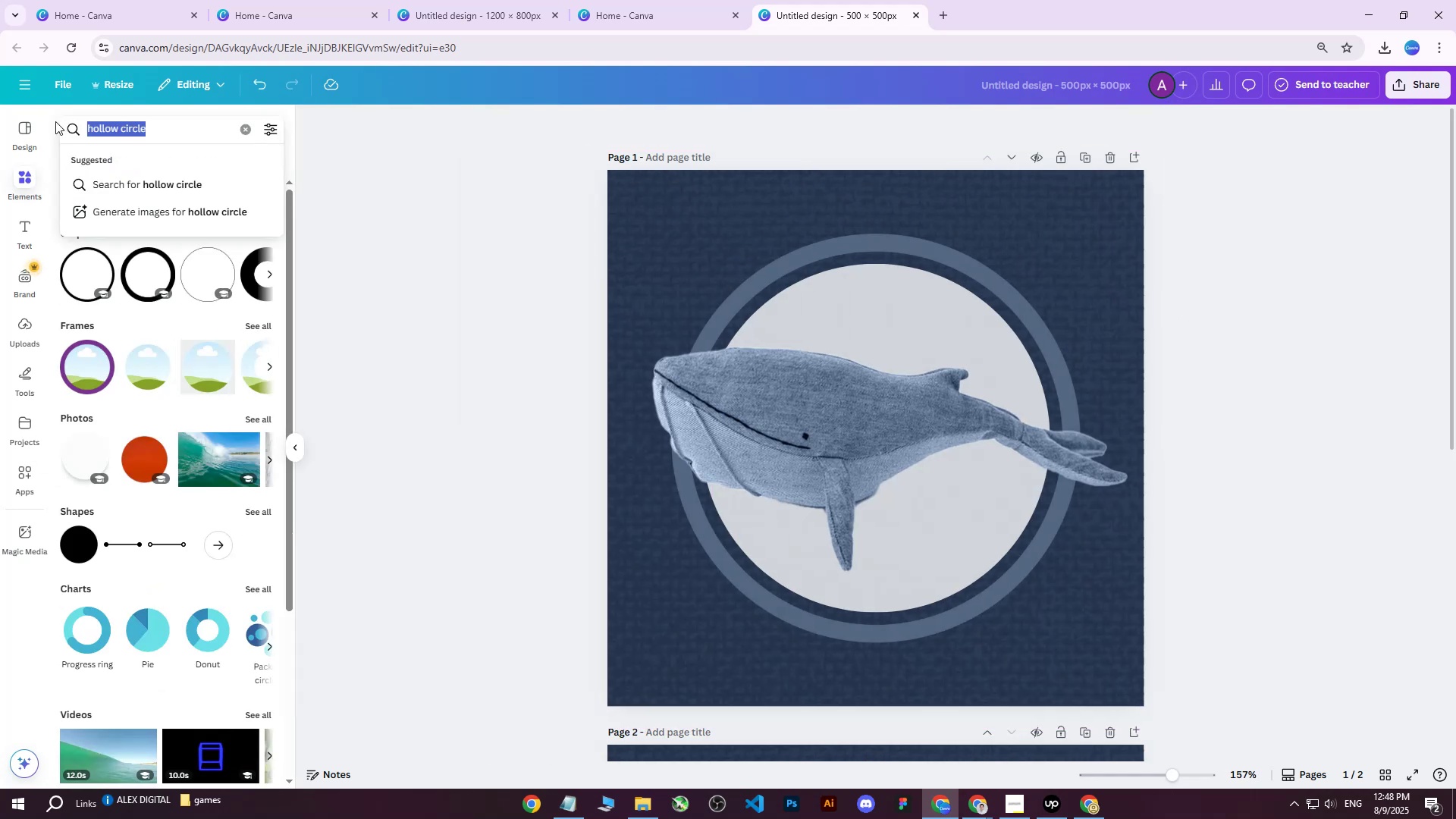 
type(light)
 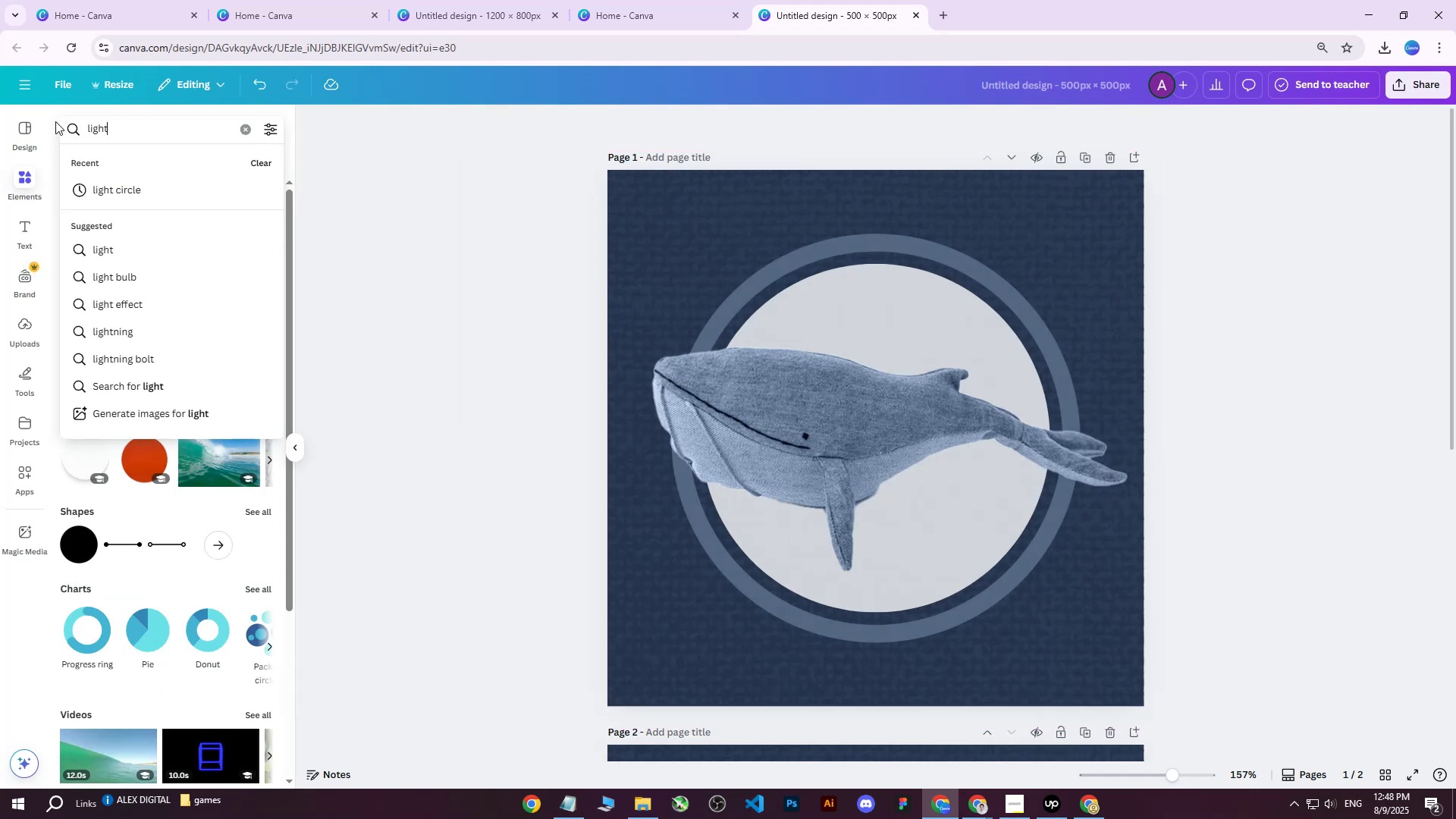 
key(Enter)
 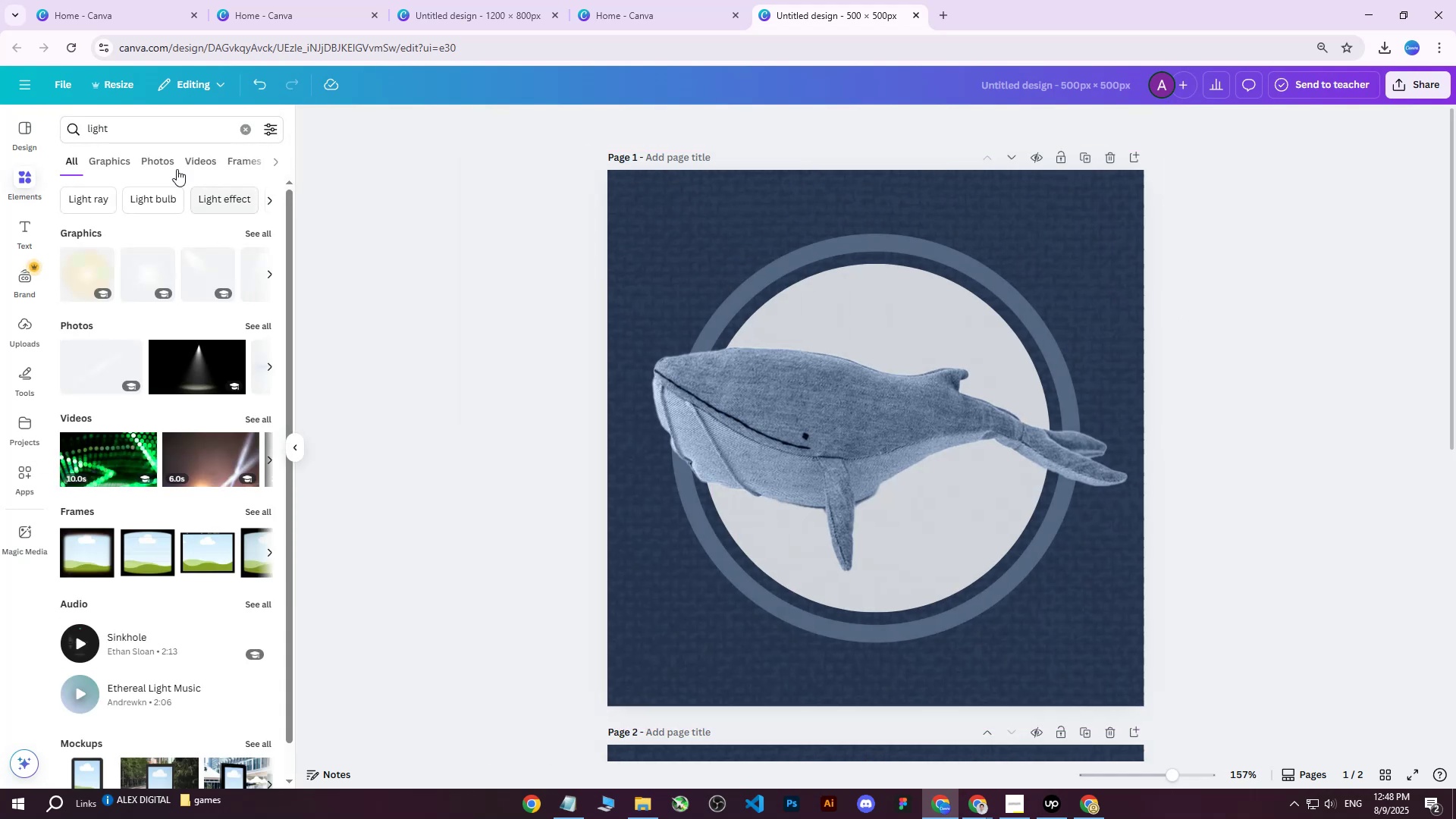 
left_click_drag(start_coordinate=[144, 129], to_coordinate=[51, 126])
 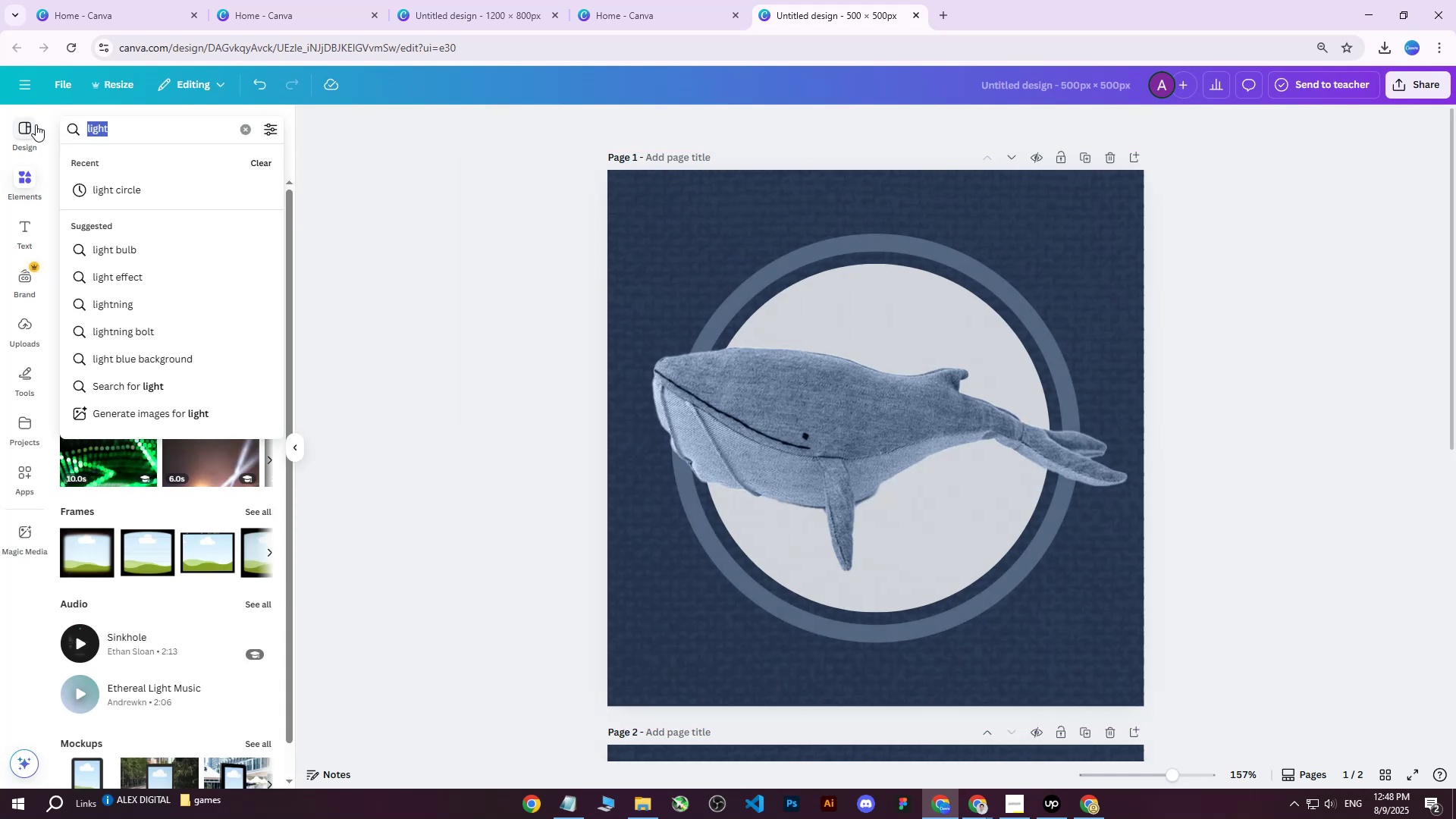 
type(circle light)
 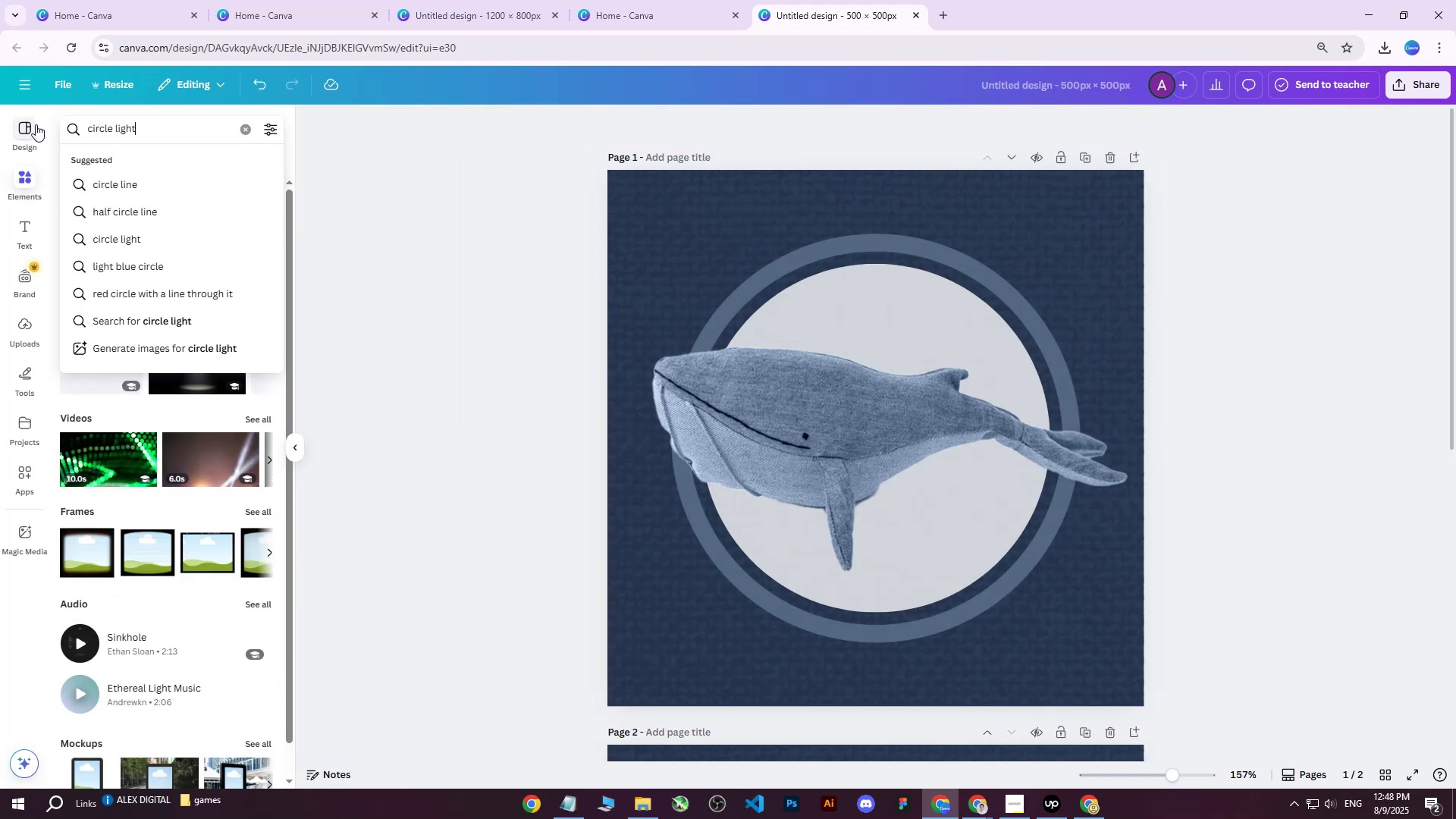 
key(Enter)
 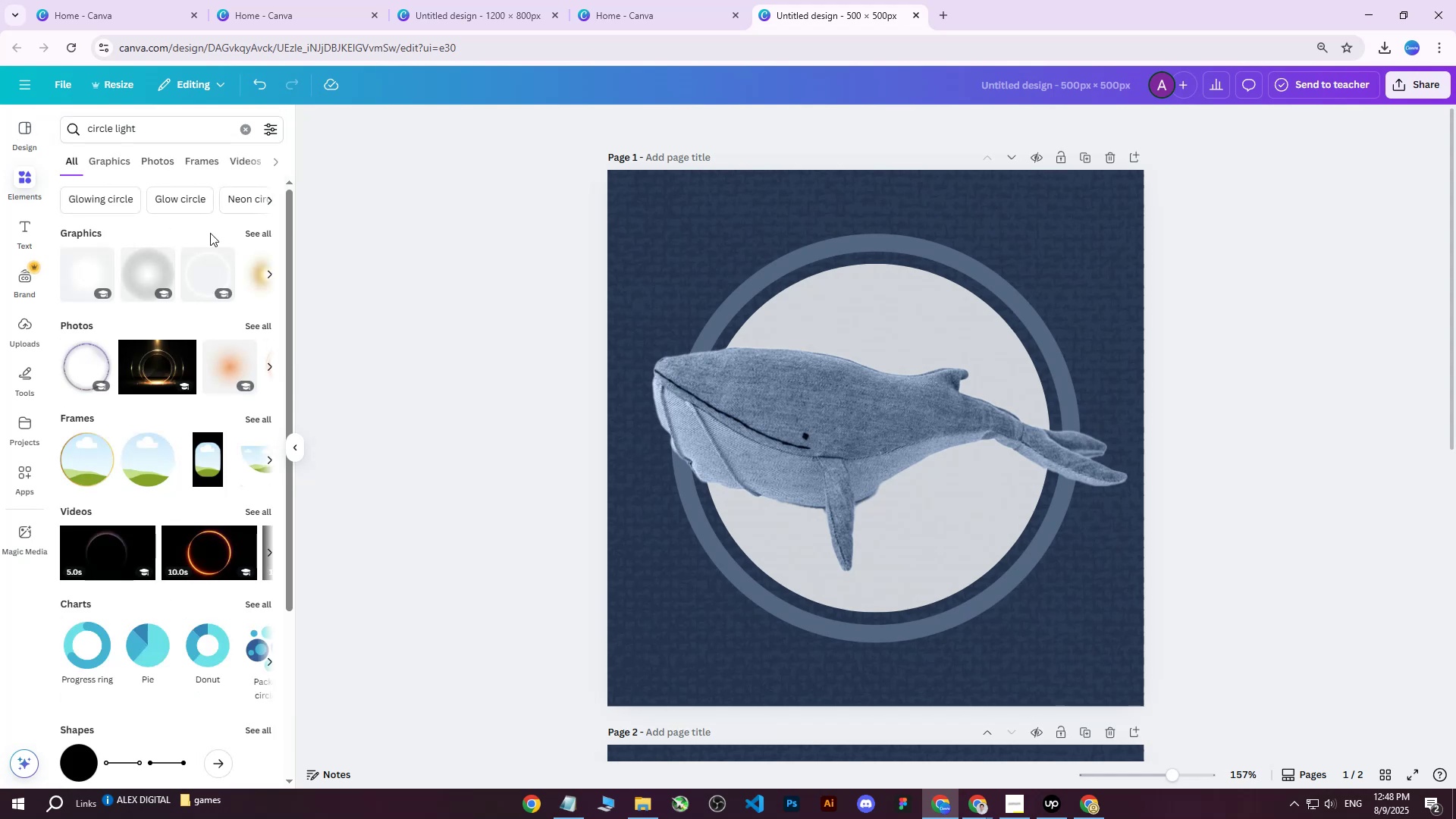 
left_click([255, 234])
 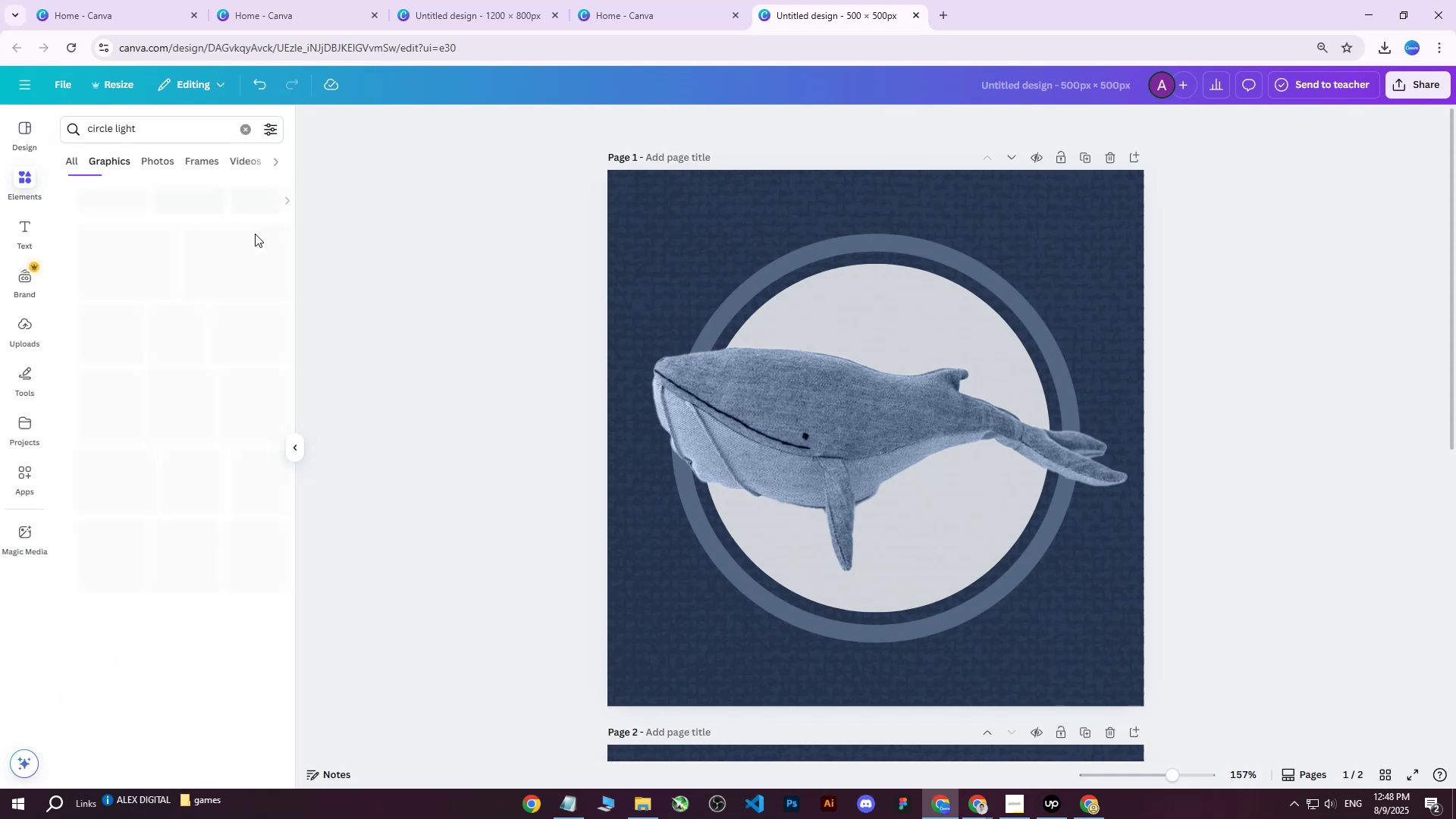 
mouse_move([275, 249])
 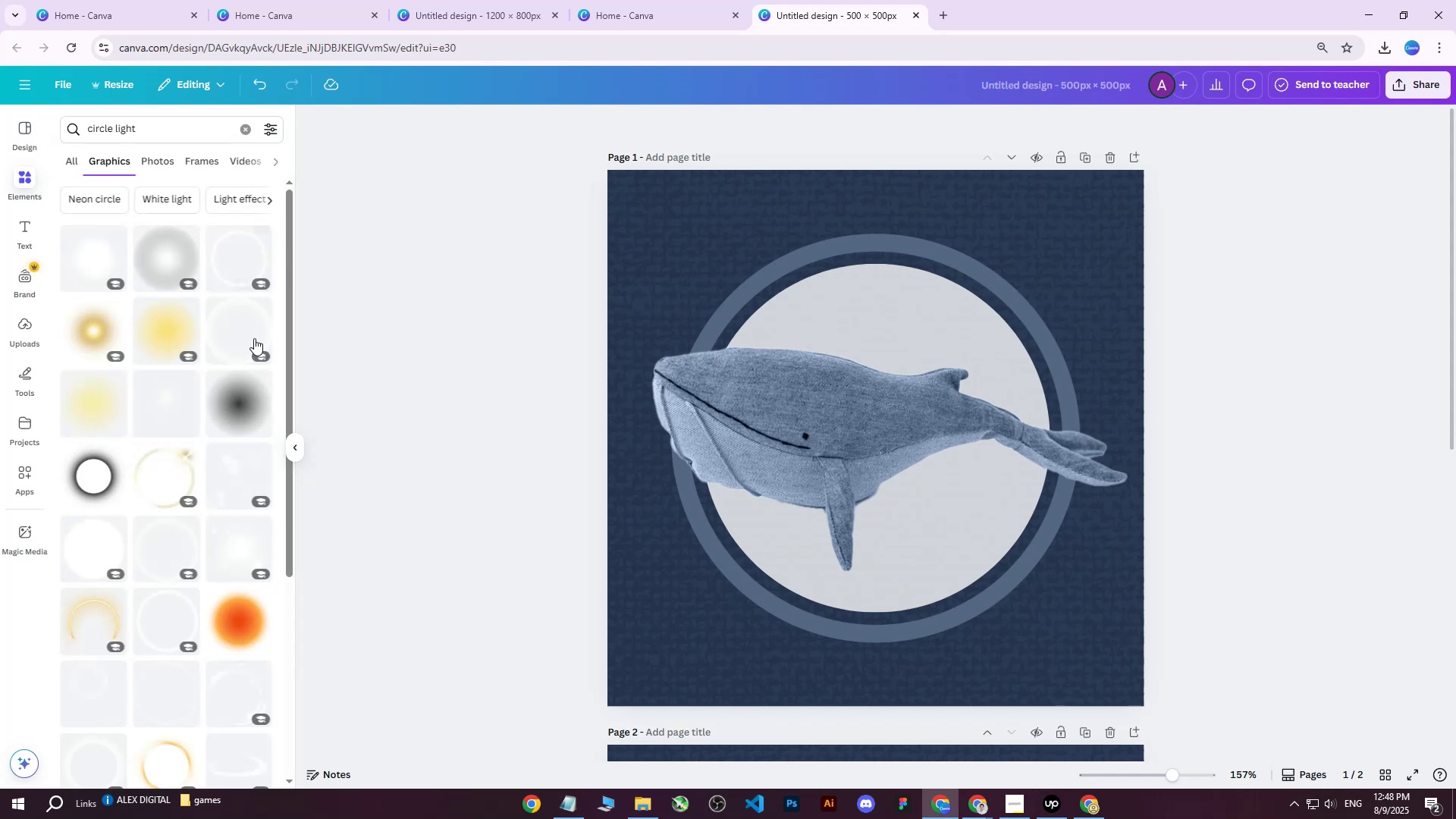 
left_click_drag(start_coordinate=[247, 402], to_coordinate=[841, 392])
 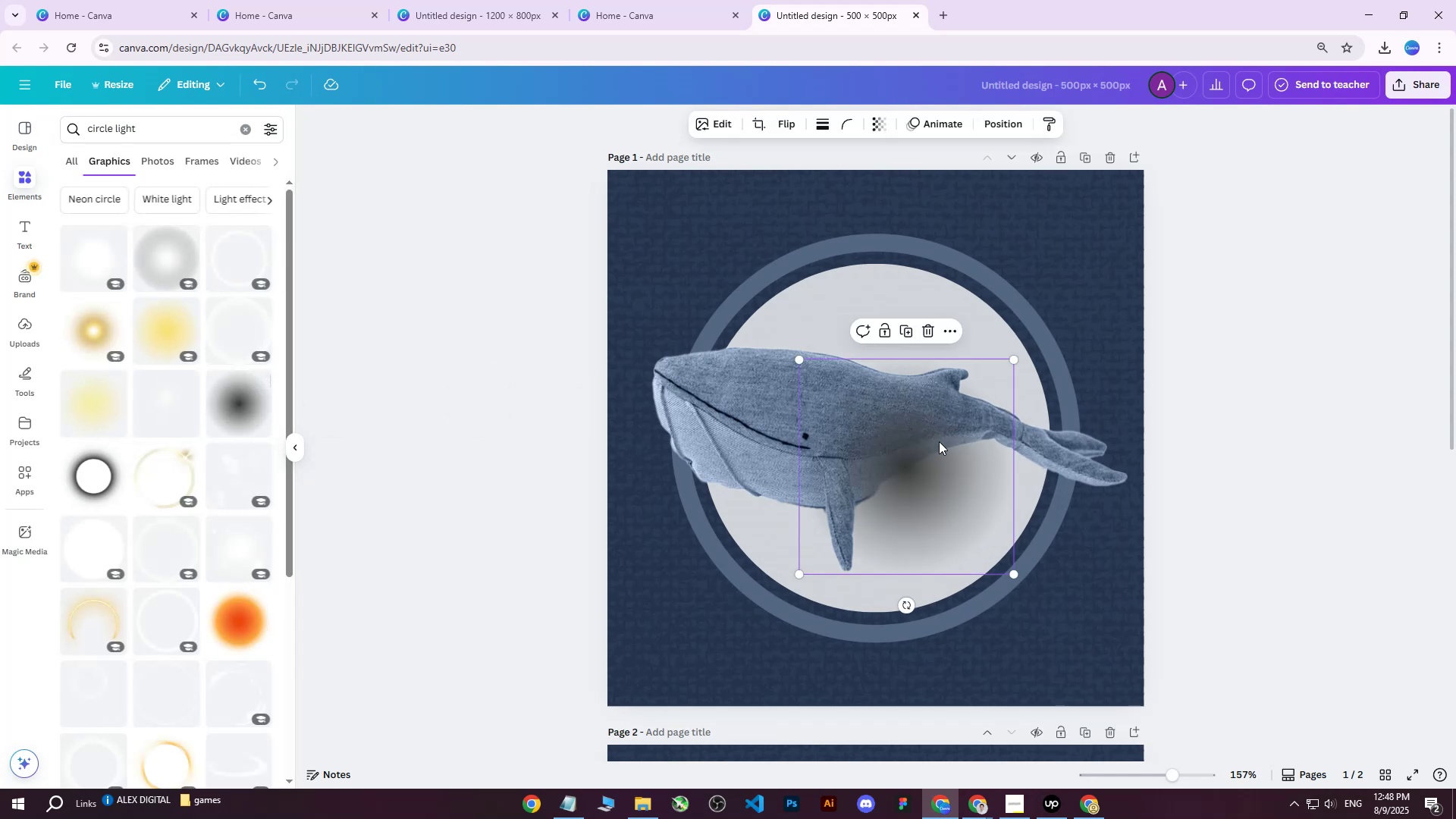 
left_click_drag(start_coordinate=[918, 450], to_coordinate=[871, 413])
 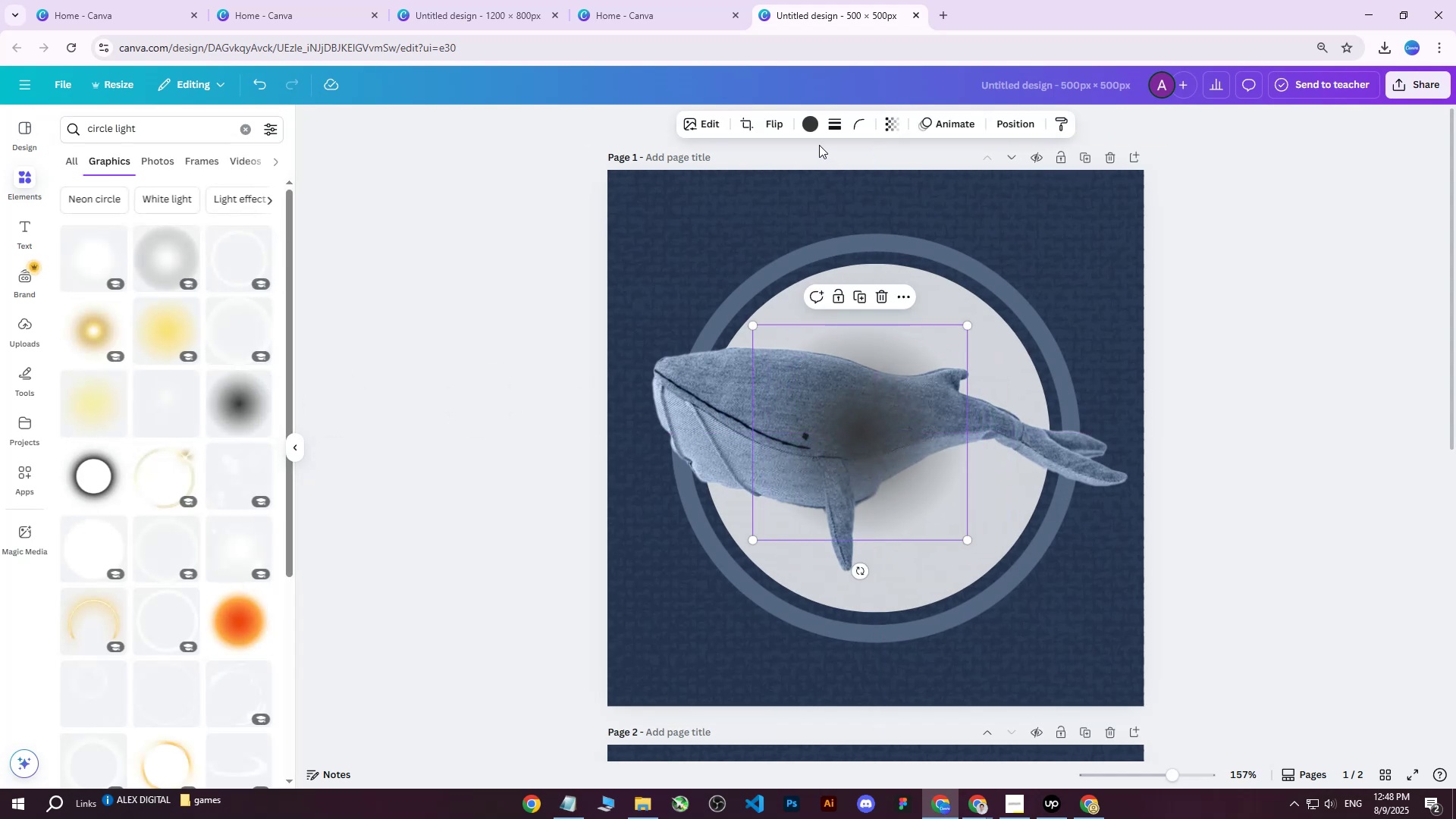 
left_click([811, 128])
 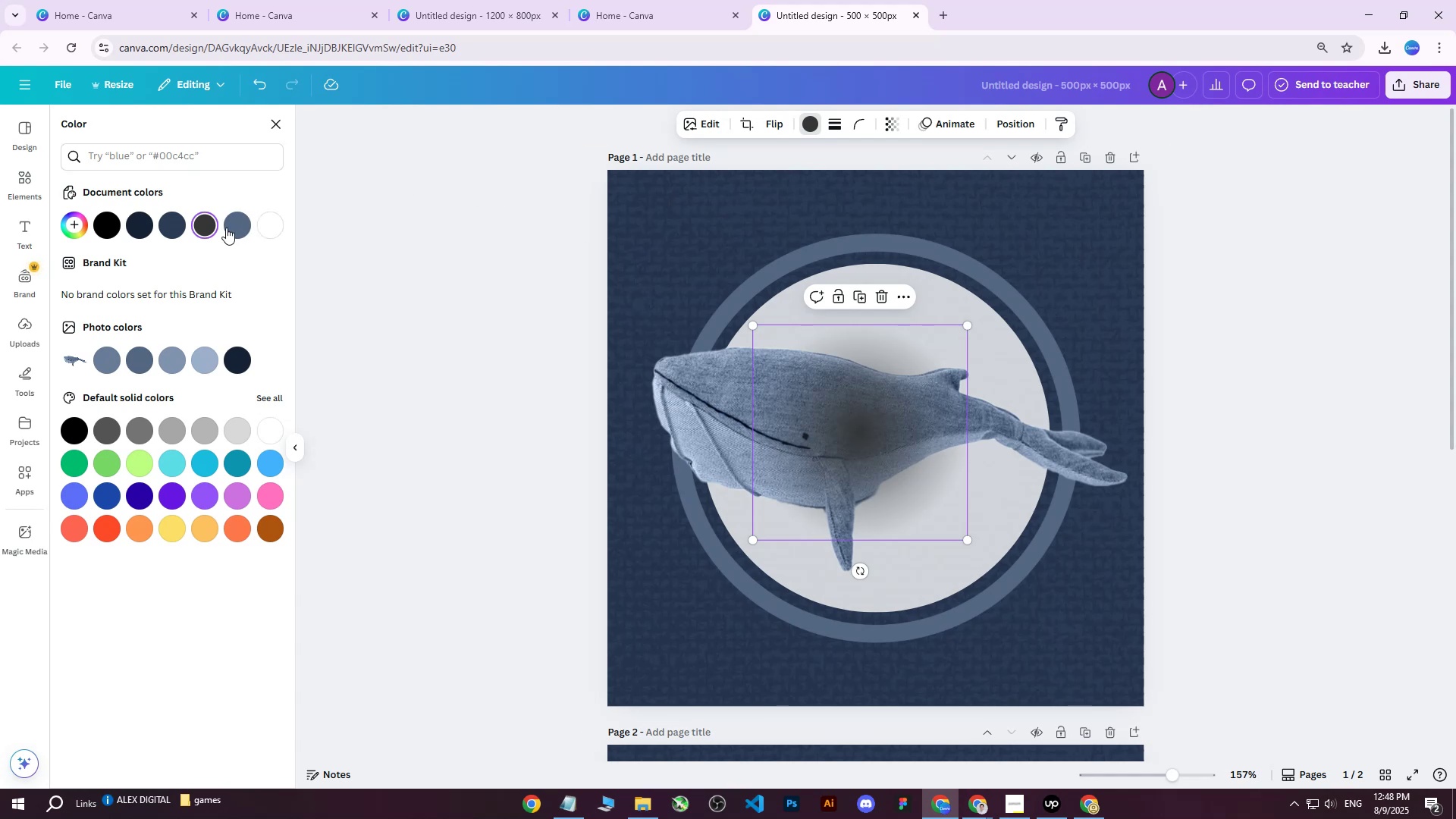 
left_click([174, 223])
 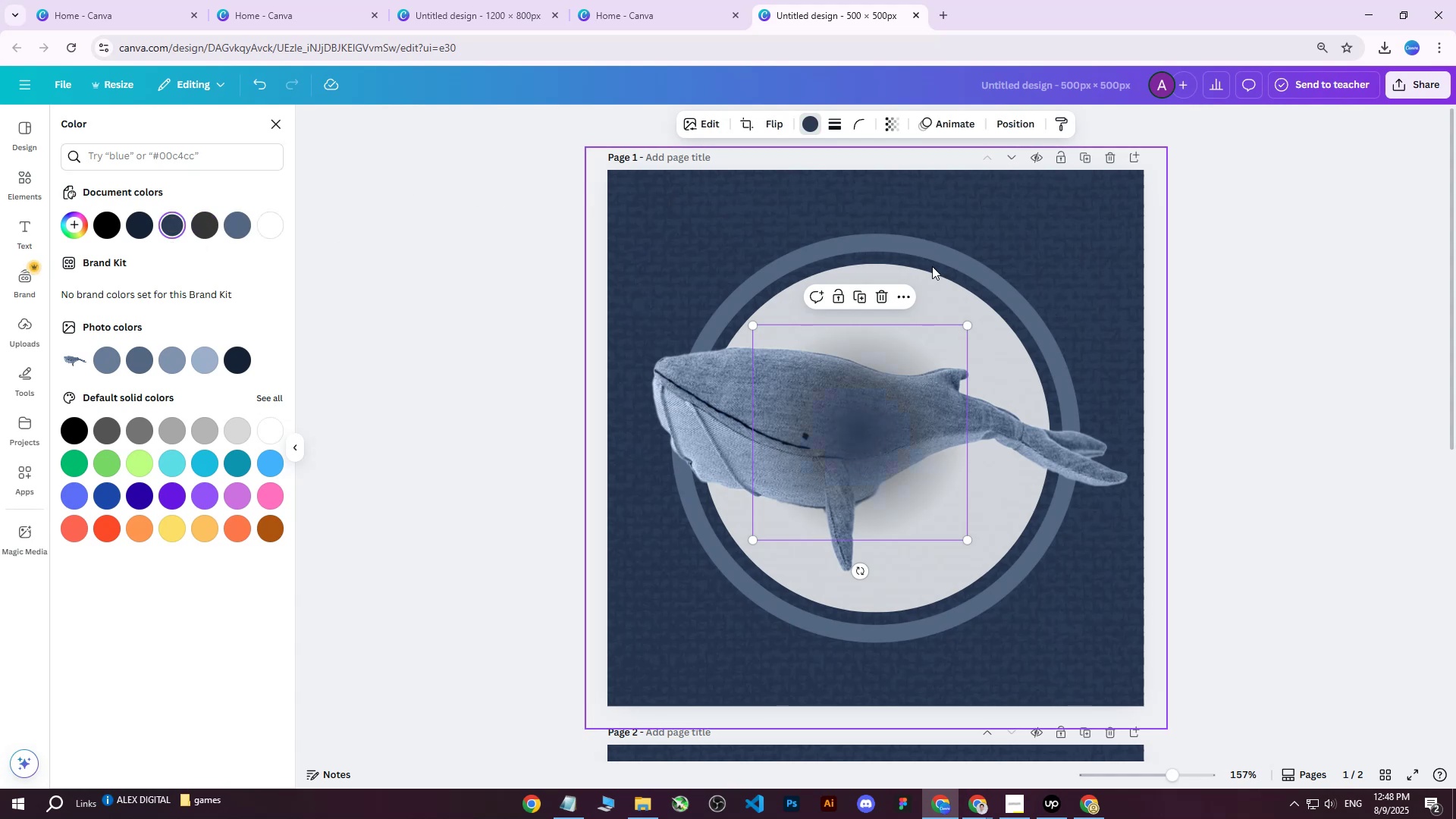 
left_click_drag(start_coordinate=[869, 403], to_coordinate=[864, 413])
 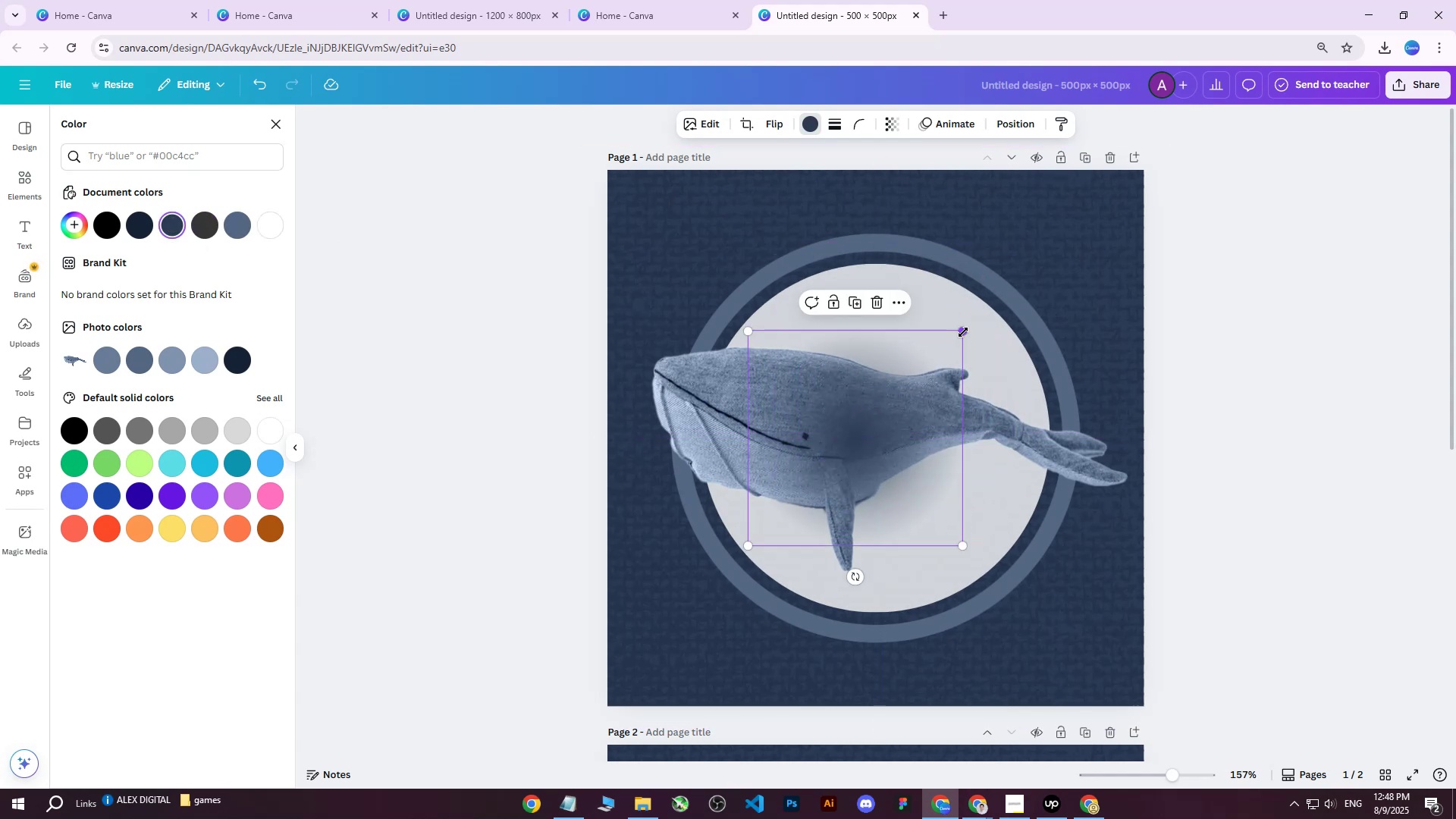 
left_click_drag(start_coordinate=[964, 332], to_coordinate=[1046, 262])
 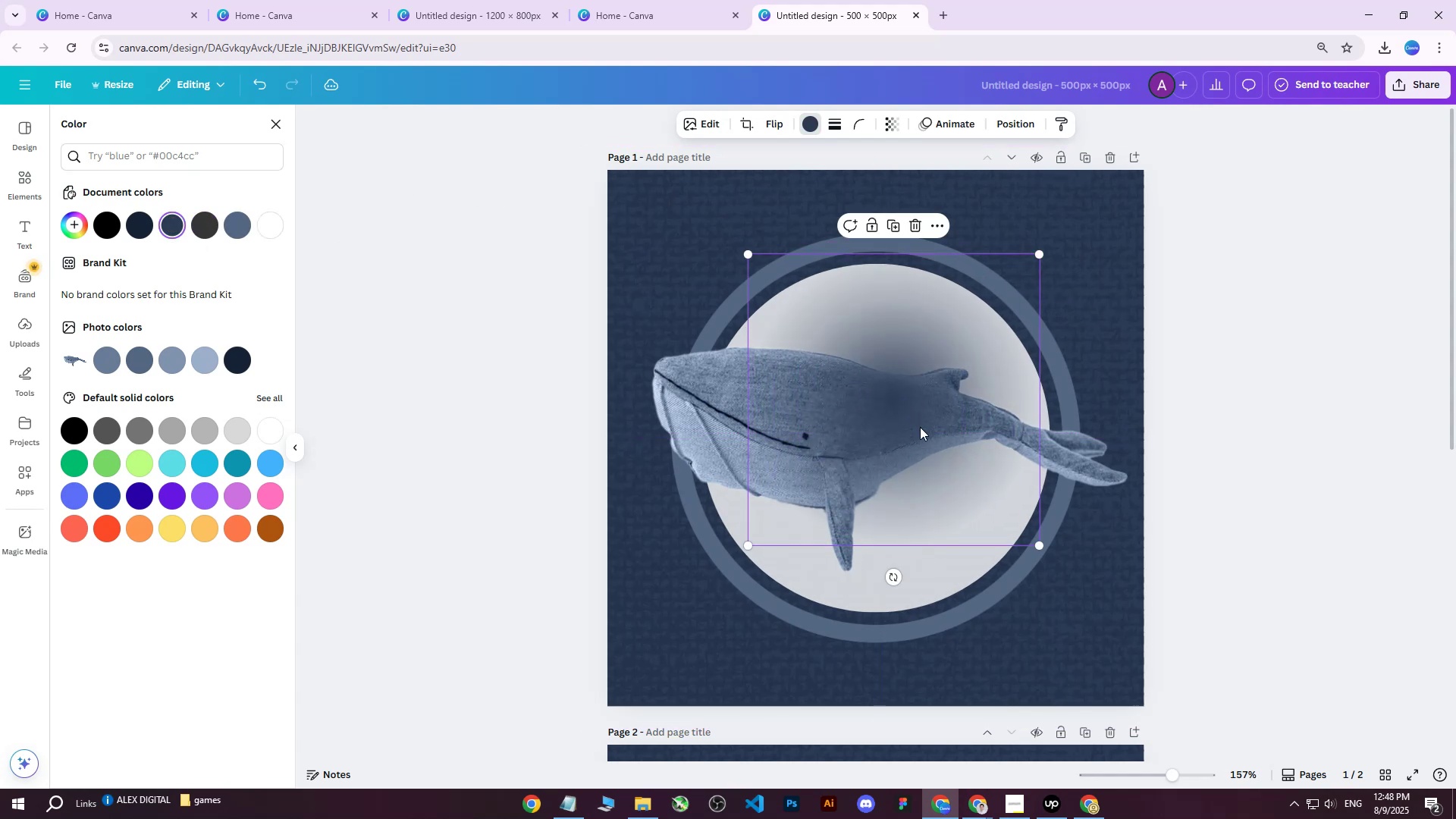 
left_click_drag(start_coordinate=[882, 455], to_coordinate=[850, 488])
 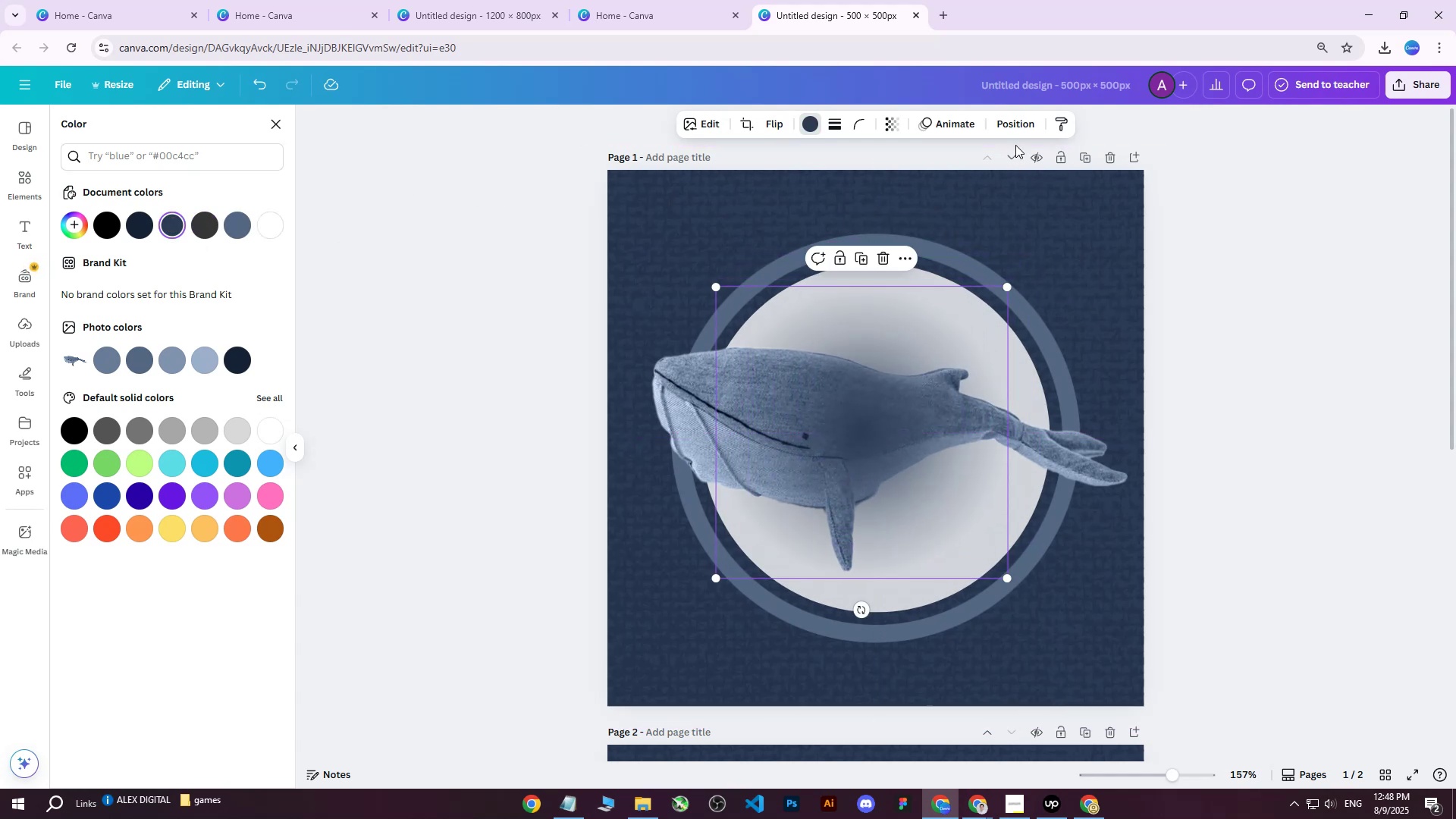 
left_click([1008, 123])
 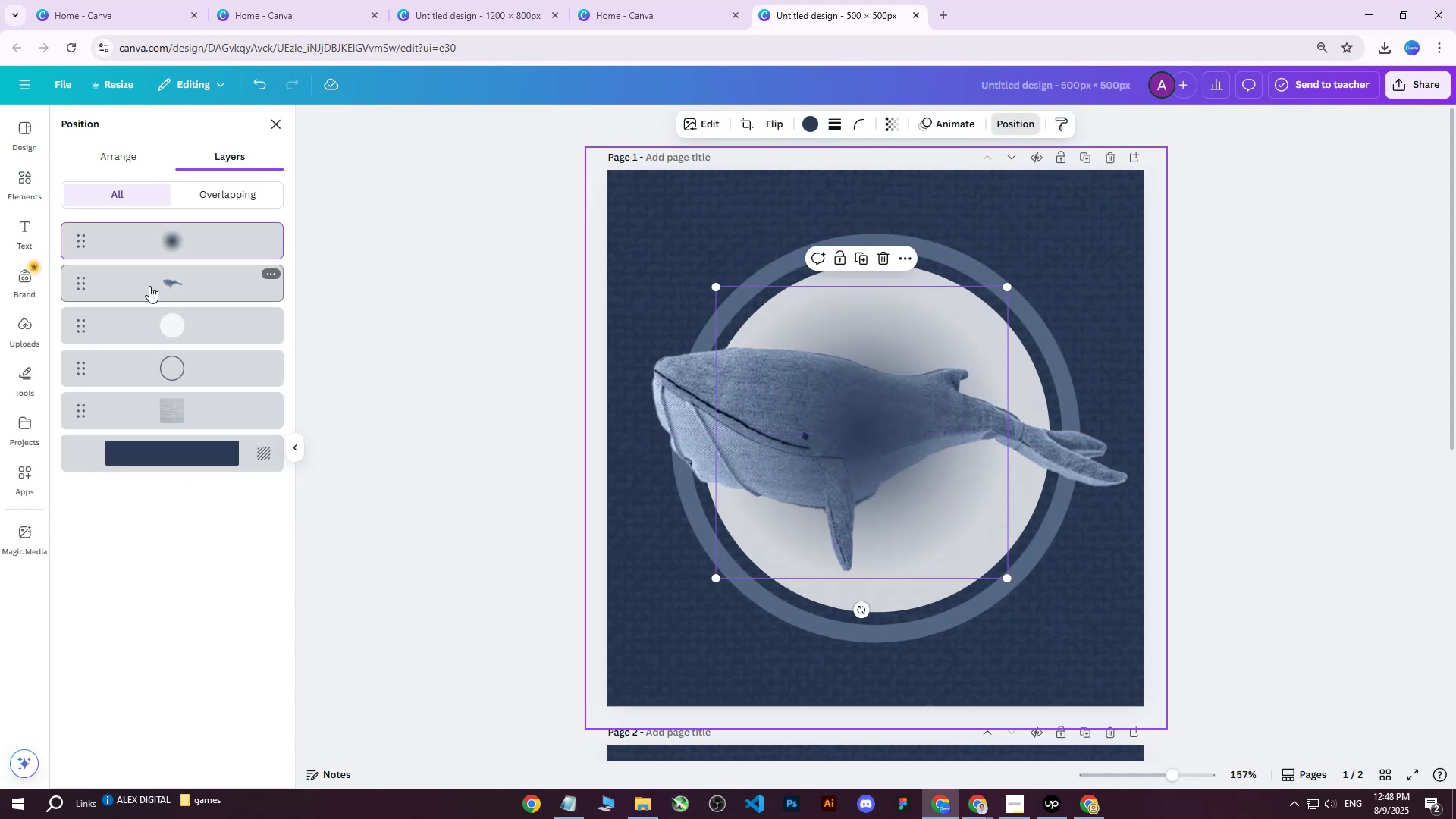 
left_click_drag(start_coordinate=[151, 247], to_coordinate=[184, 303])
 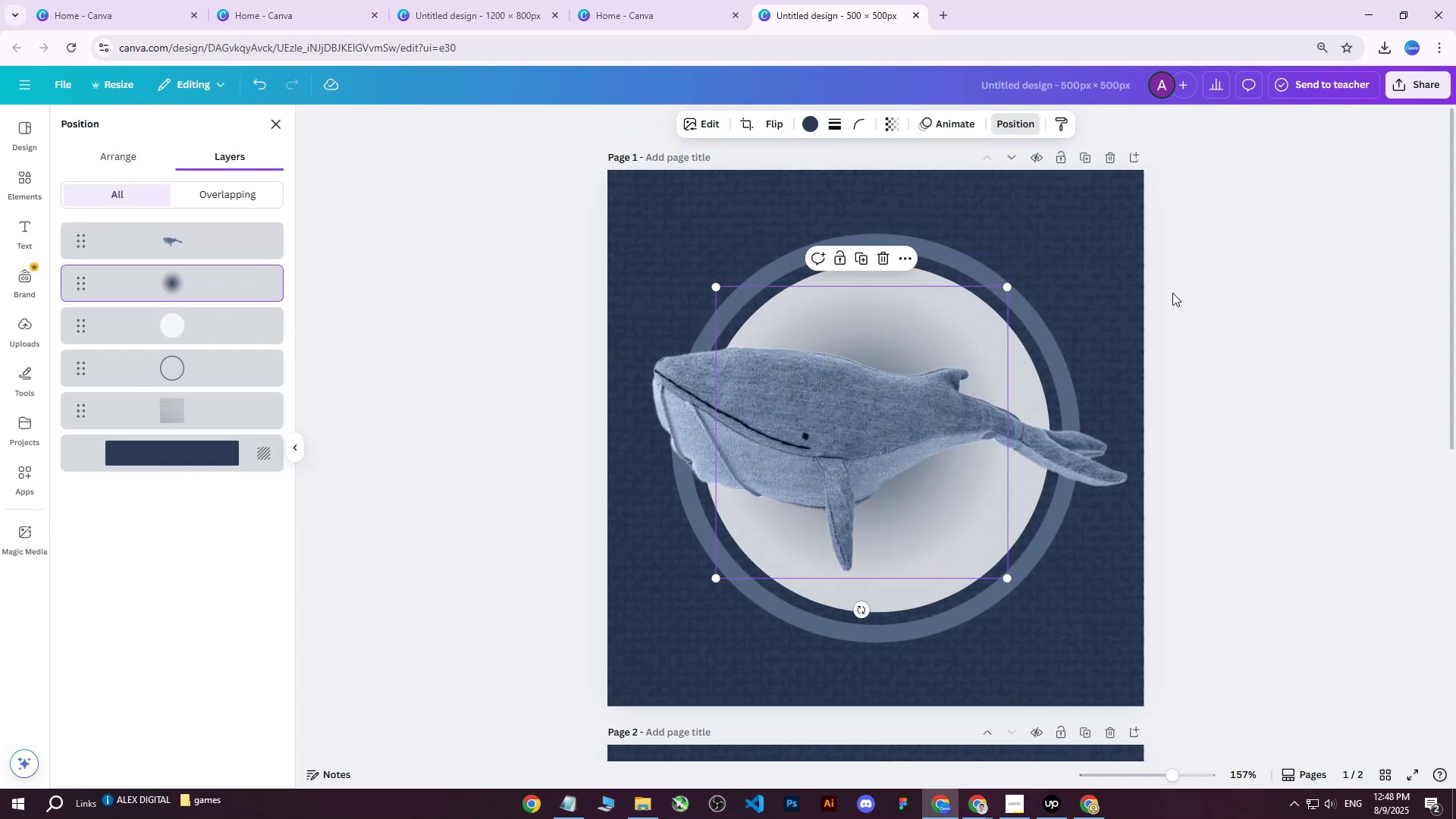 
left_click([1240, 270])
 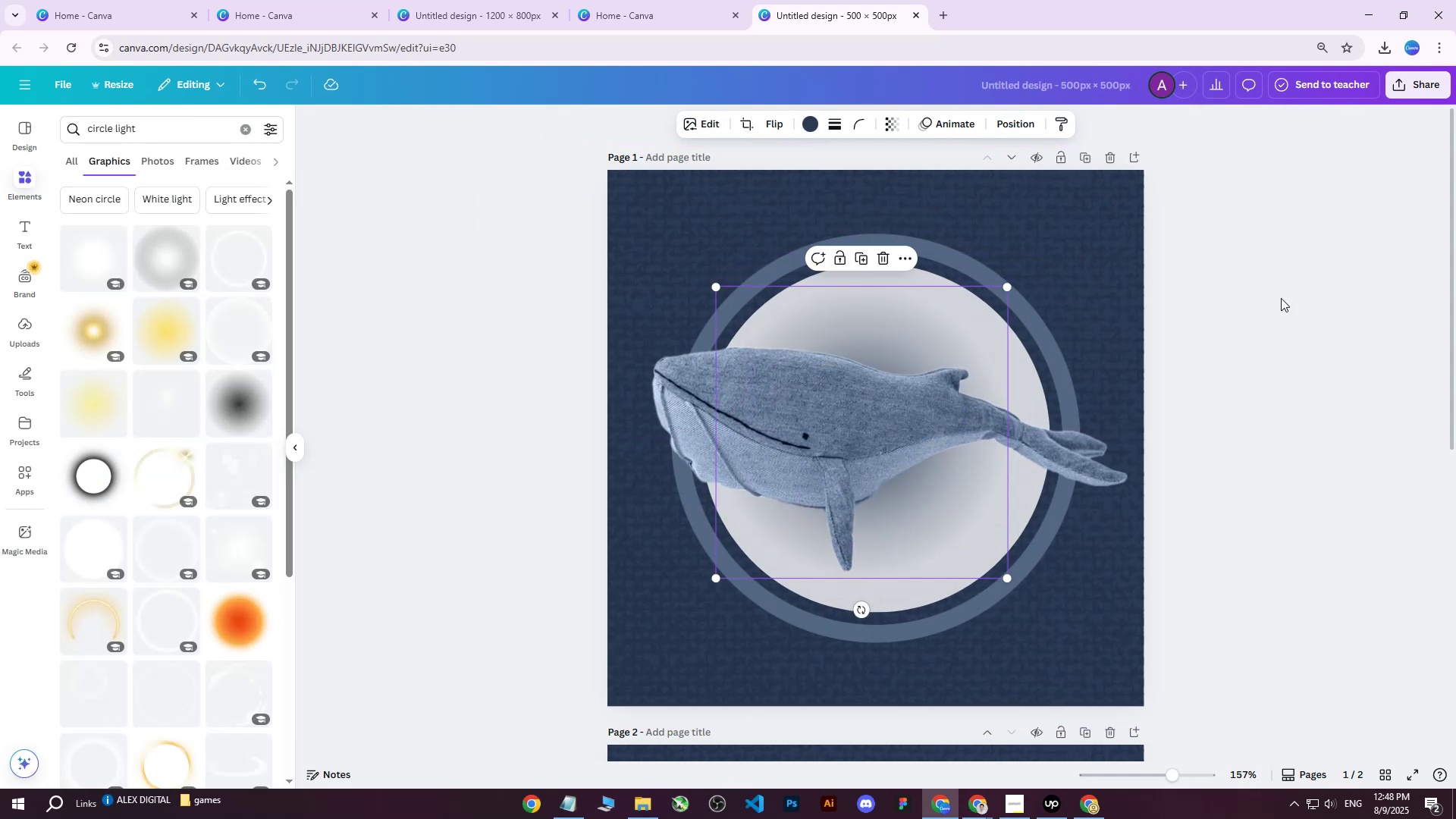 
left_click([1292, 305])
 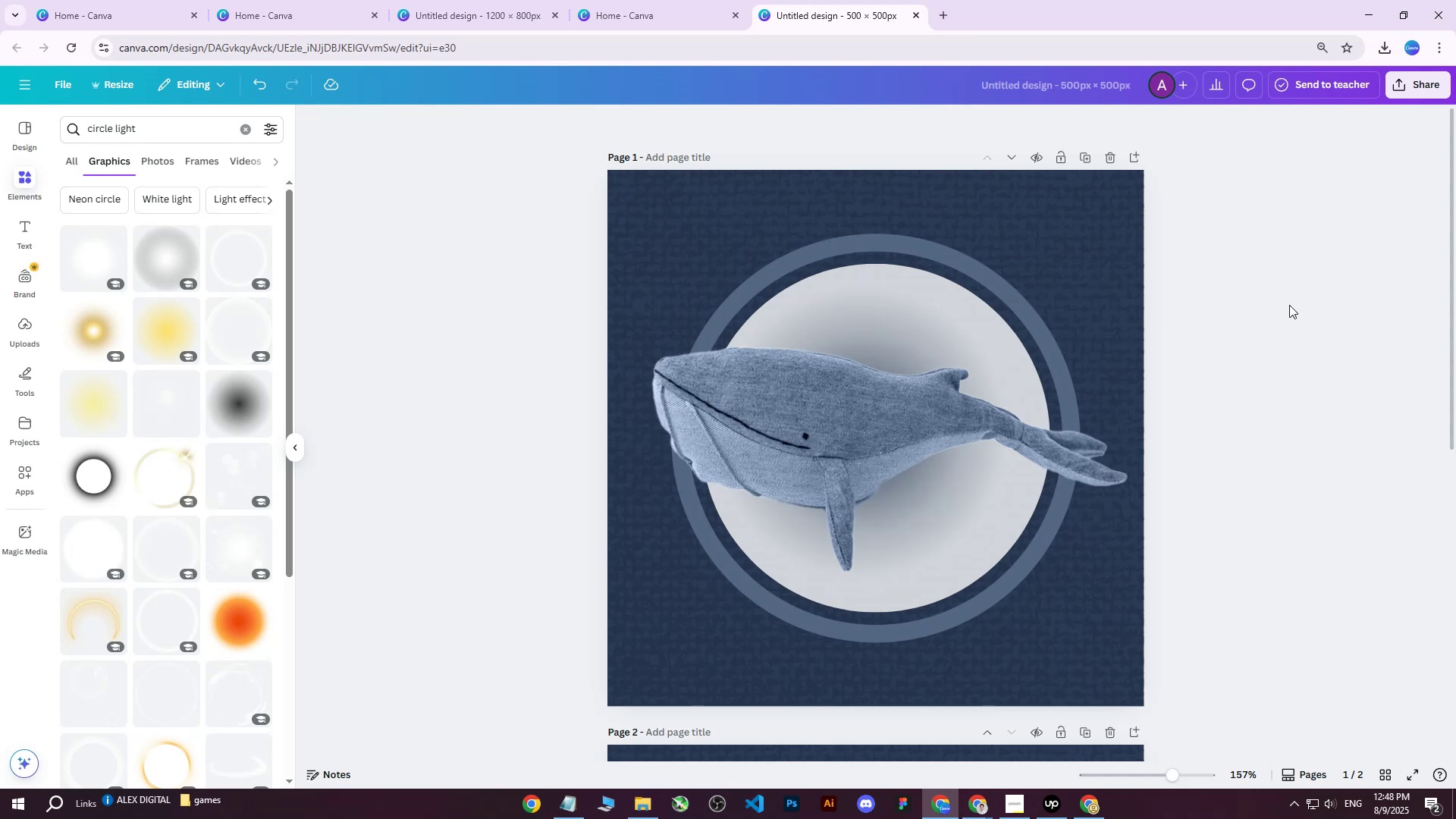 
double_click([889, 354])
 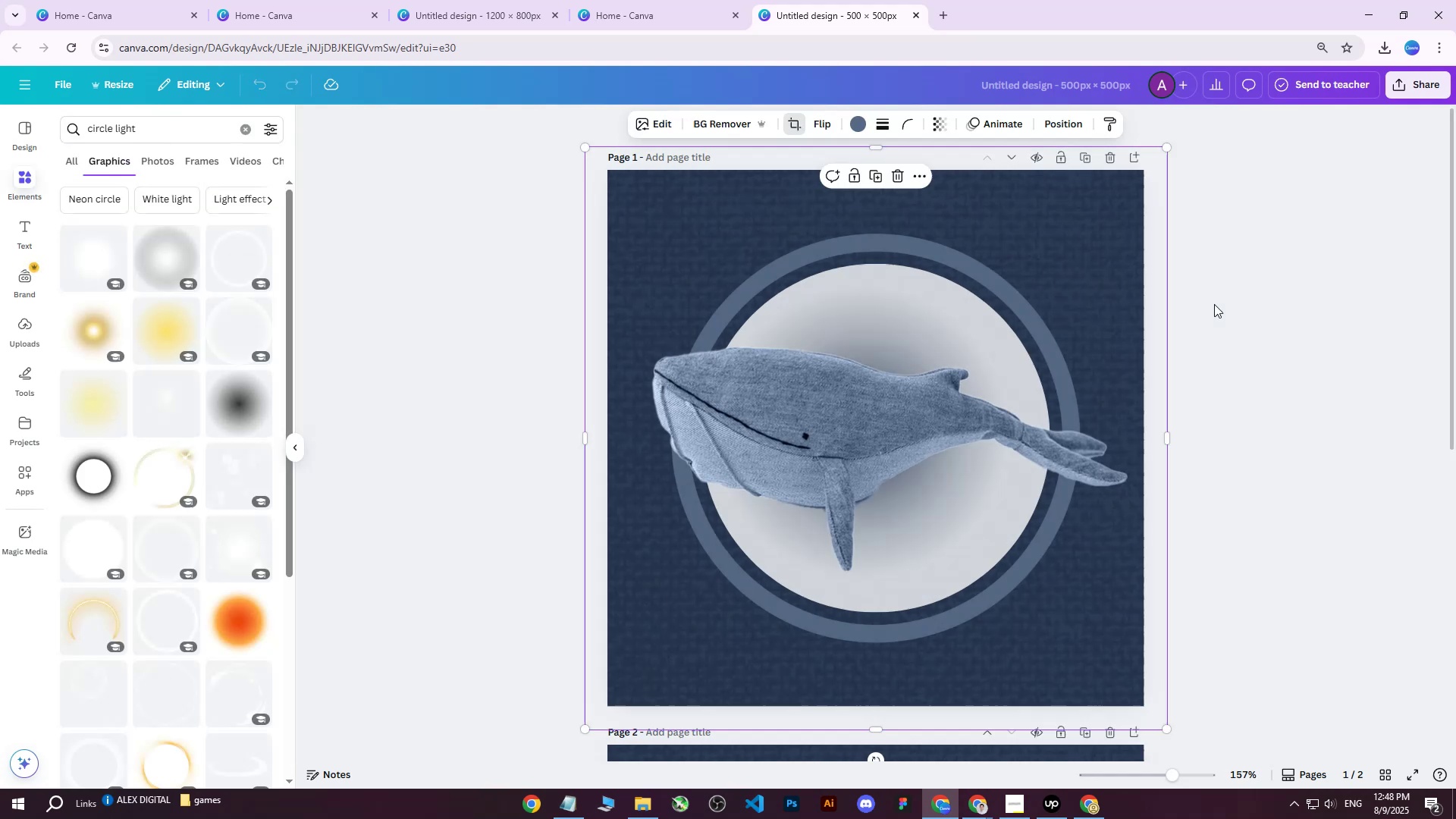 
scroll: coordinate [1191, 403], scroll_direction: down, amount: 4.0
 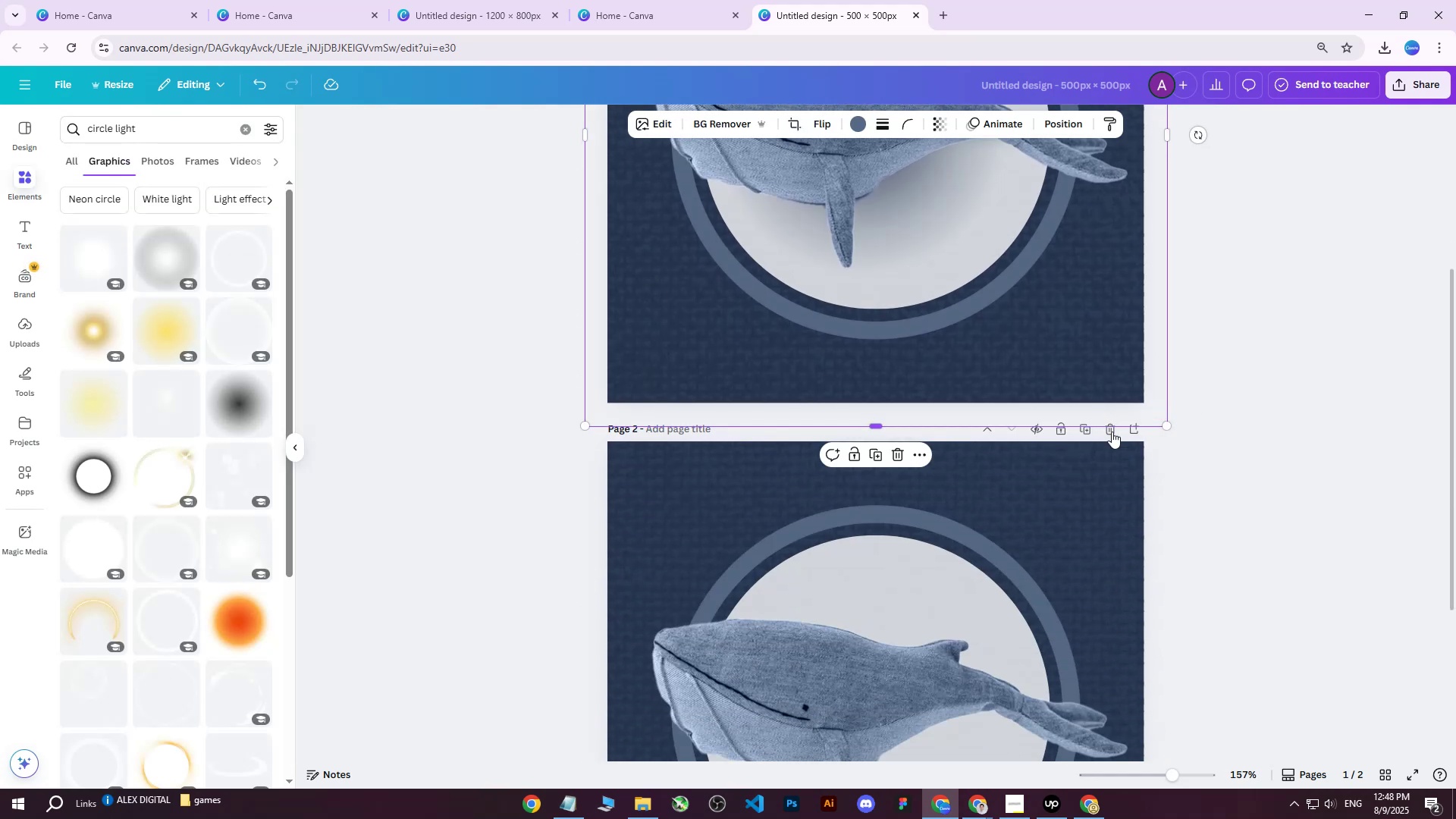 
double_click([1112, 435])
 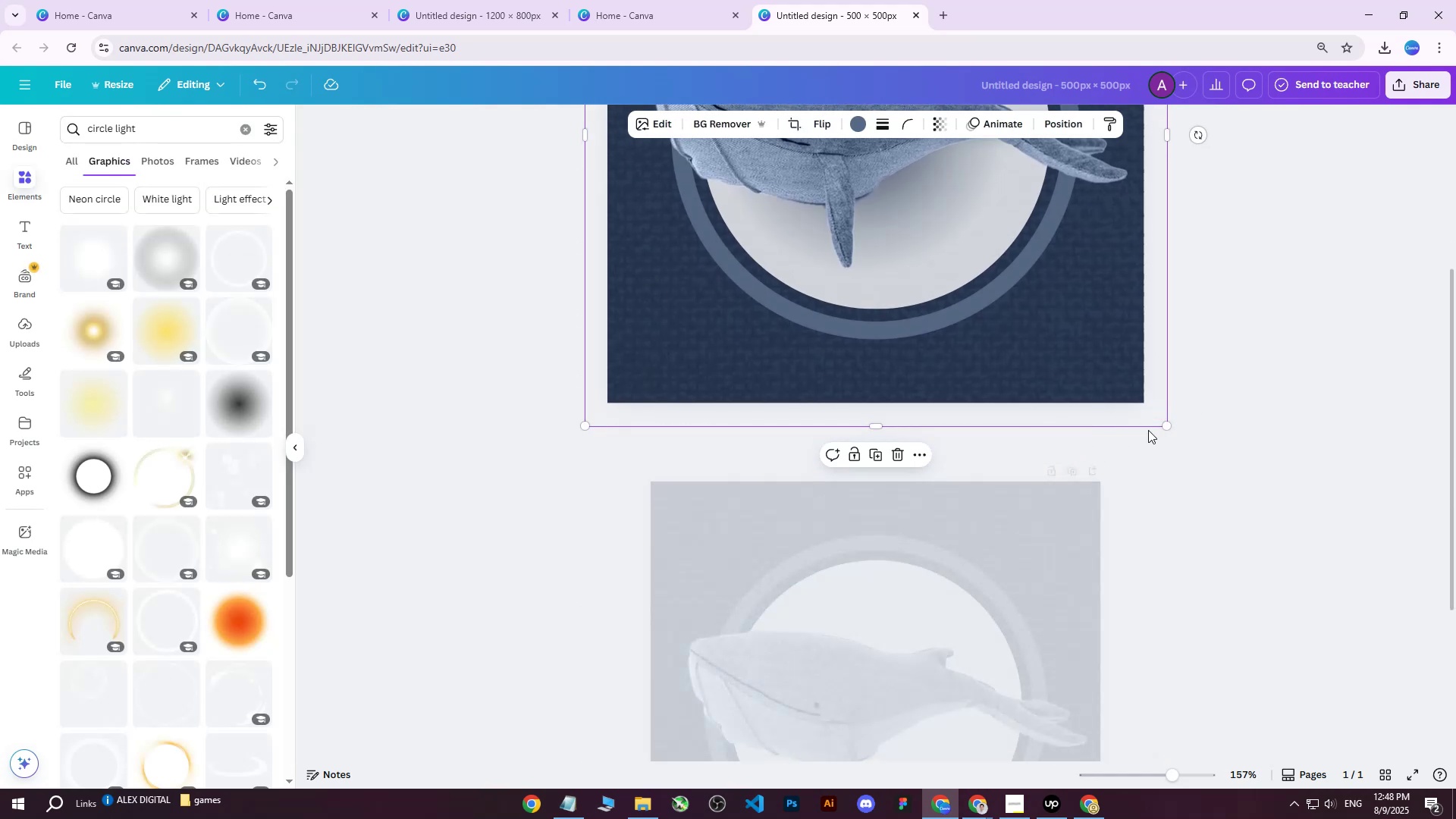 
scroll: coordinate [1196, 385], scroll_direction: up, amount: 4.0
 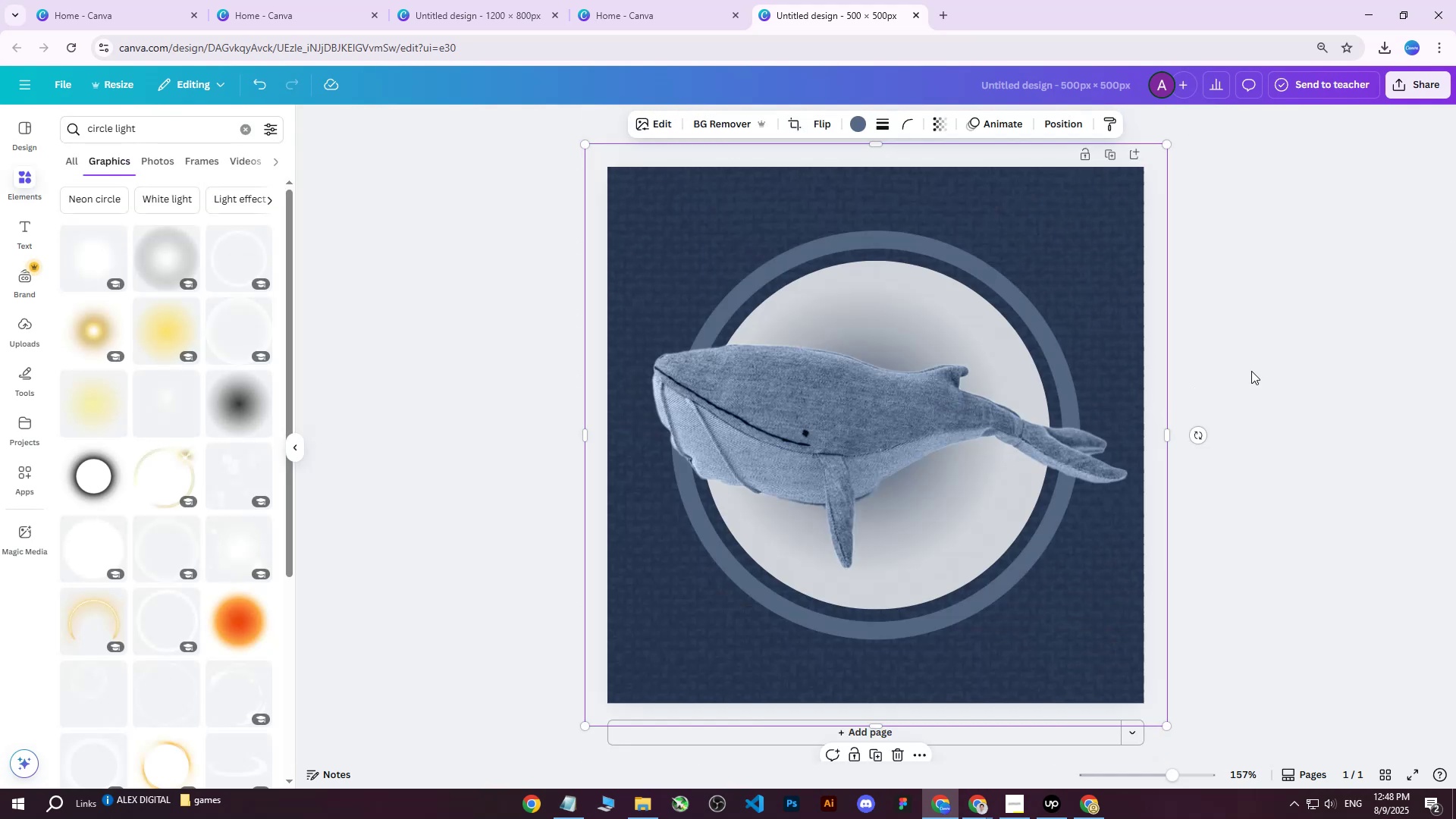 
left_click([1259, 356])
 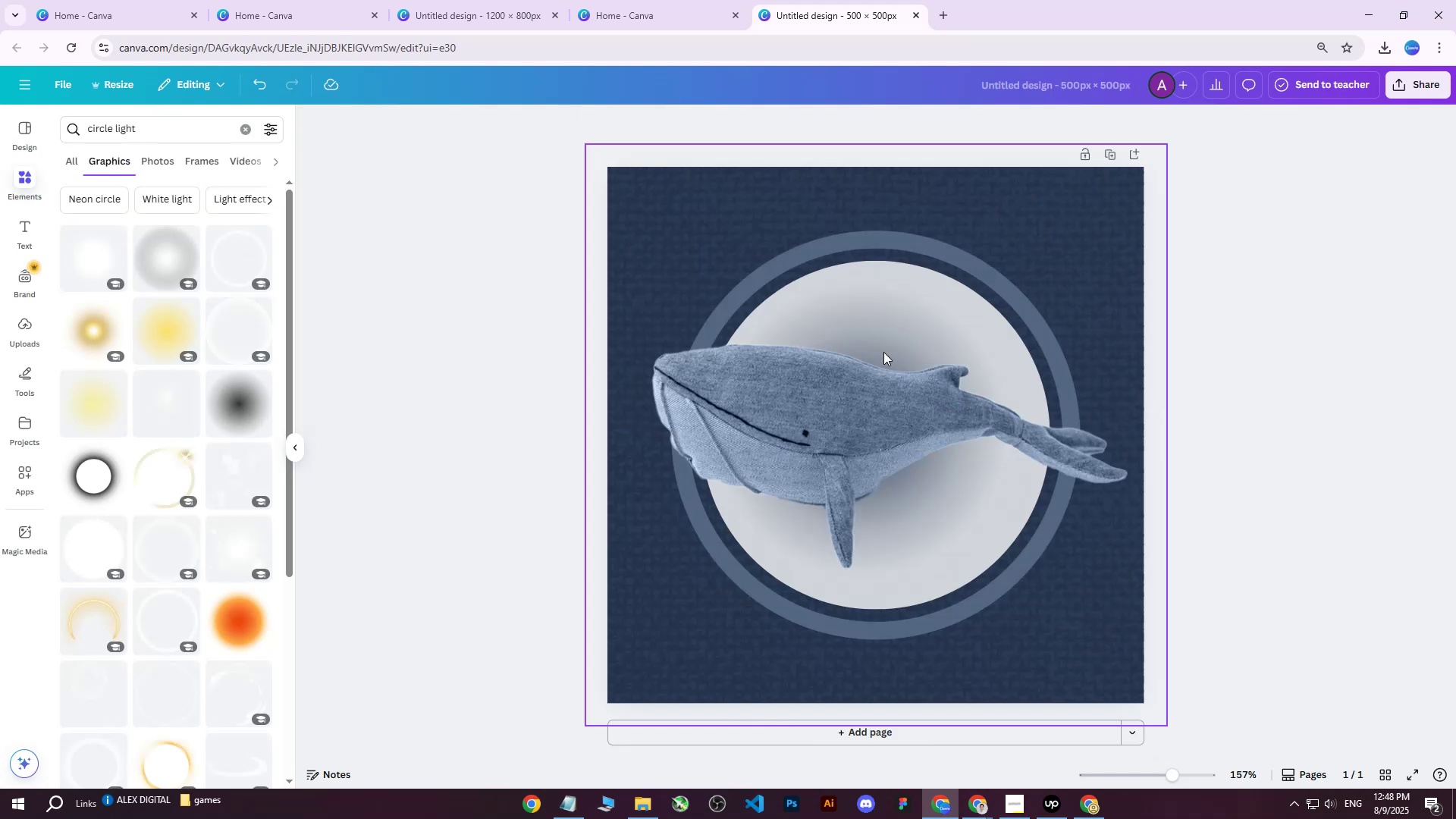 
right_click([896, 358])
 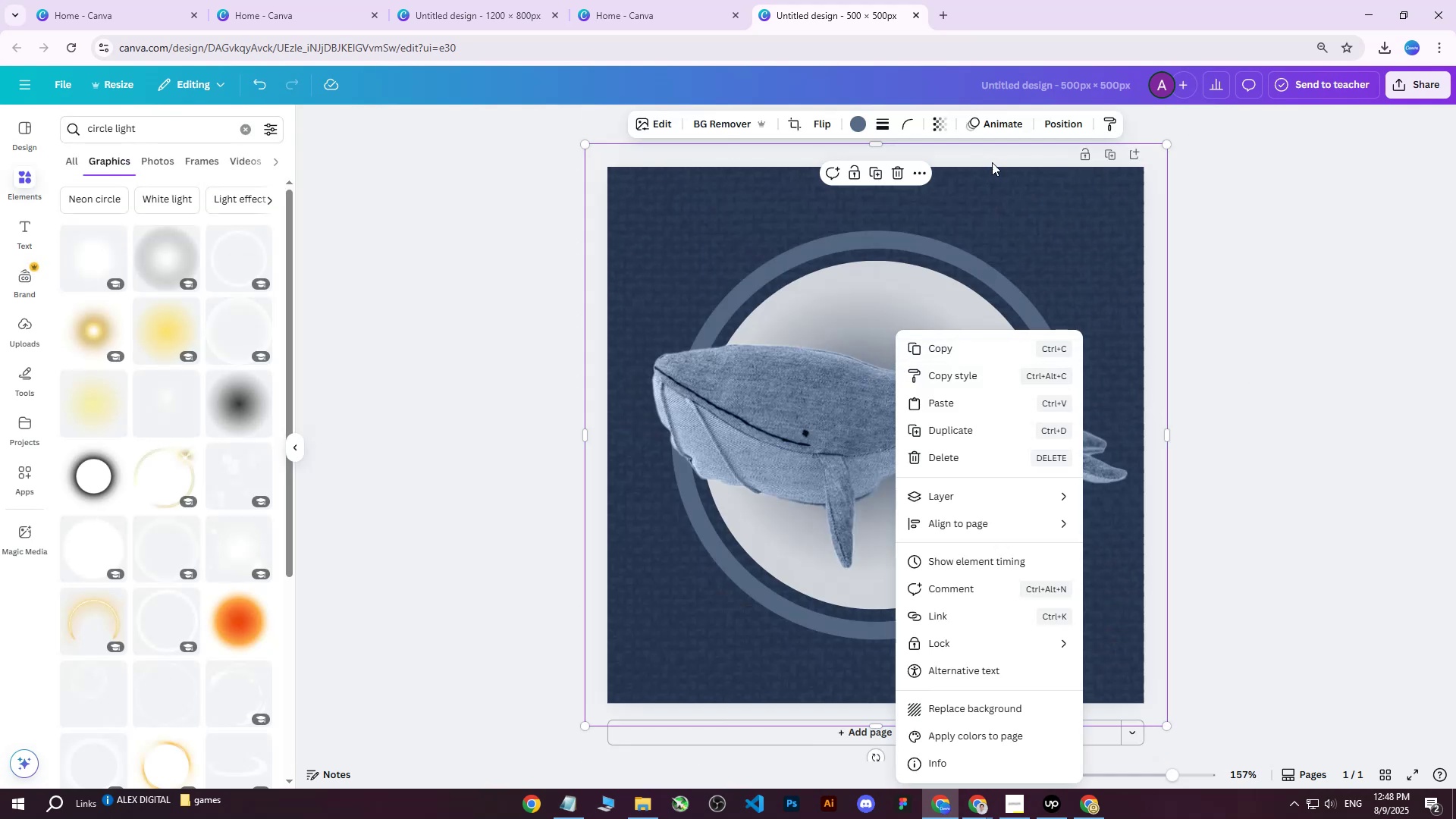 
left_click([1042, 127])
 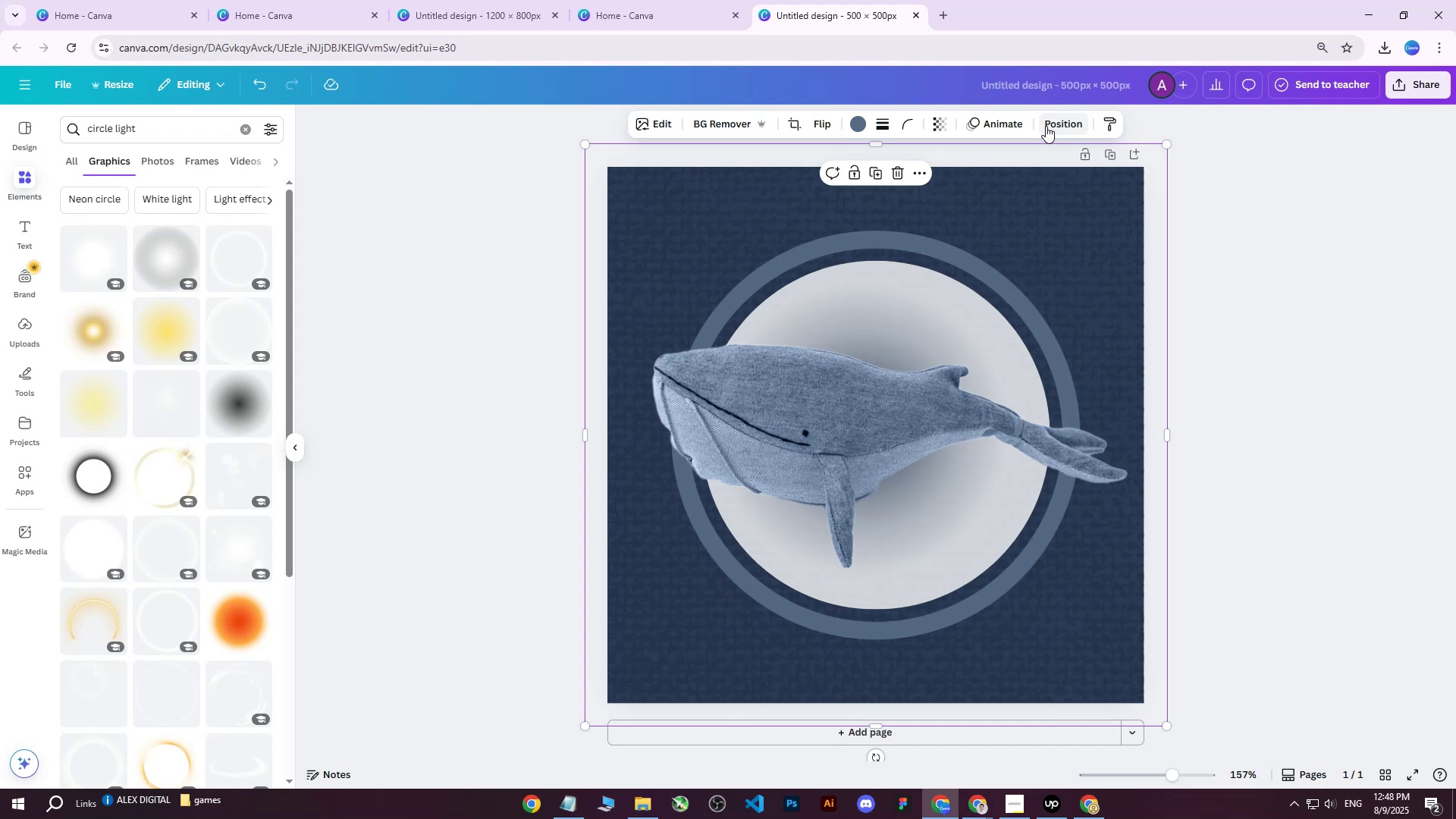 
double_click([1046, 126])
 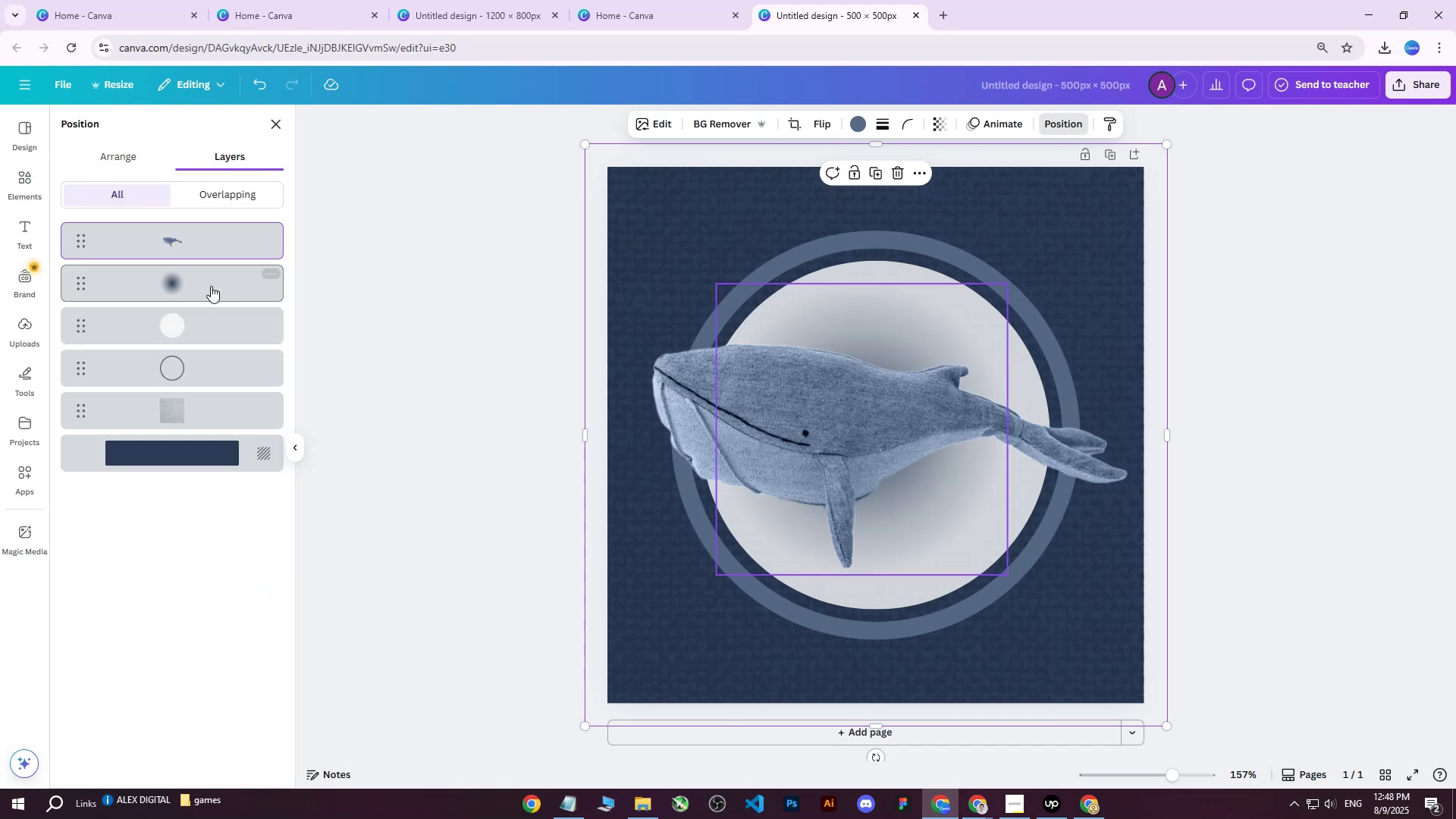 
left_click([199, 286])
 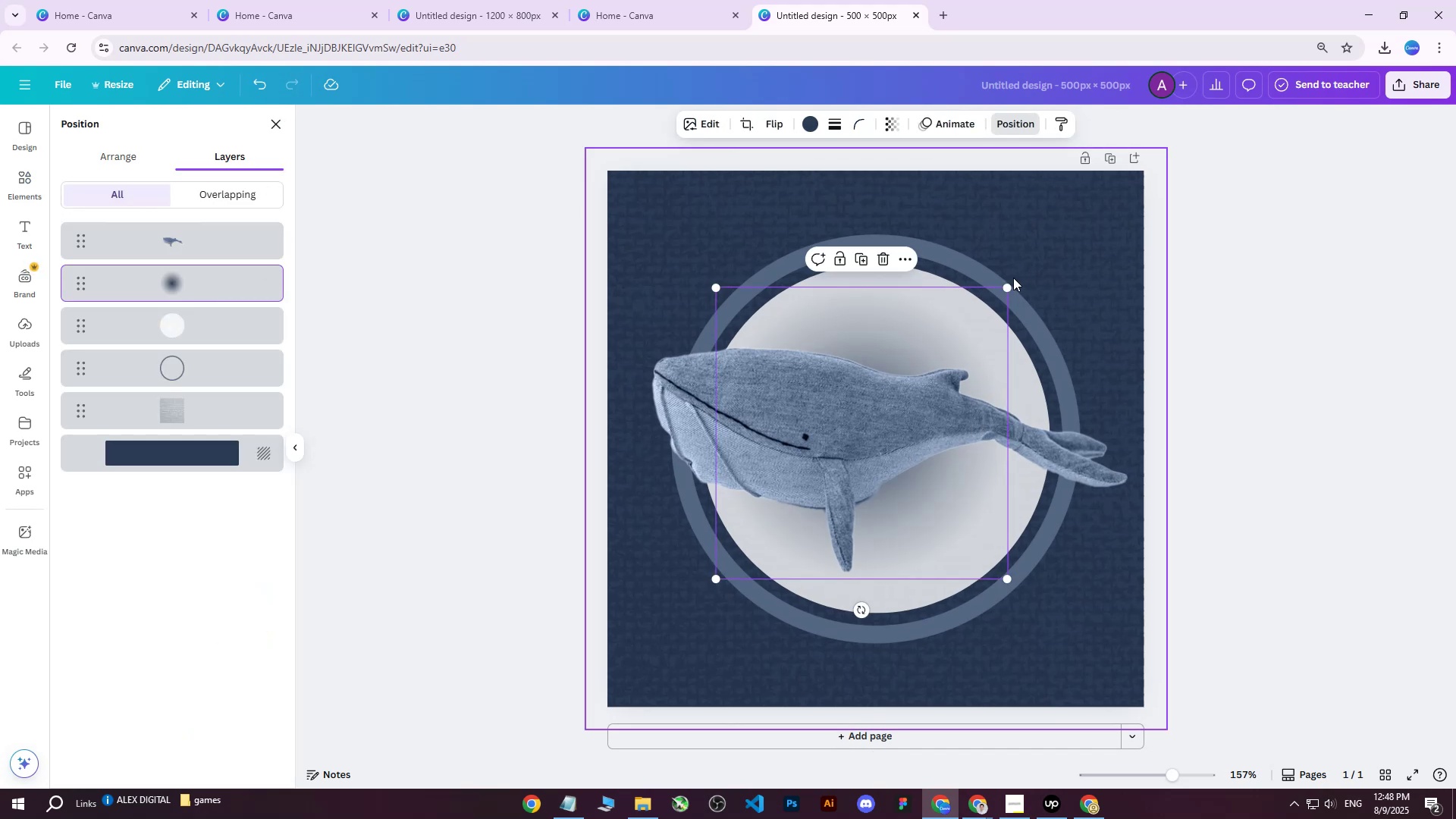 
left_click_drag(start_coordinate=[1006, 285], to_coordinate=[1055, 246])
 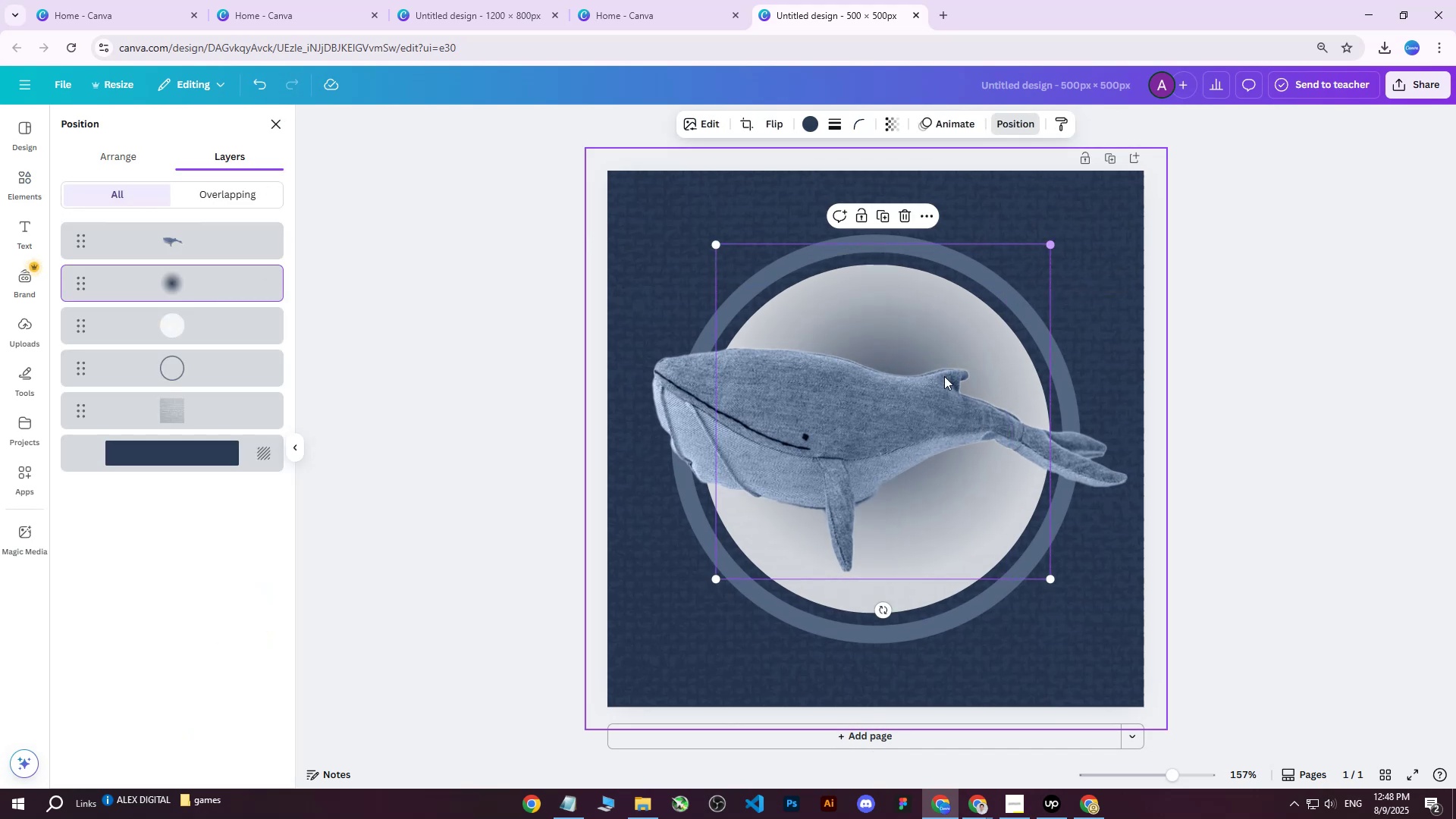 
left_click_drag(start_coordinate=[884, 406], to_coordinate=[864, 429])
 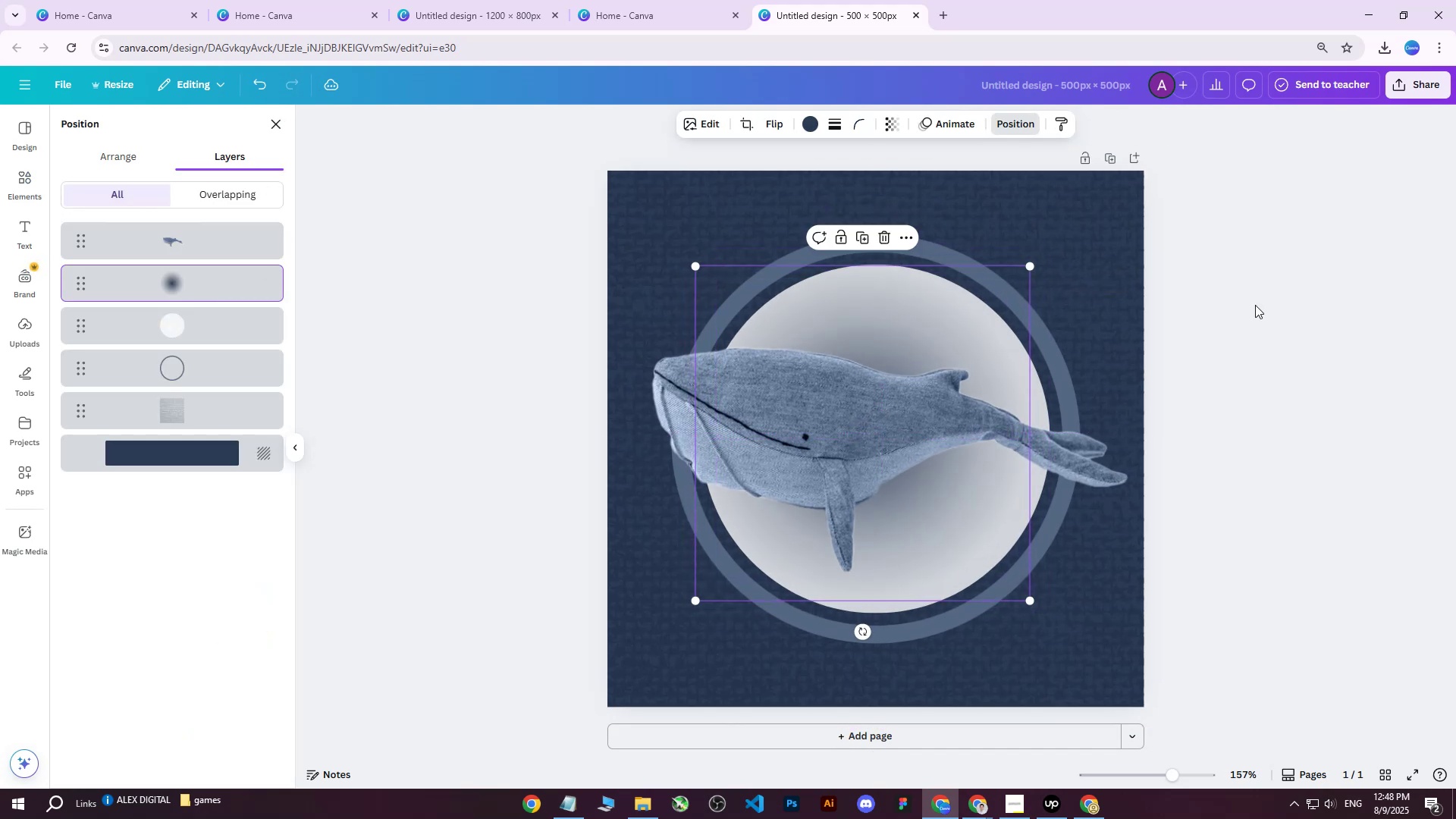 
left_click([1261, 302])
 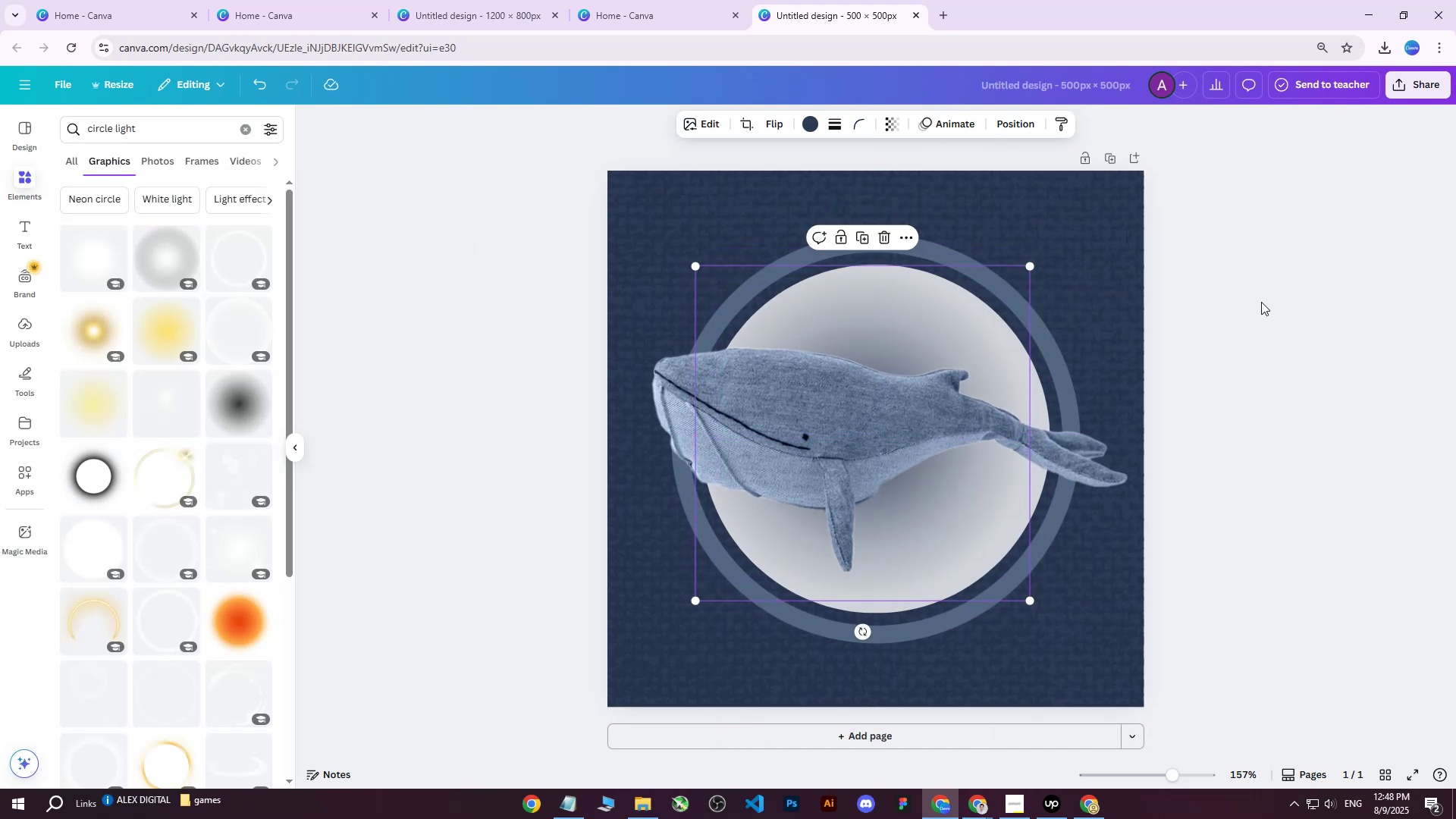 
left_click([1261, 302])
 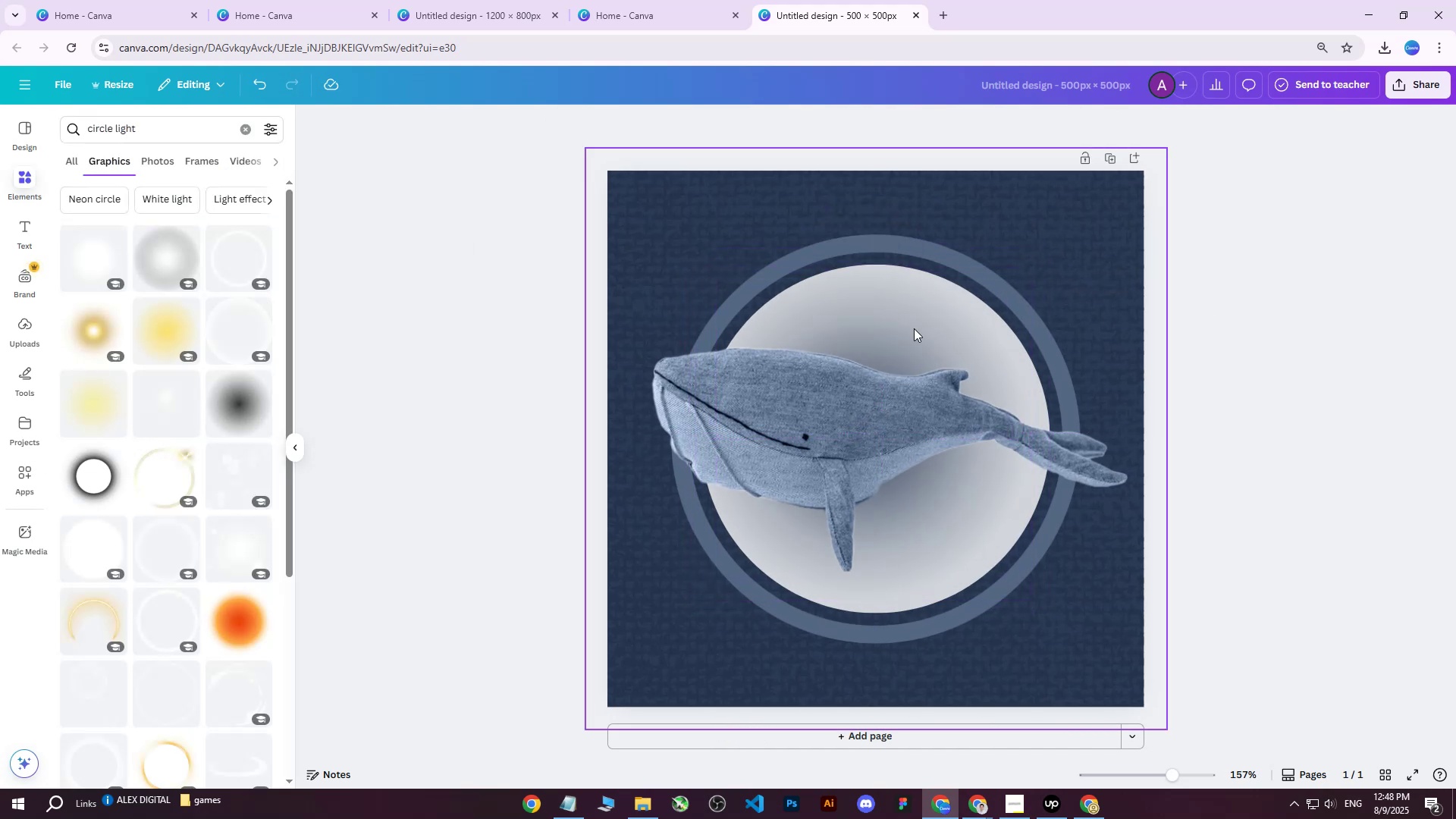 
left_click([880, 331])
 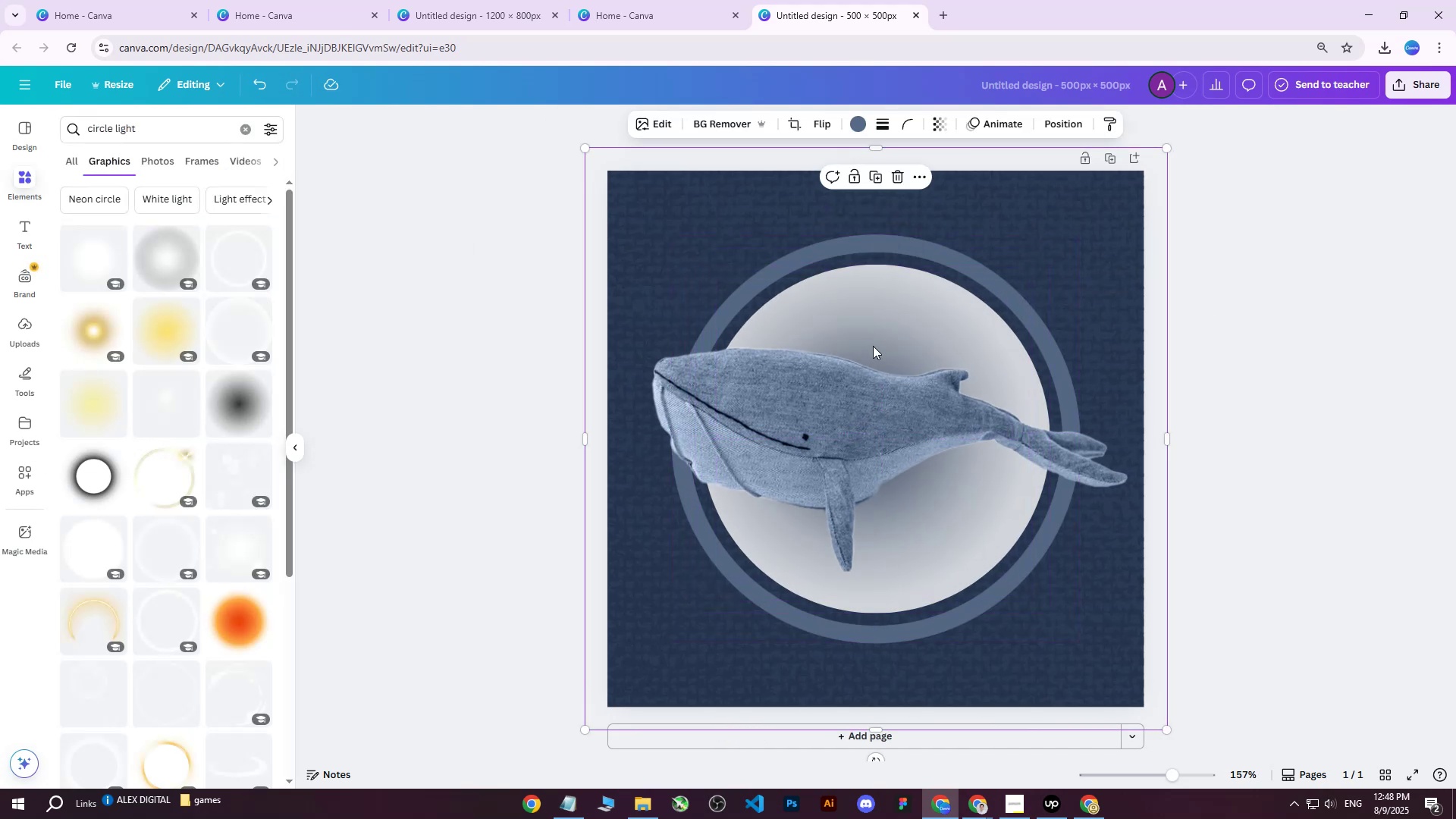 
left_click([873, 346])
 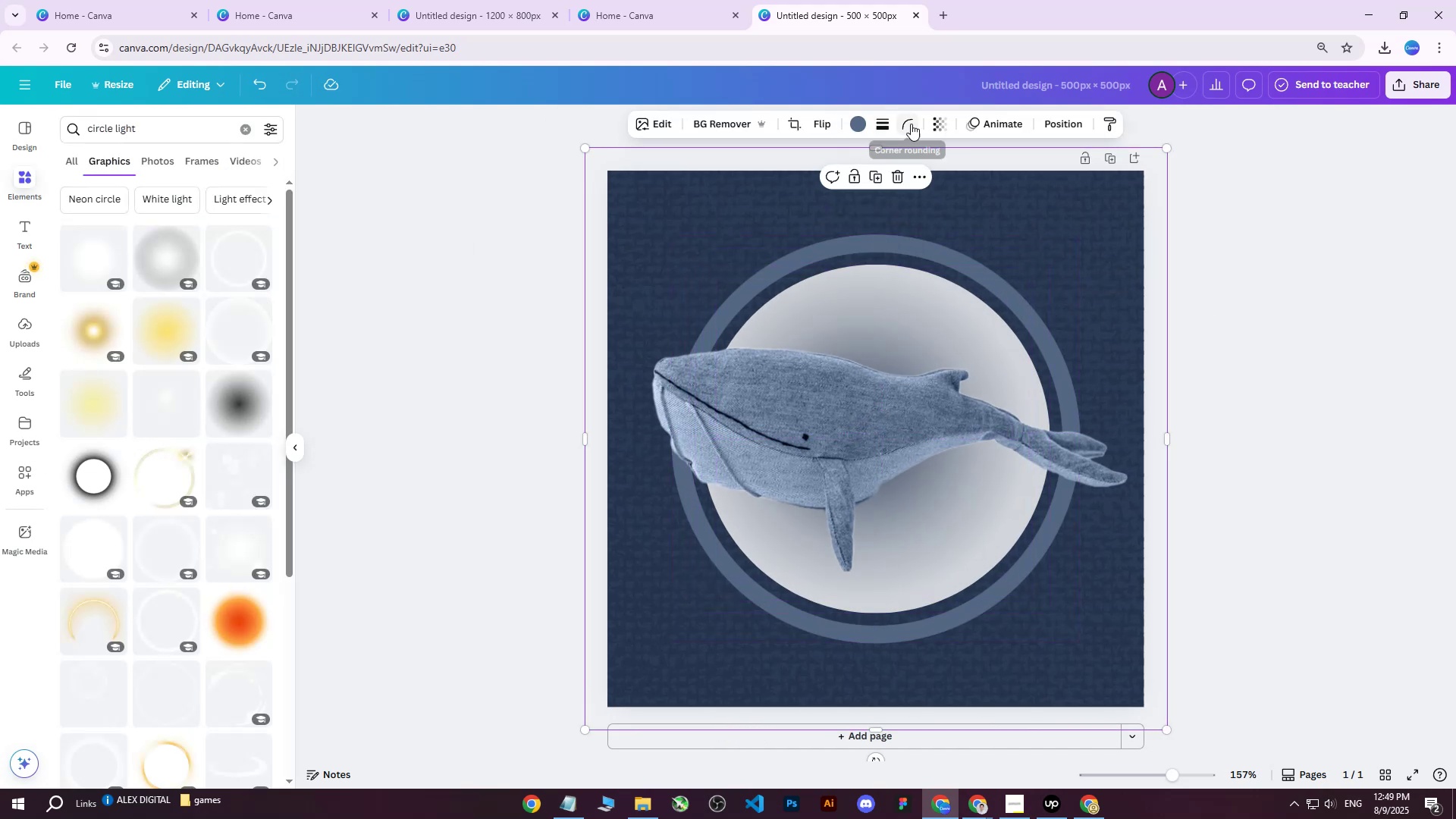 
left_click([937, 124])
 